 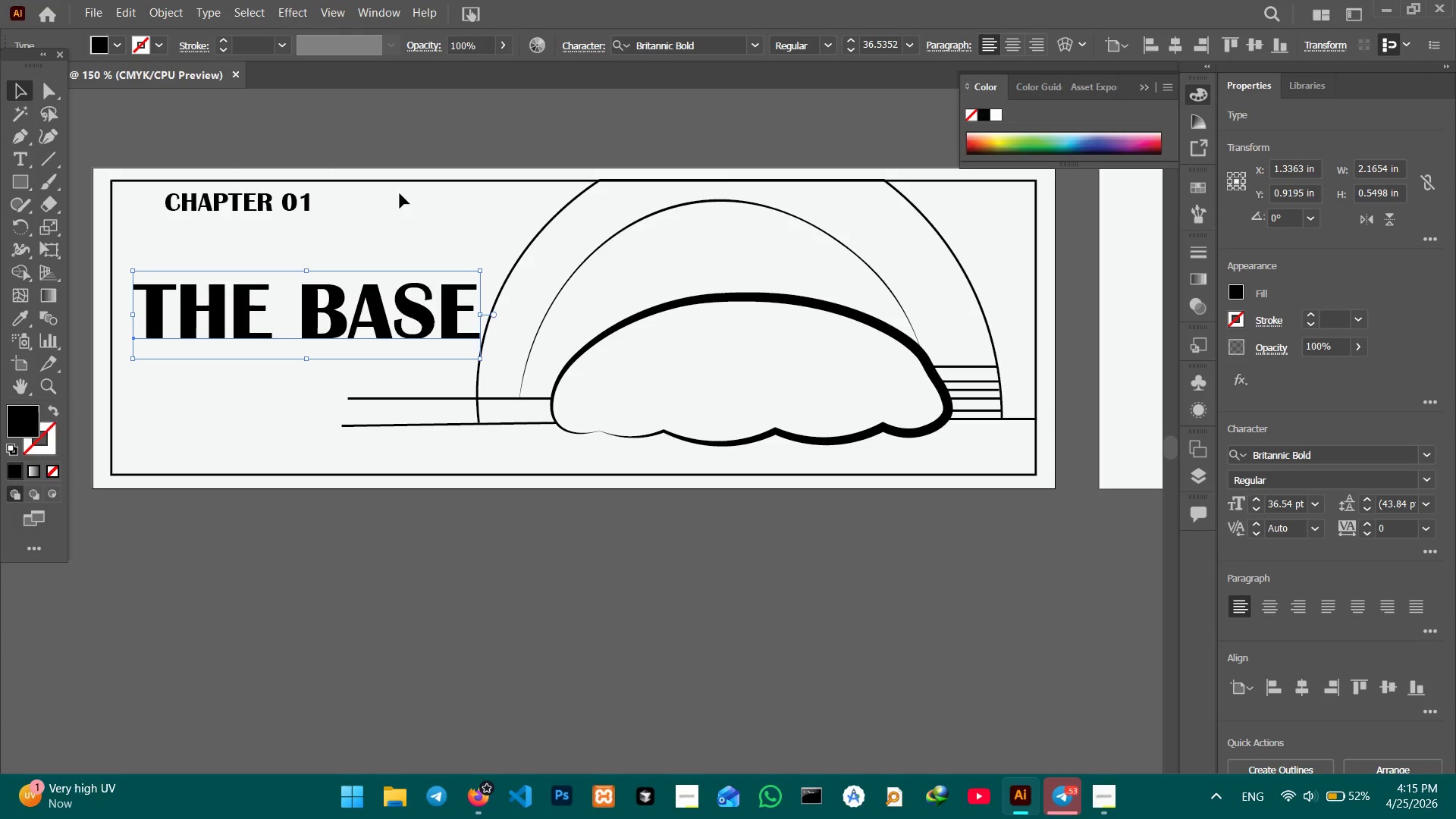 
left_click_drag(start_coordinate=[481, 315], to_coordinate=[428, 300])
 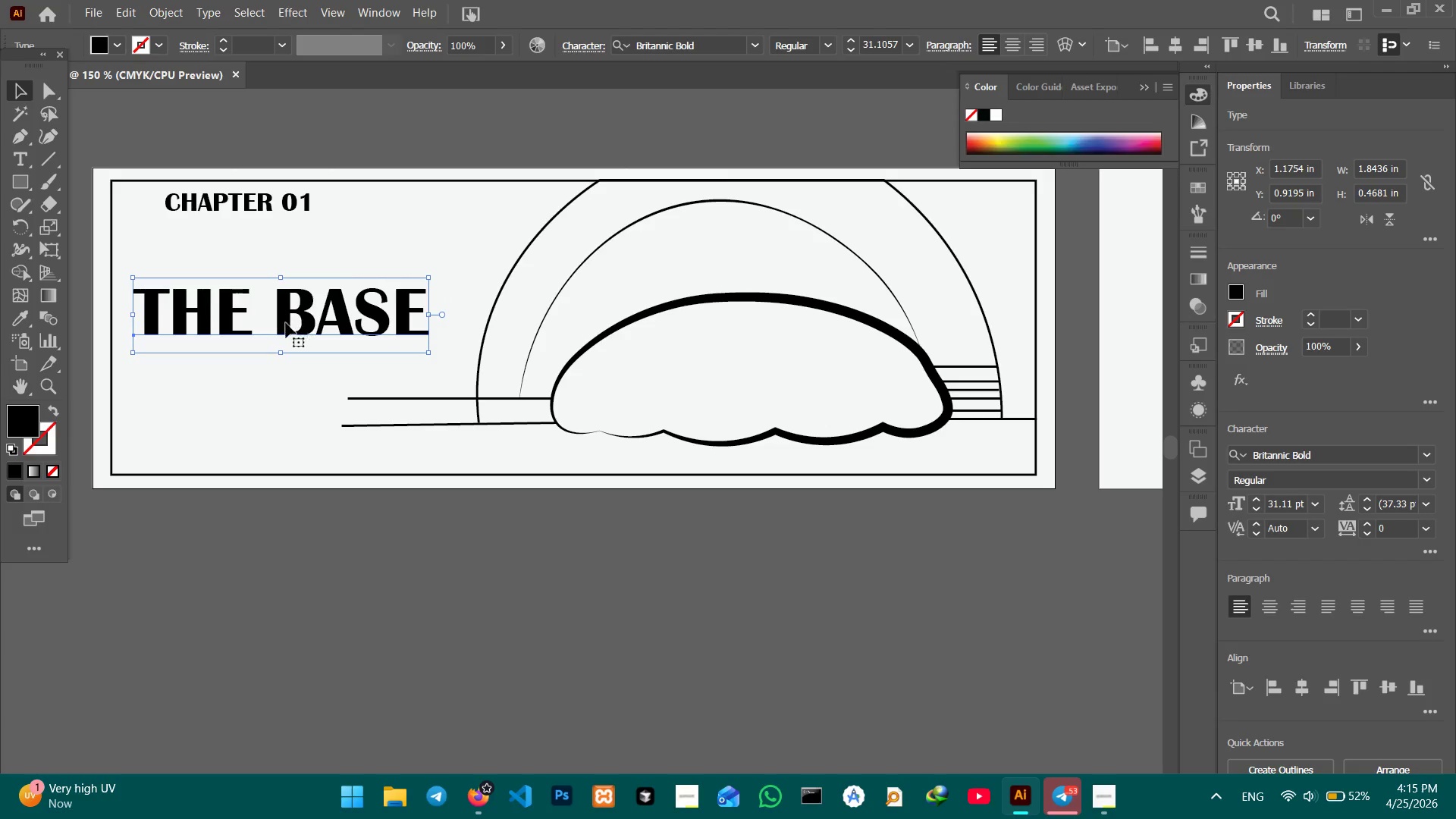 
left_click_drag(start_coordinate=[286, 323], to_coordinate=[287, 302])
 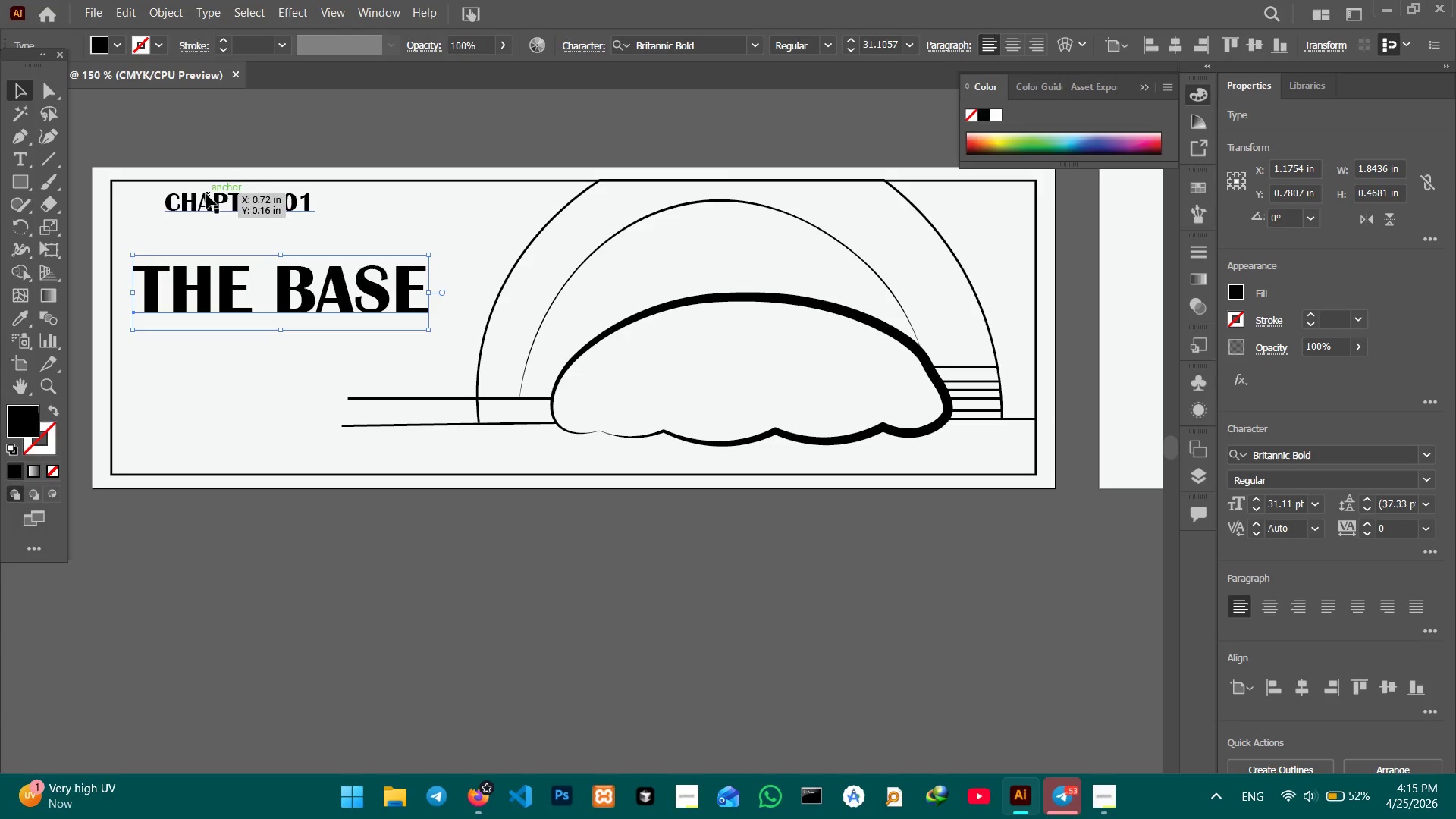 
left_click([233, 199])
 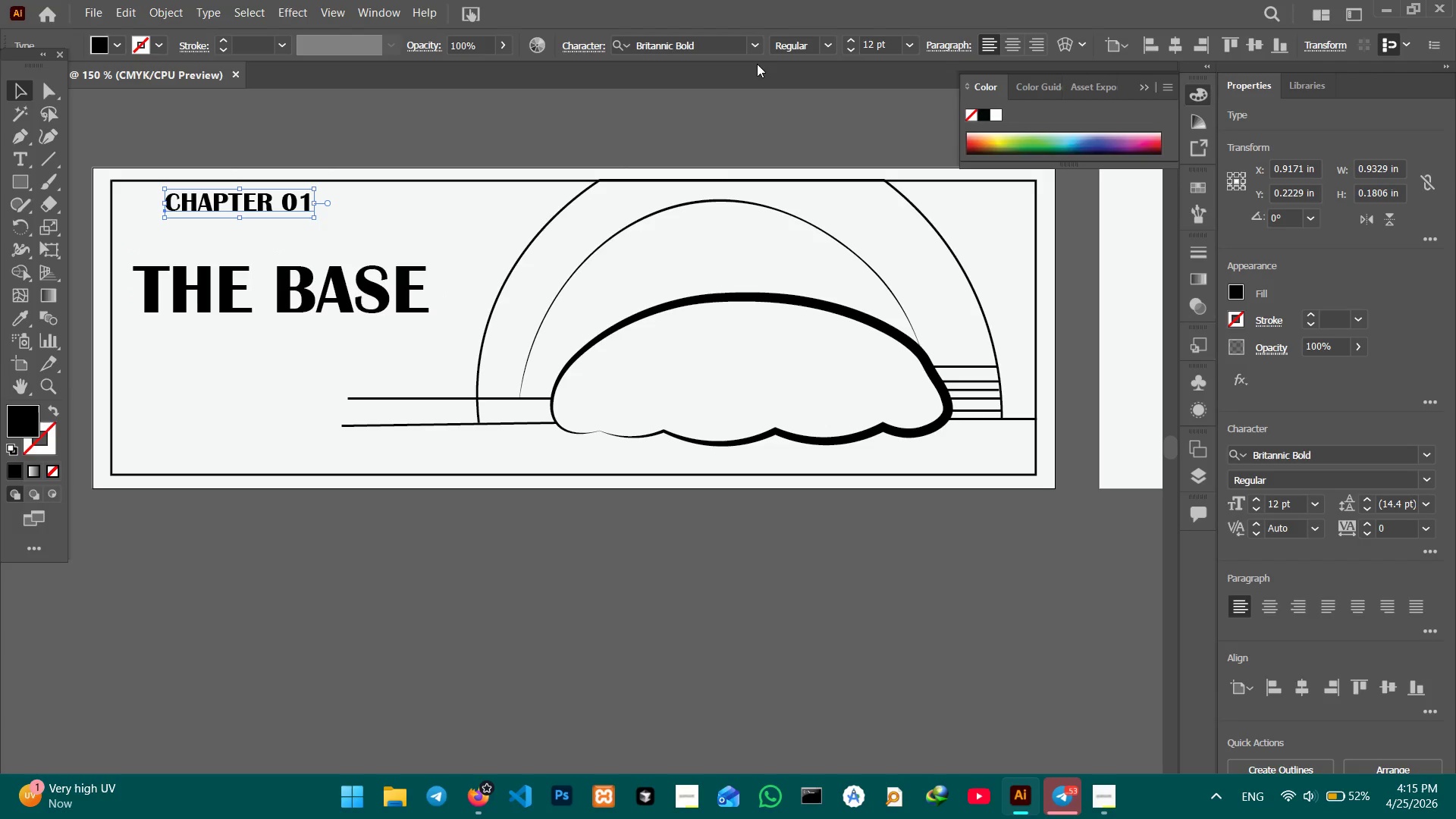 
left_click([755, 44])
 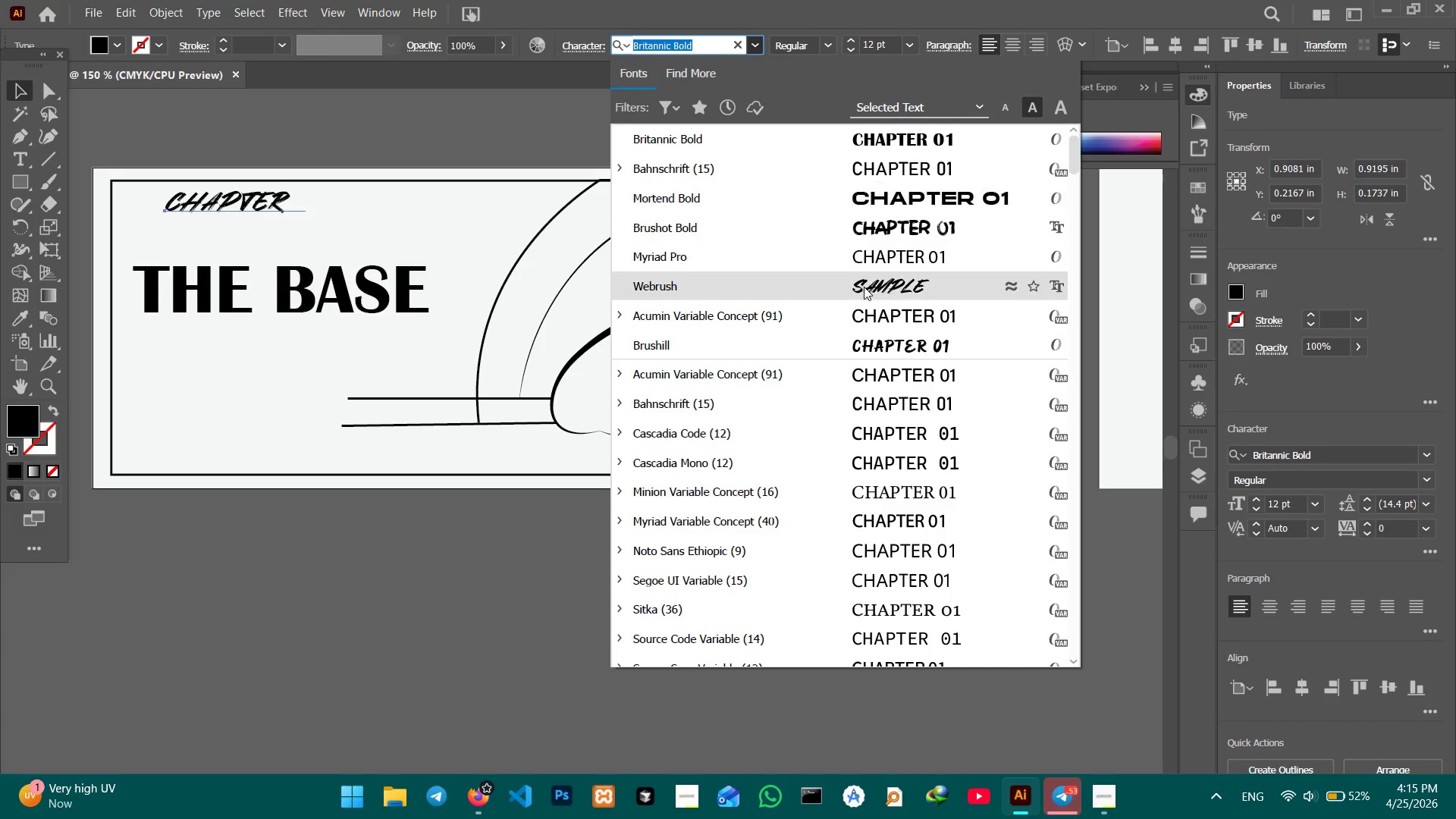 
left_click([908, 164])
 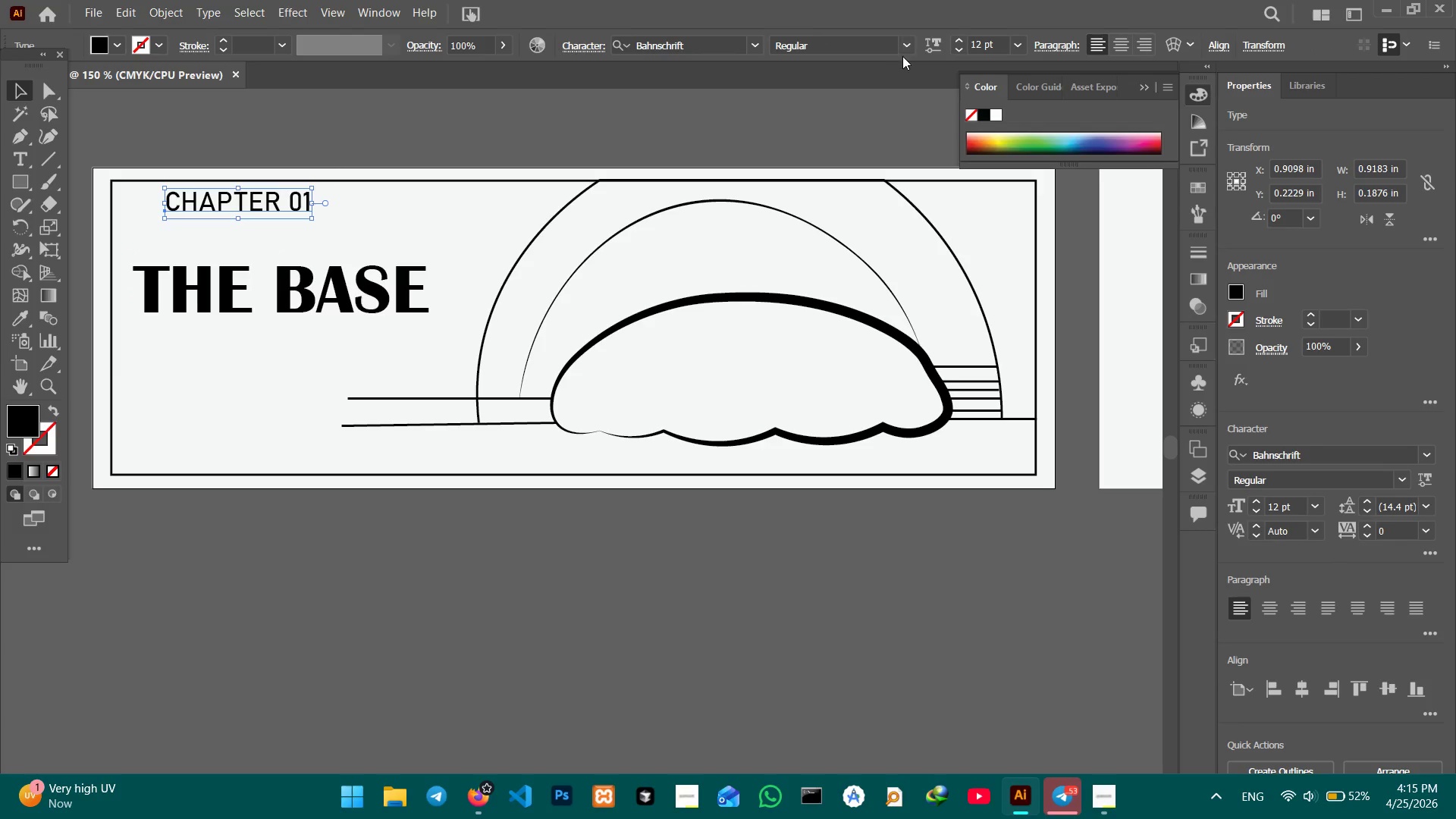 
left_click([908, 45])
 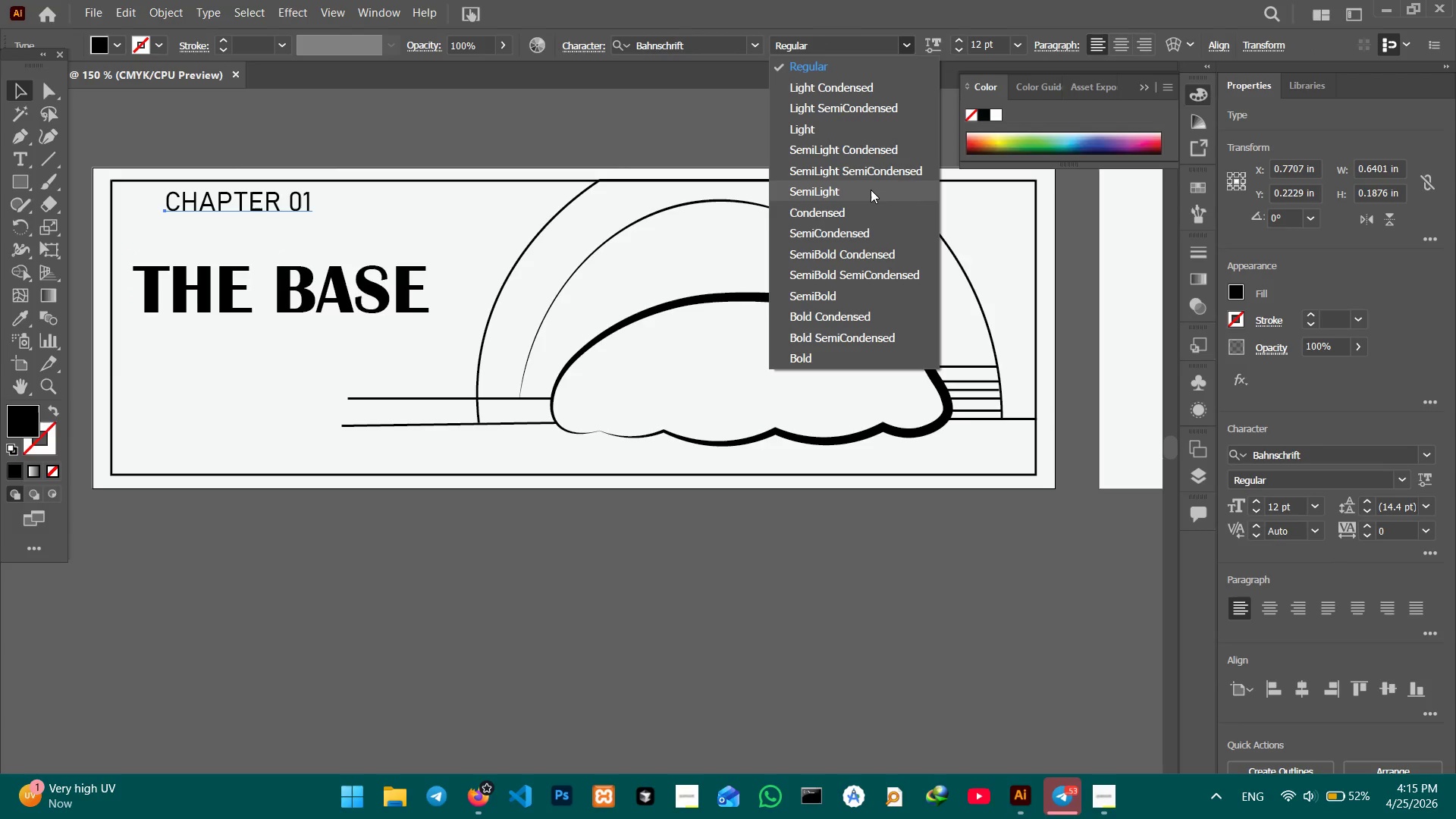 
left_click([871, 190])
 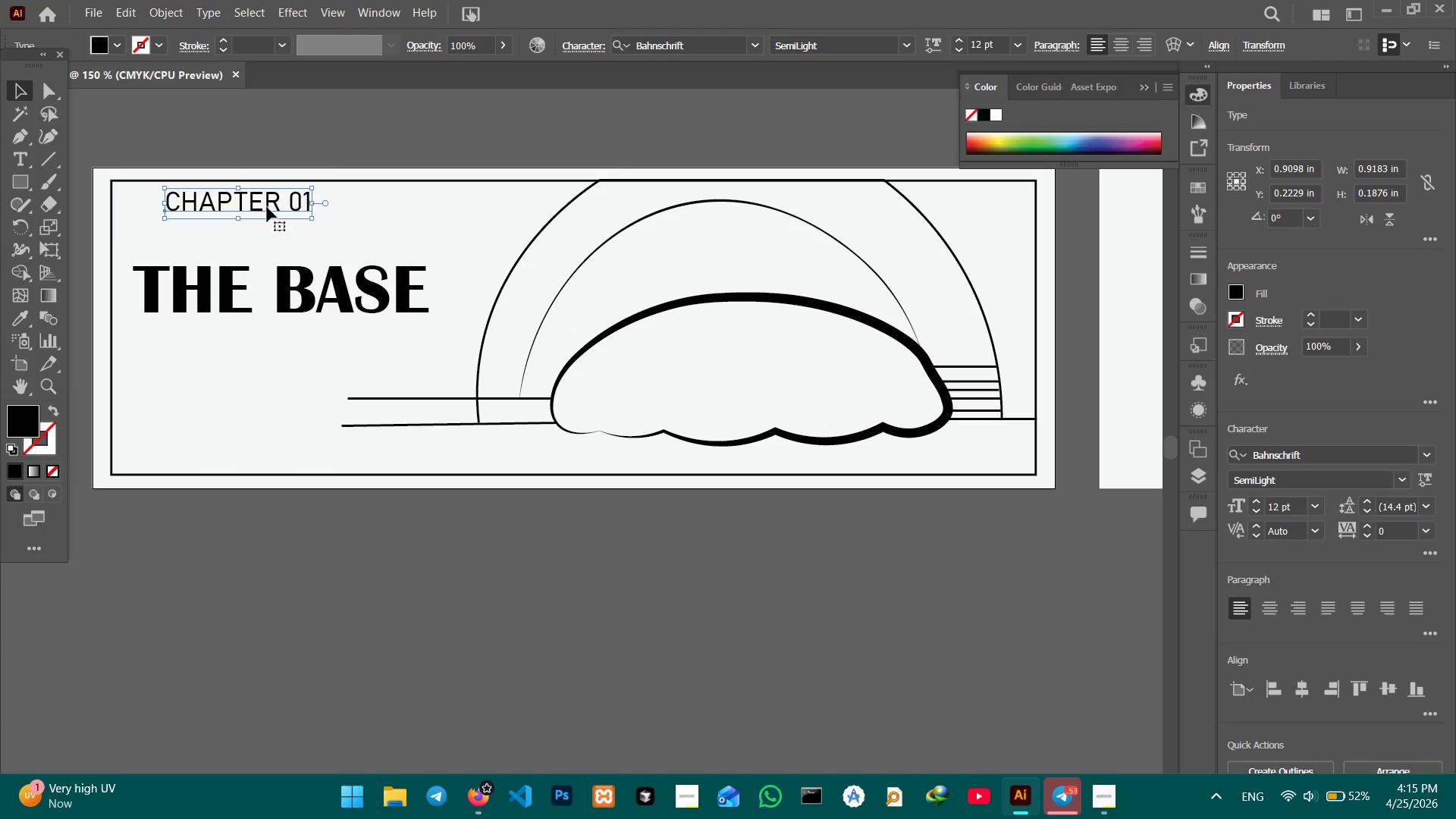 
left_click_drag(start_coordinate=[267, 207], to_coordinate=[235, 215])
 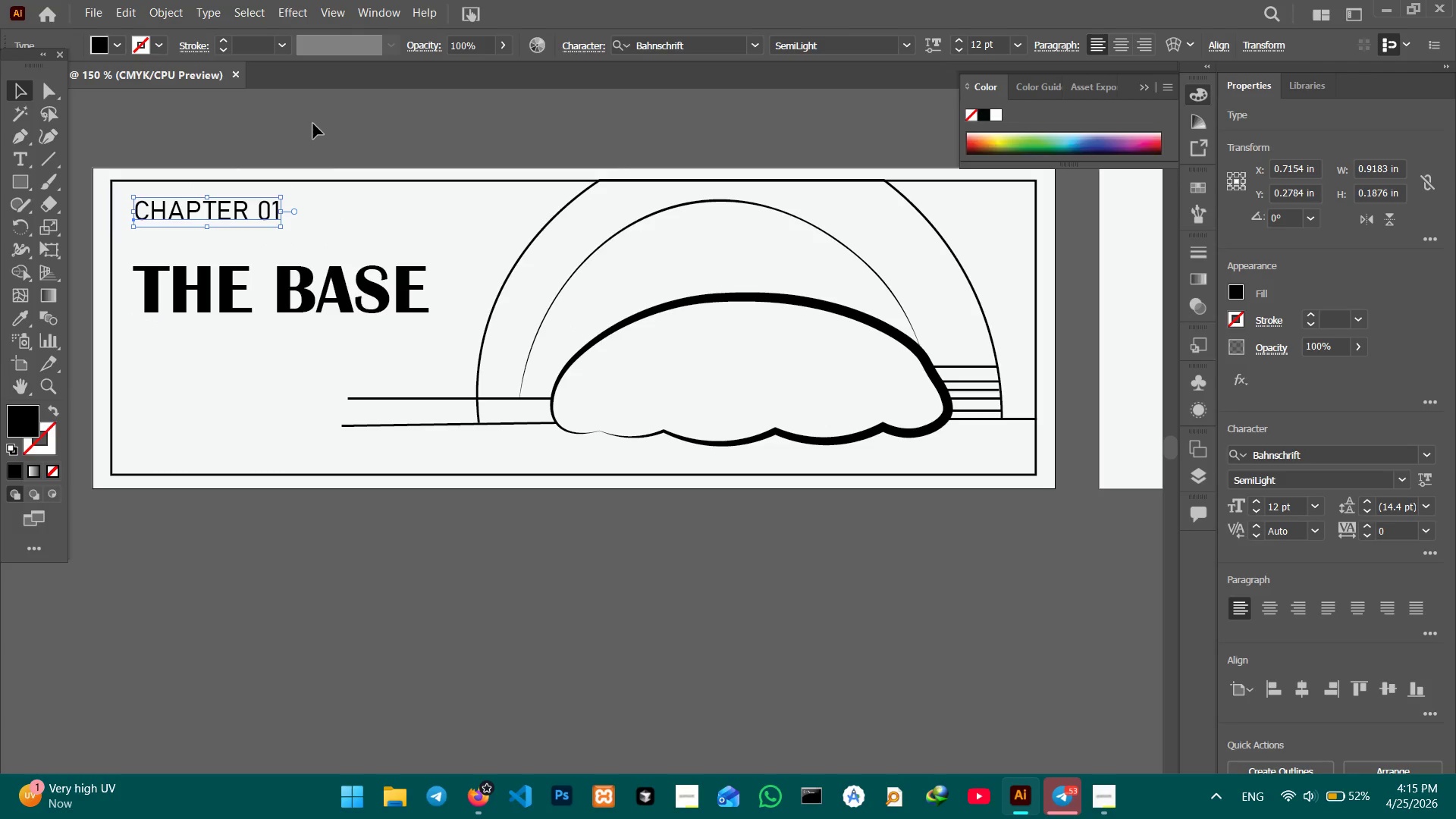 
left_click([313, 124])
 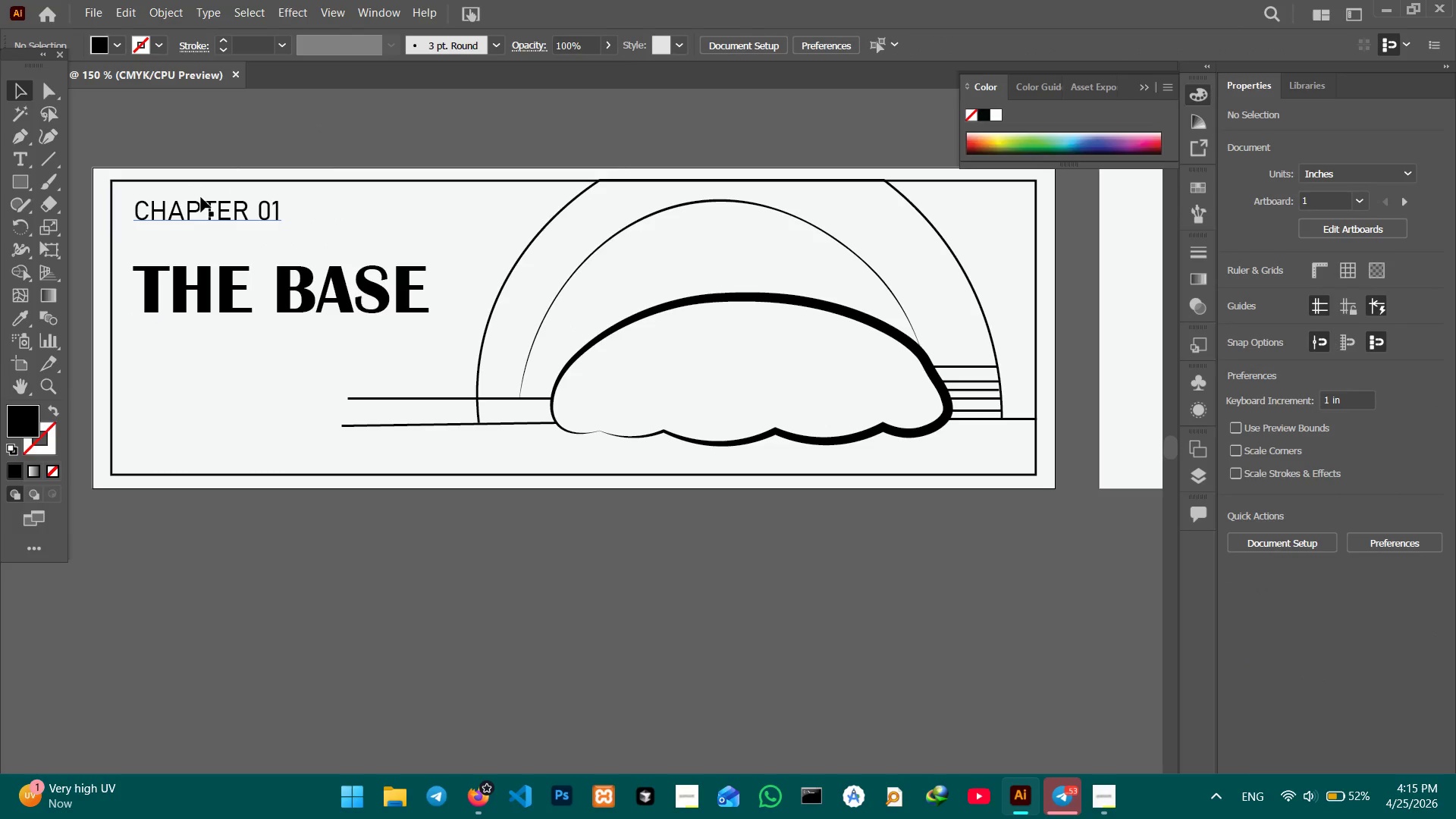 
left_click([206, 217])
 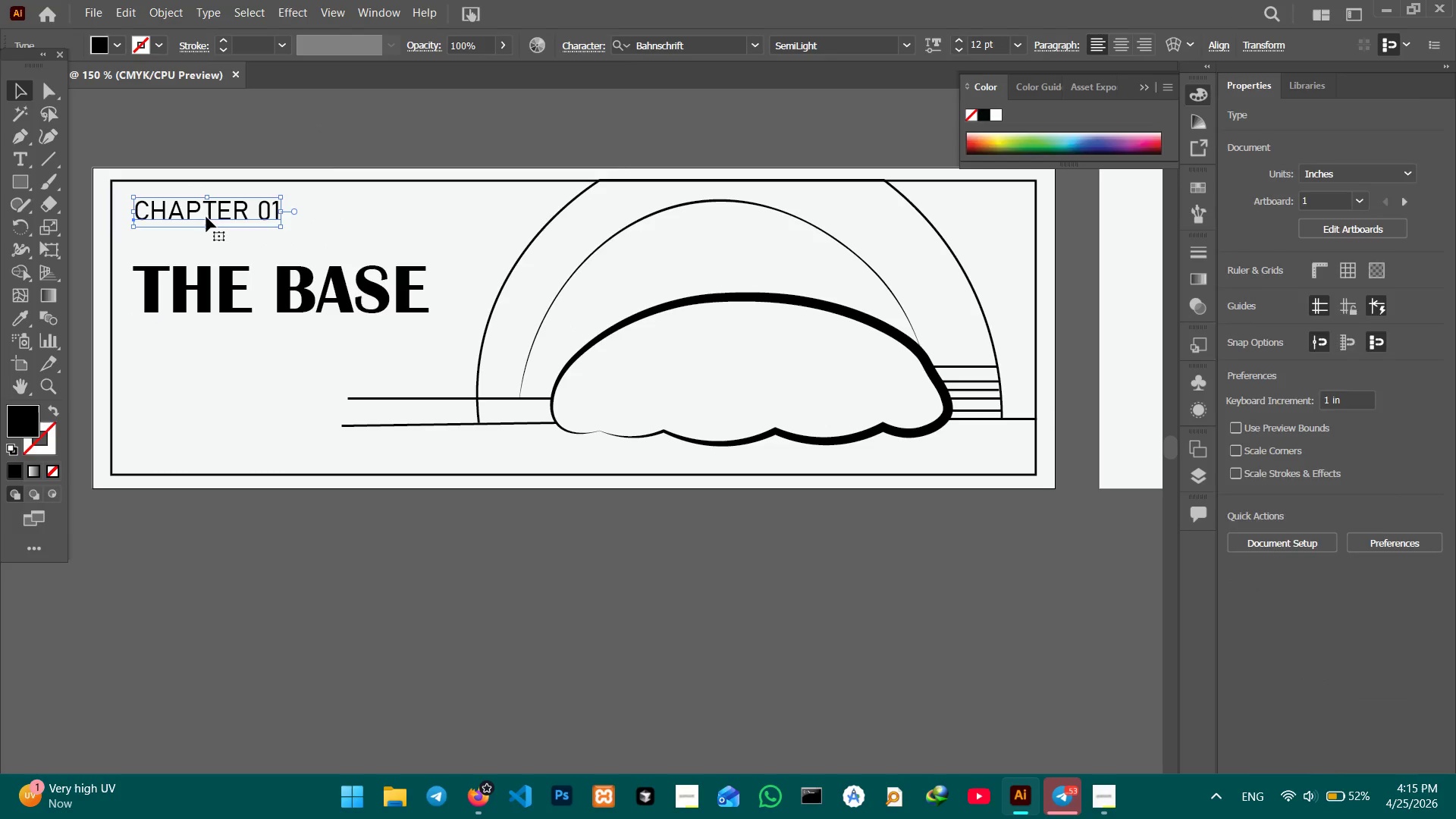 
key(Control+C)
 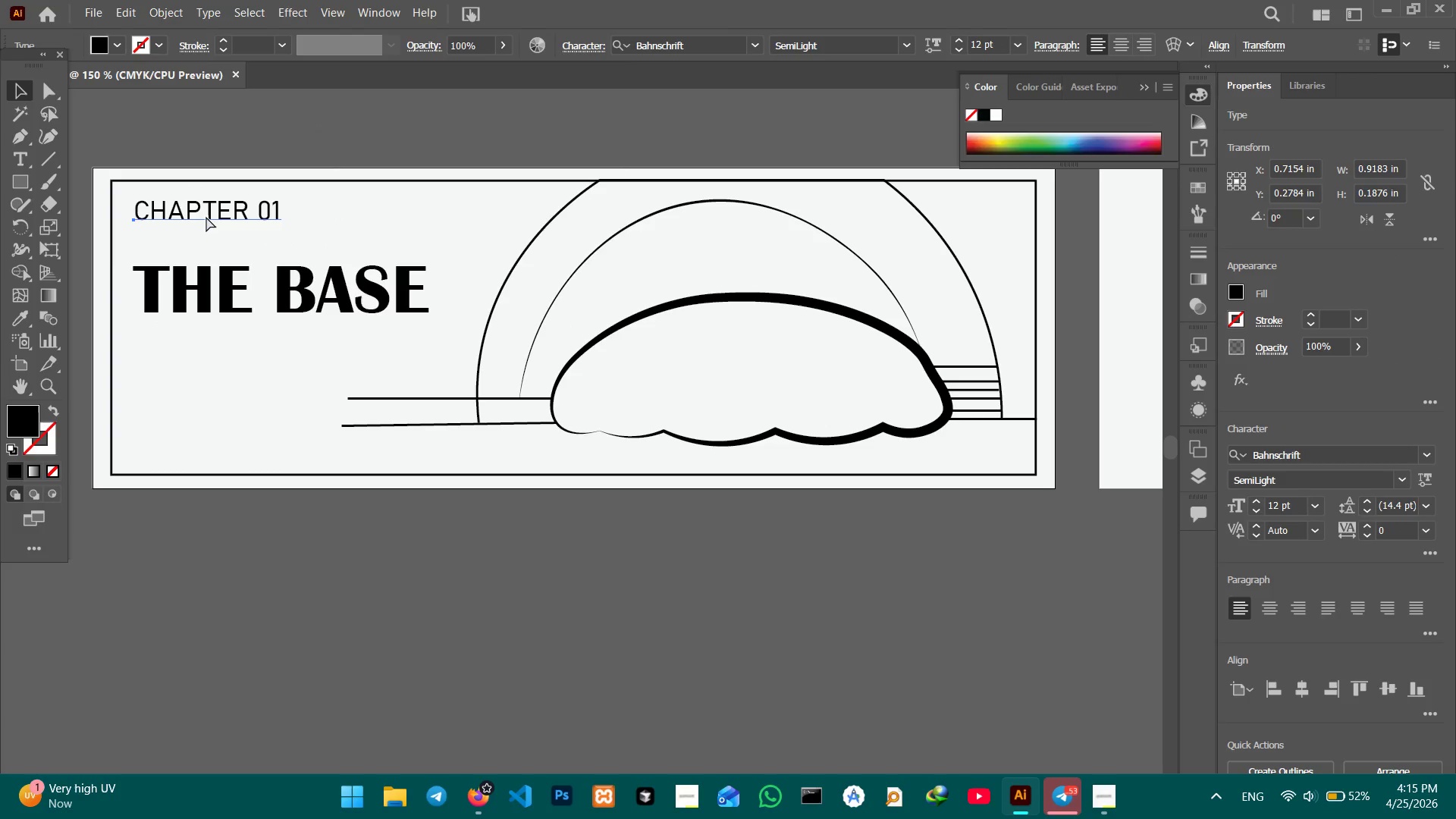 
key(Control+V)
 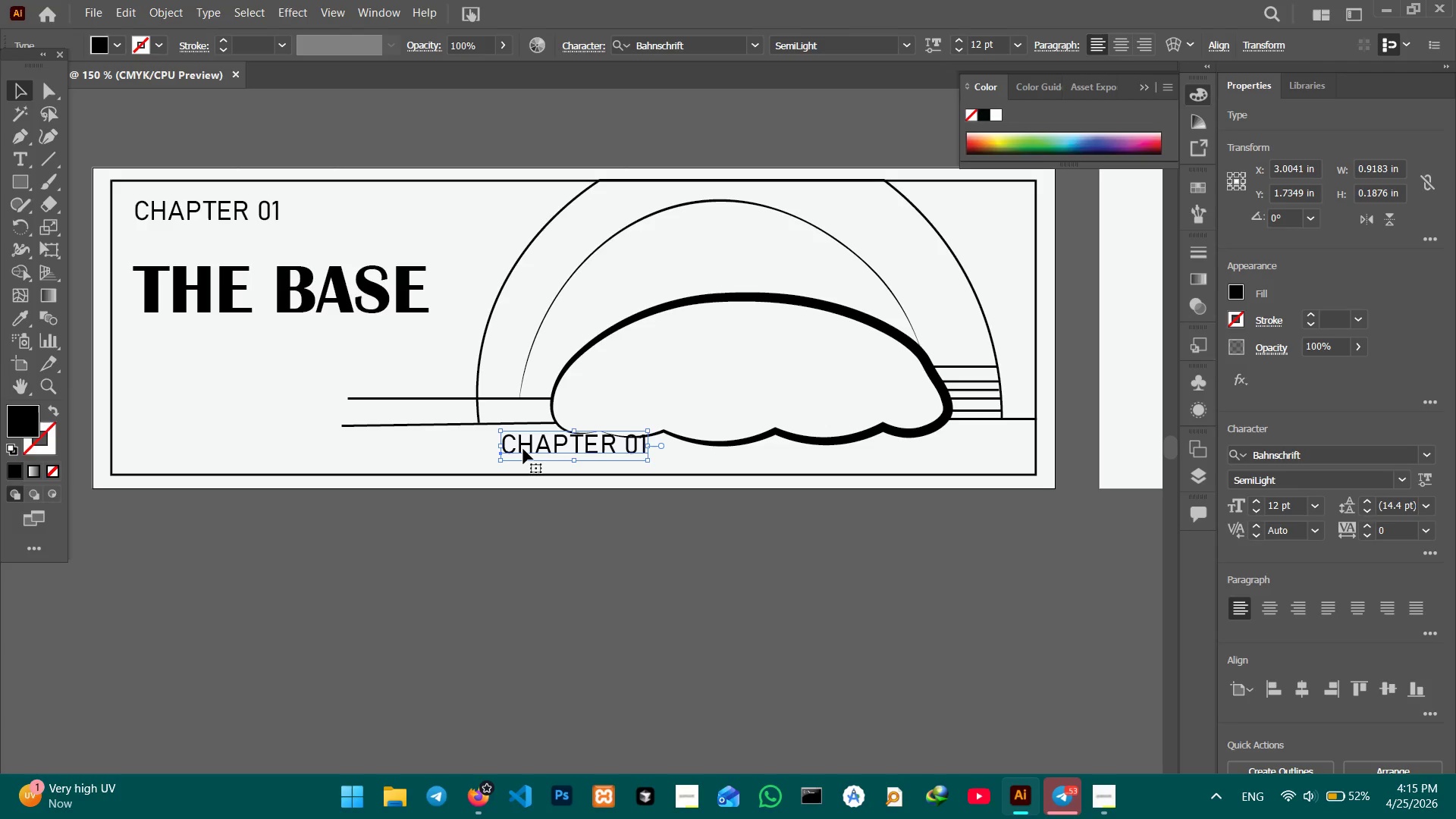 
left_click_drag(start_coordinate=[522, 448], to_coordinate=[174, 345])
 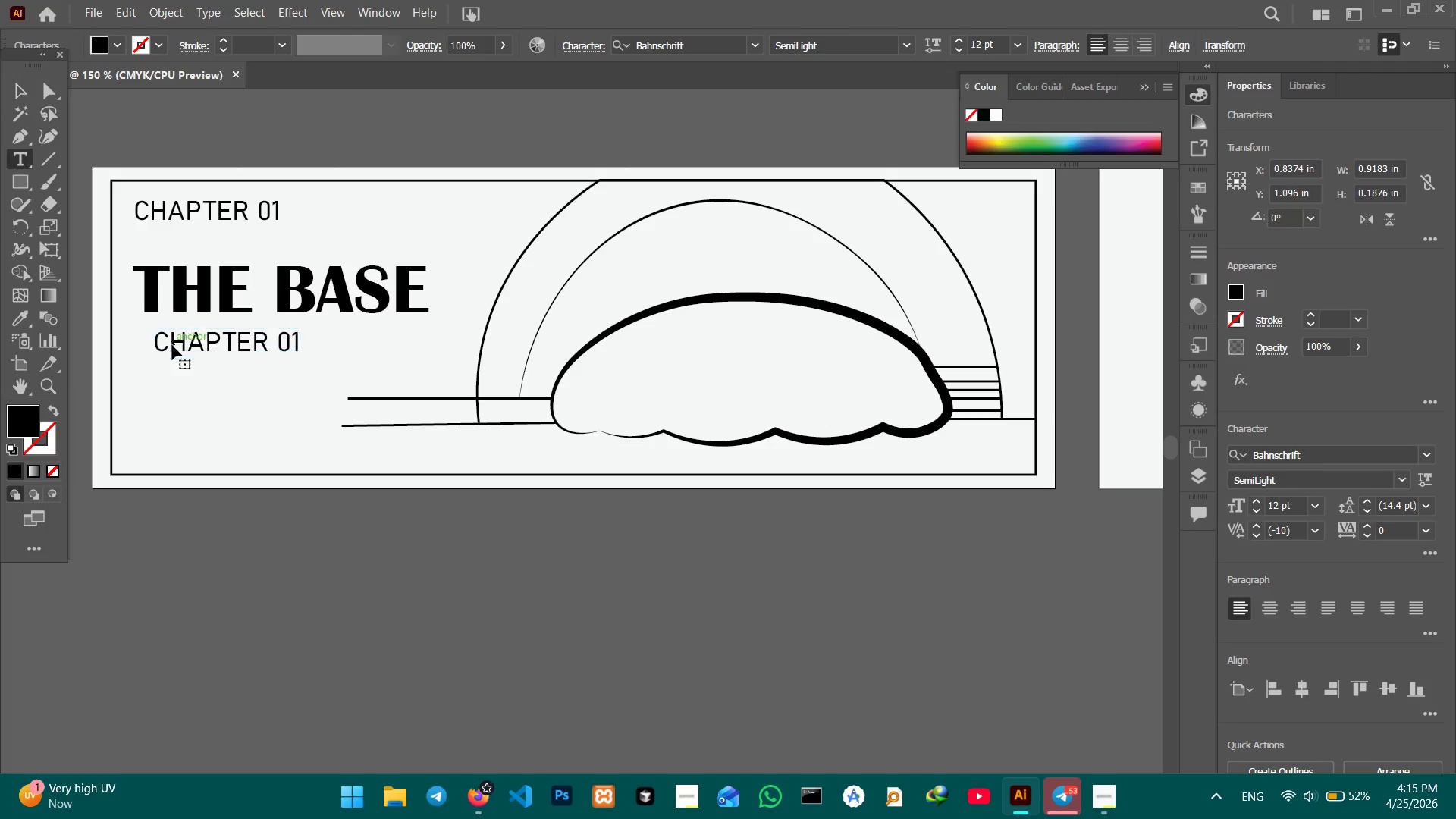 
double_click([172, 345])
 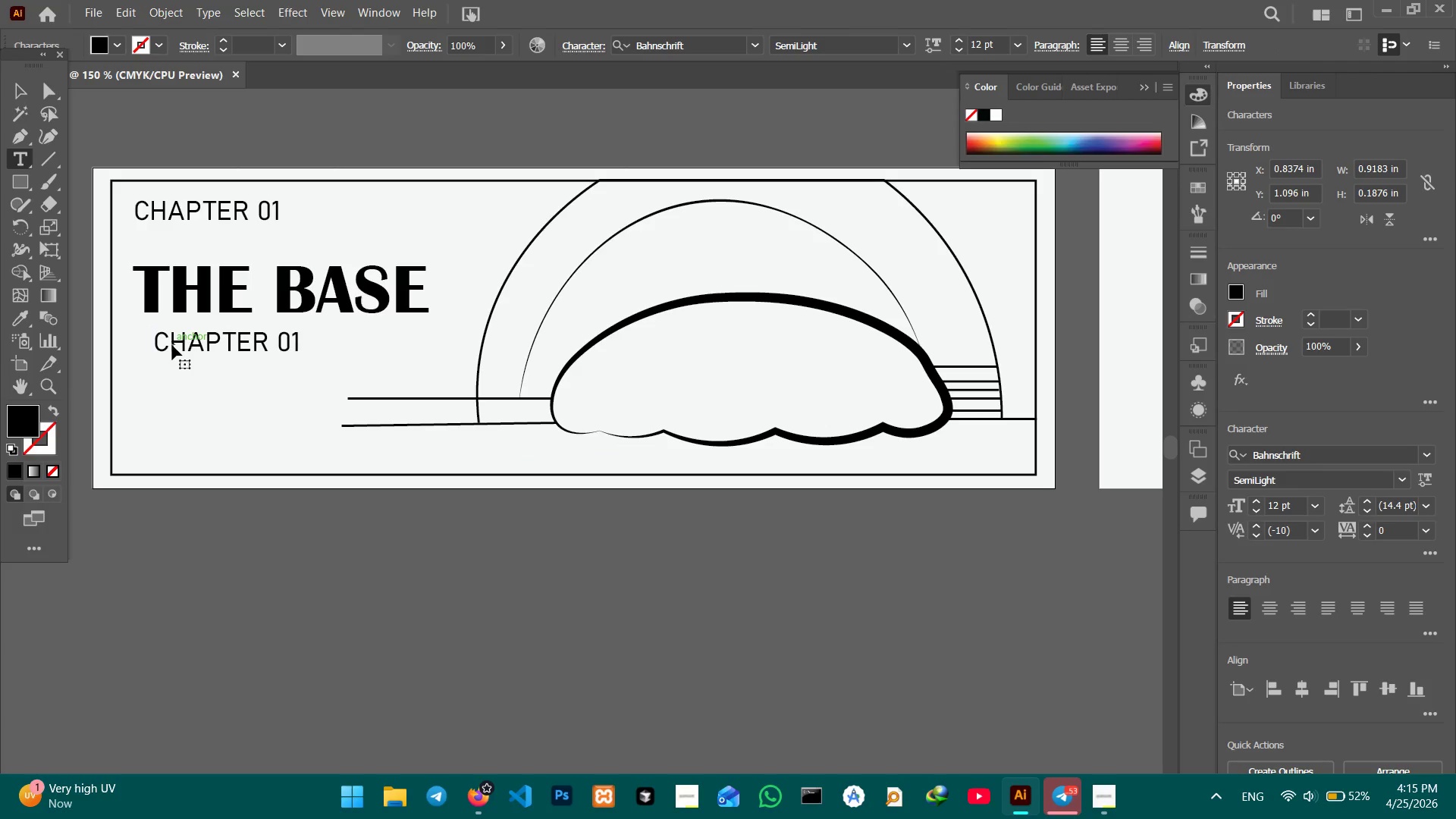 
triple_click([172, 345])
 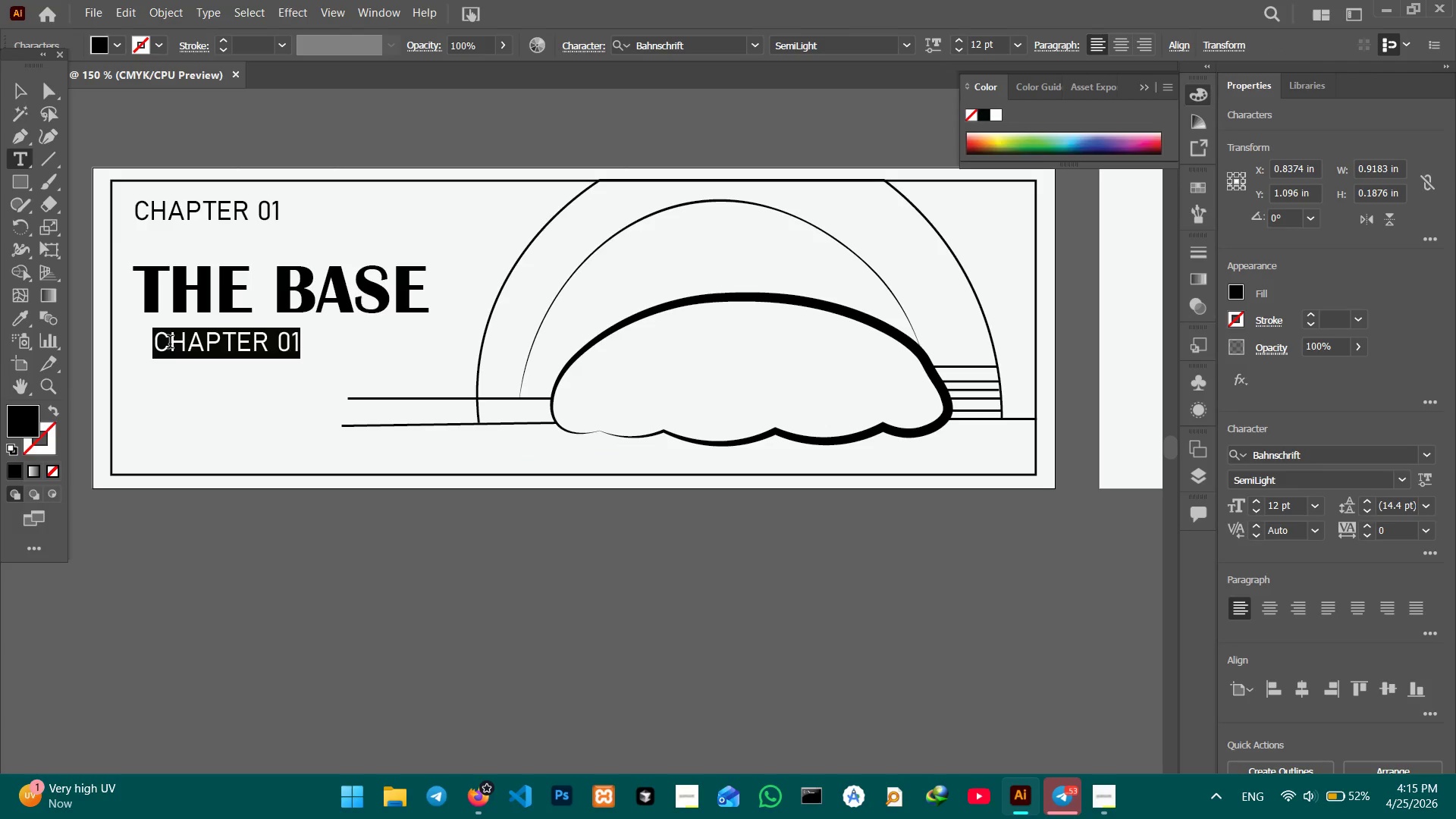 
type(FOUNDATION OF FLAVPR)
key(Backspace)
key(Backspace)
type(OR)
 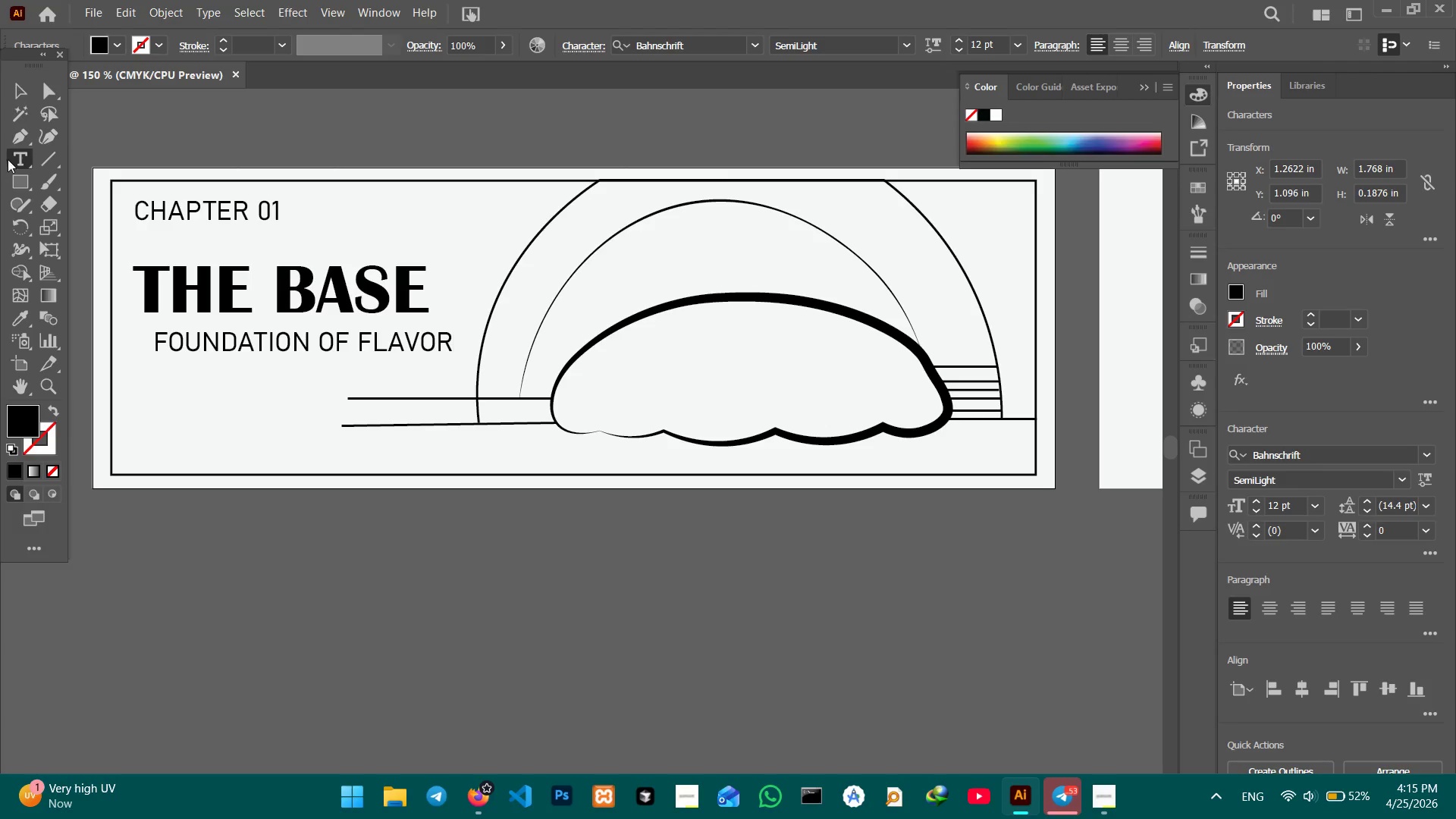 
left_click([15, 88])
 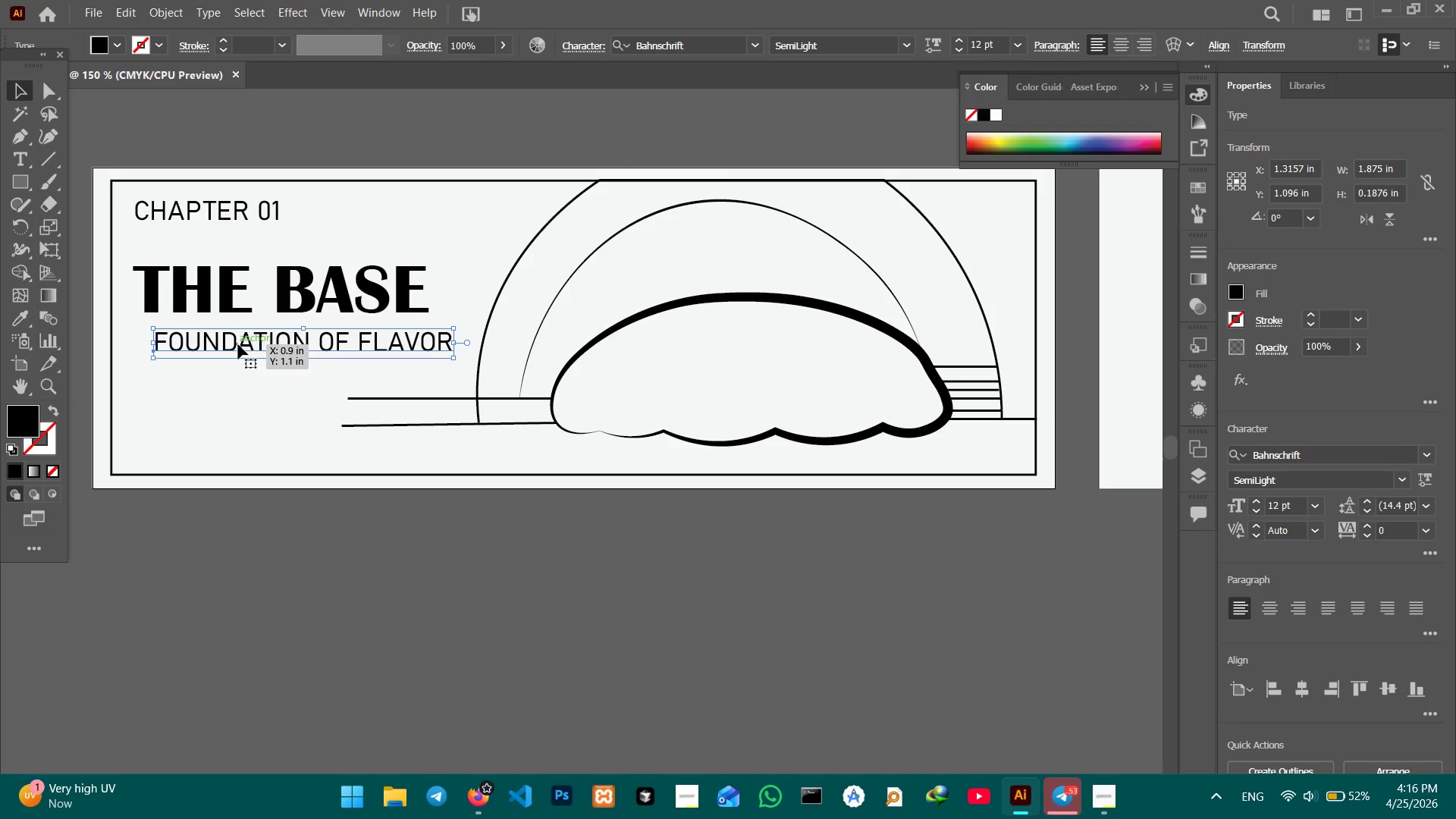 
left_click_drag(start_coordinate=[237, 345], to_coordinate=[216, 342])
 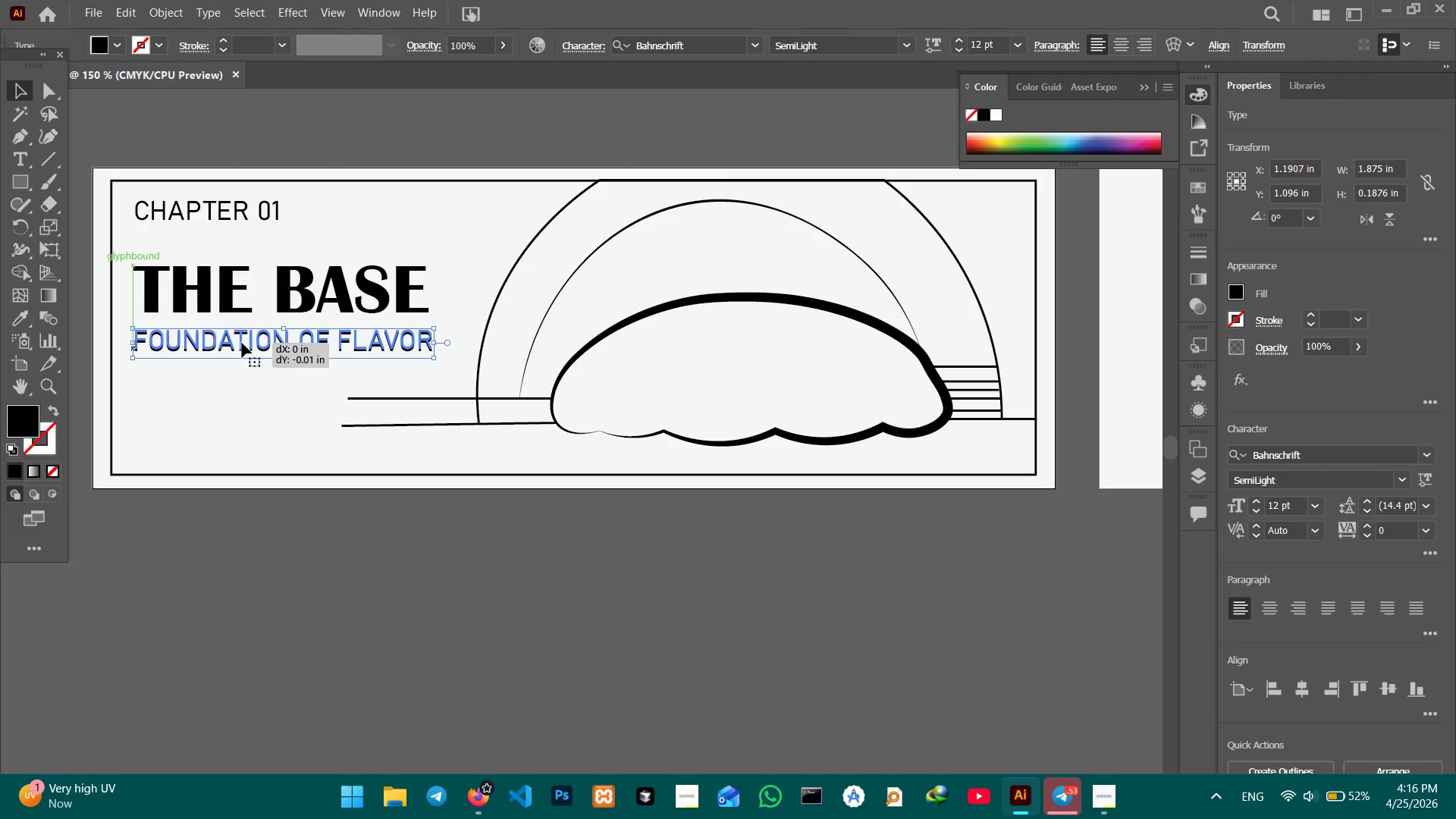 
wait(5.11)
 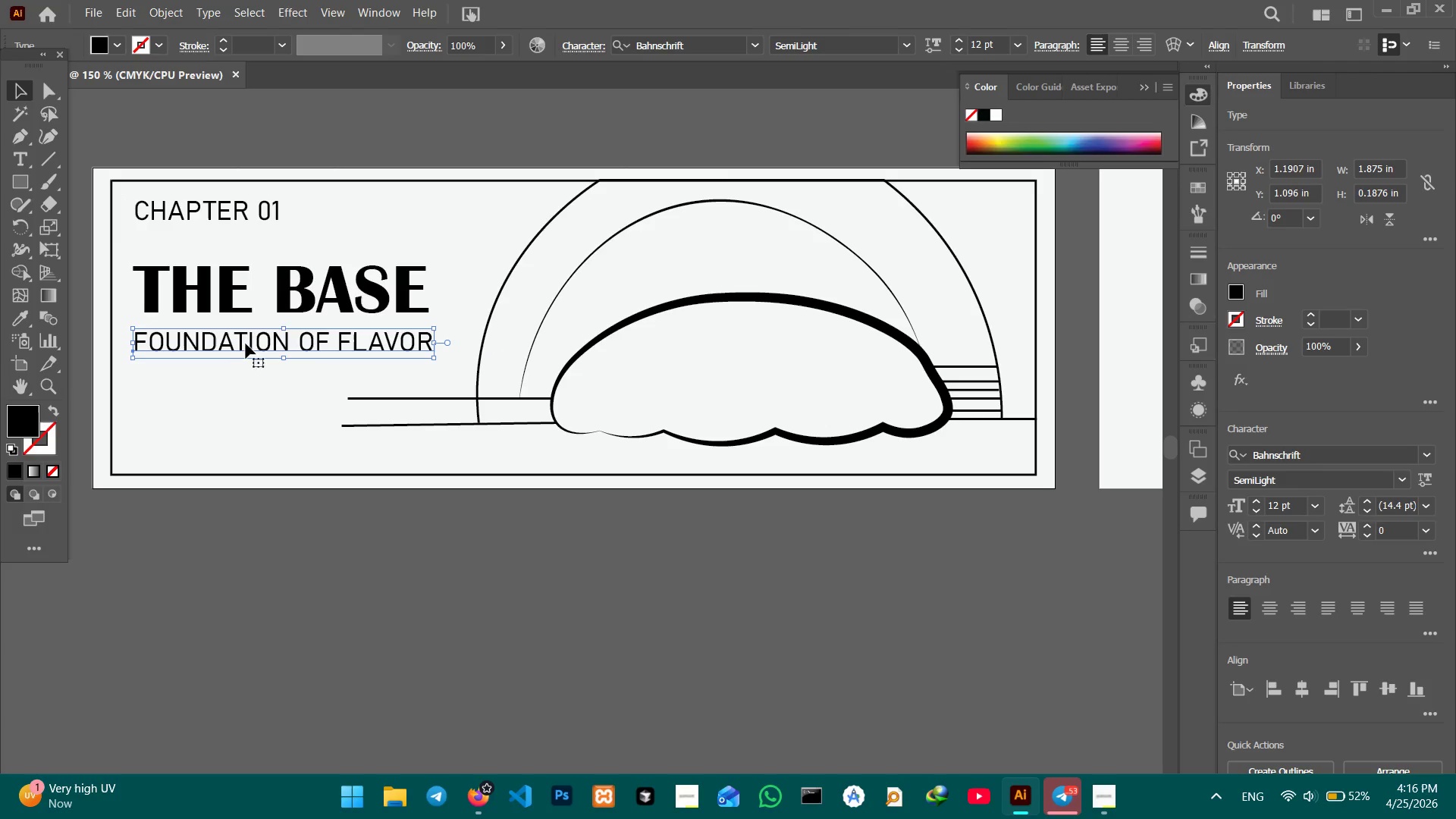 
left_click_drag(start_coordinate=[285, 352], to_coordinate=[286, 345])
 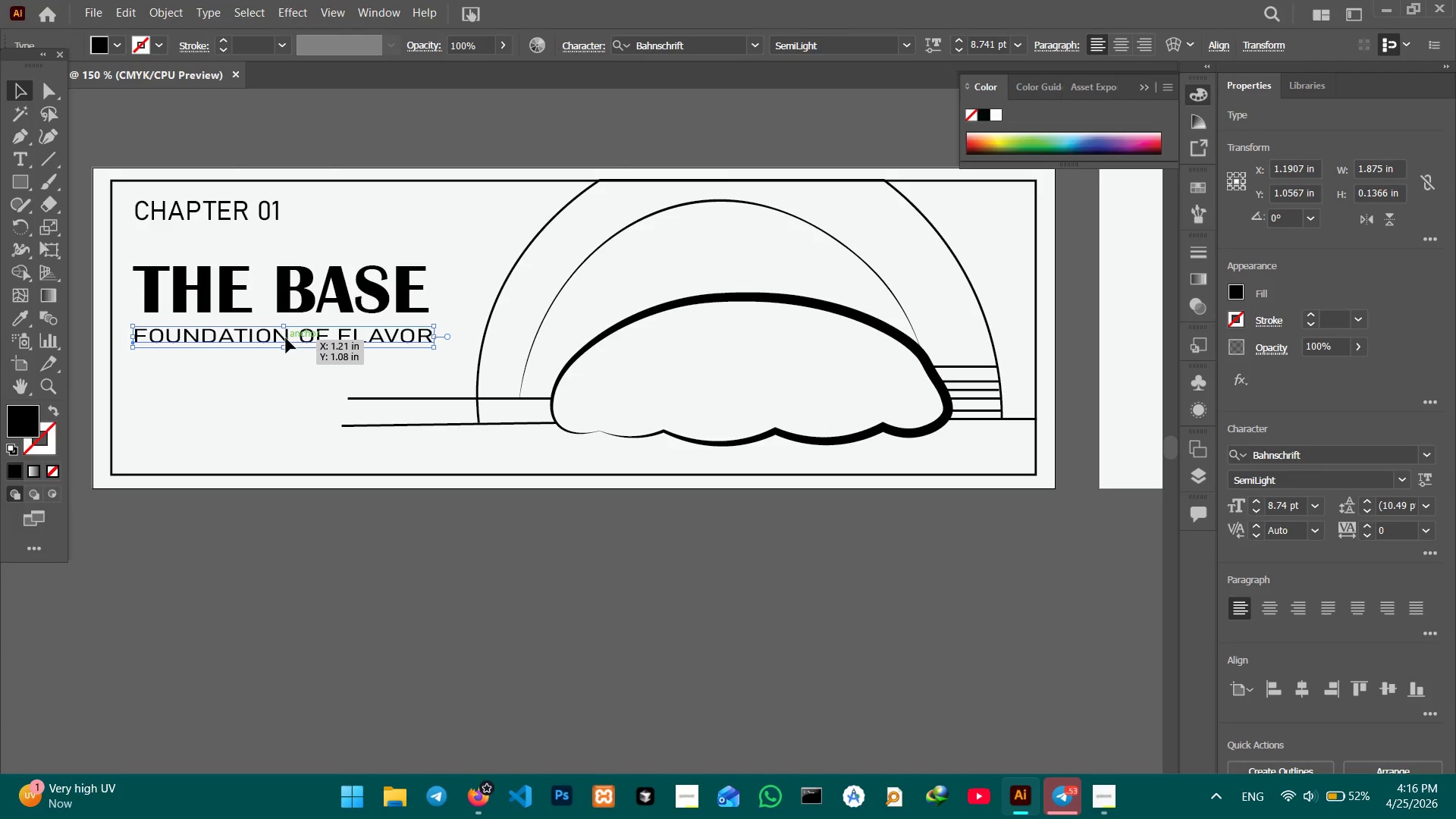 
left_click([285, 308])
 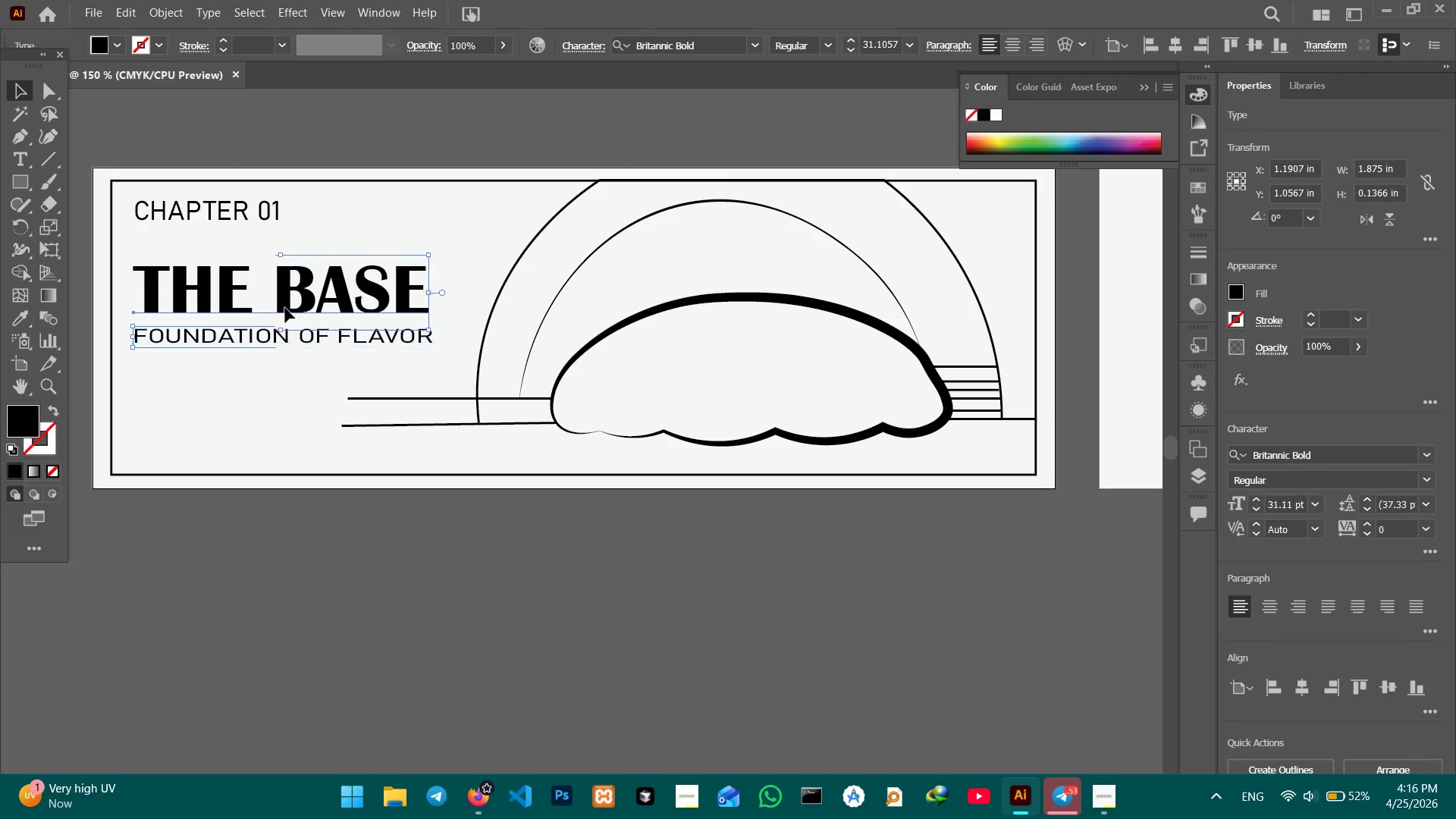 
key(Shift+ShiftLeft)
 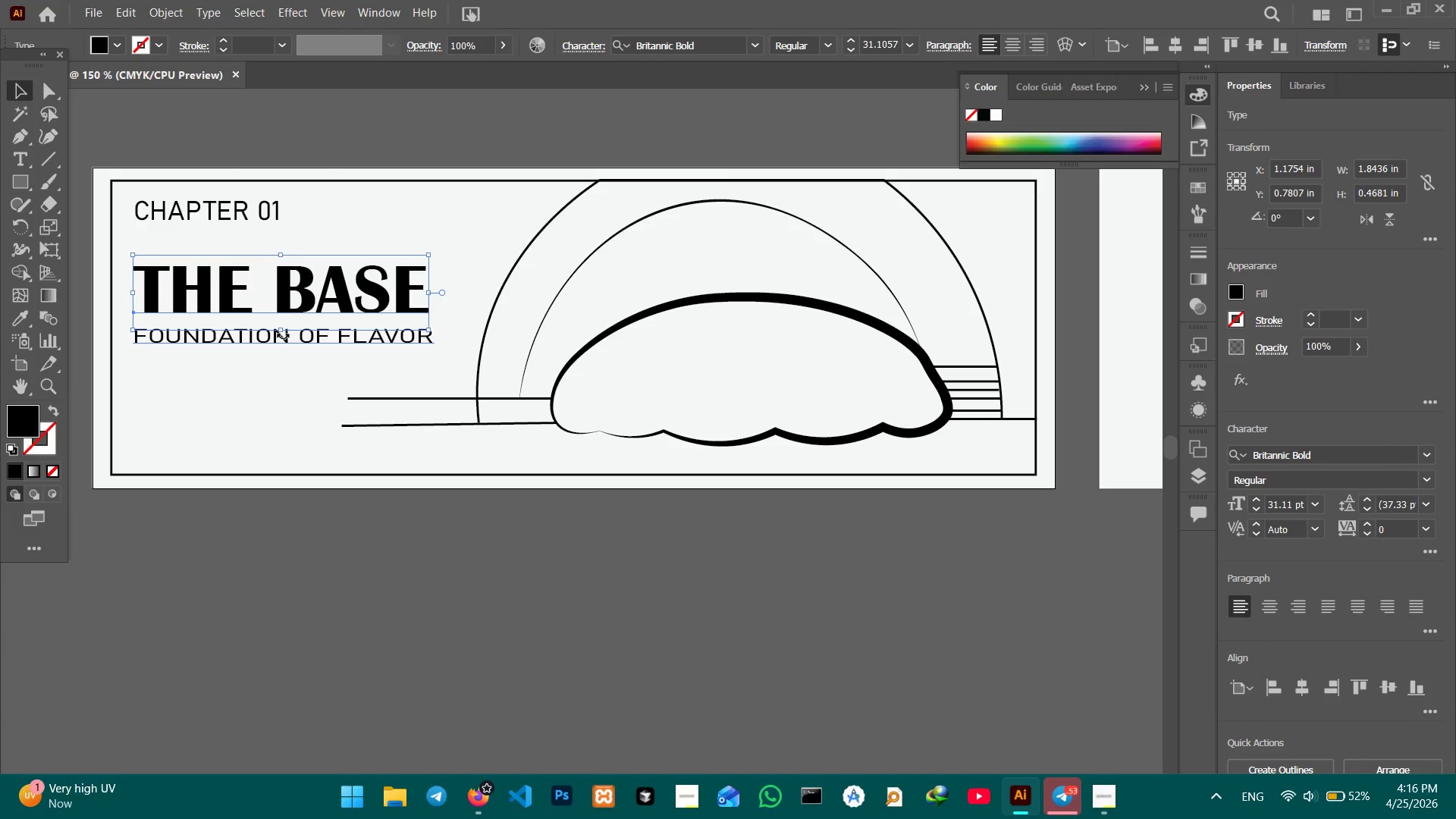 
hold_key(key=ShiftLeft, duration=1.11)
left_click([289, 342])
 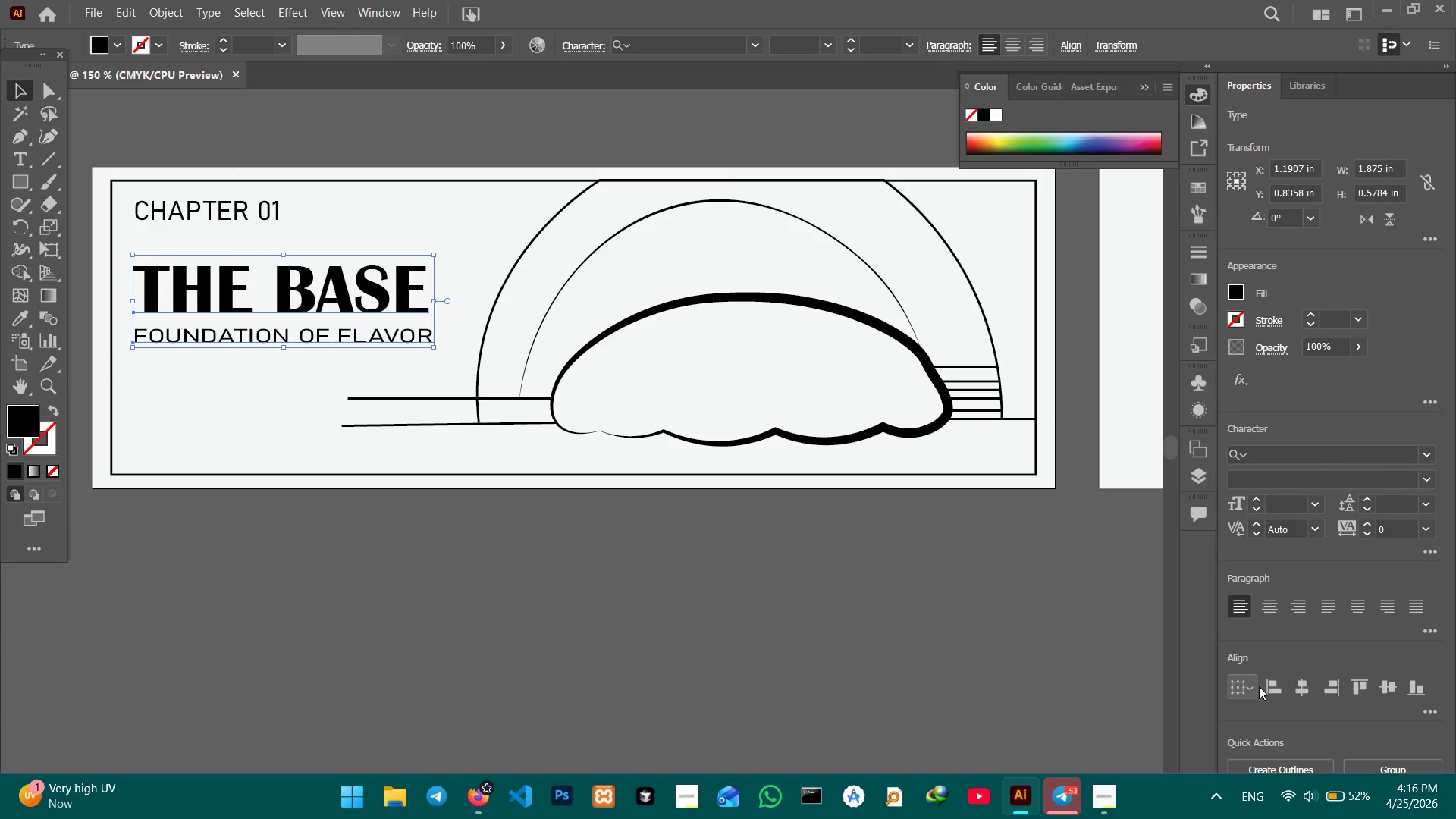 
left_click([1263, 687])
 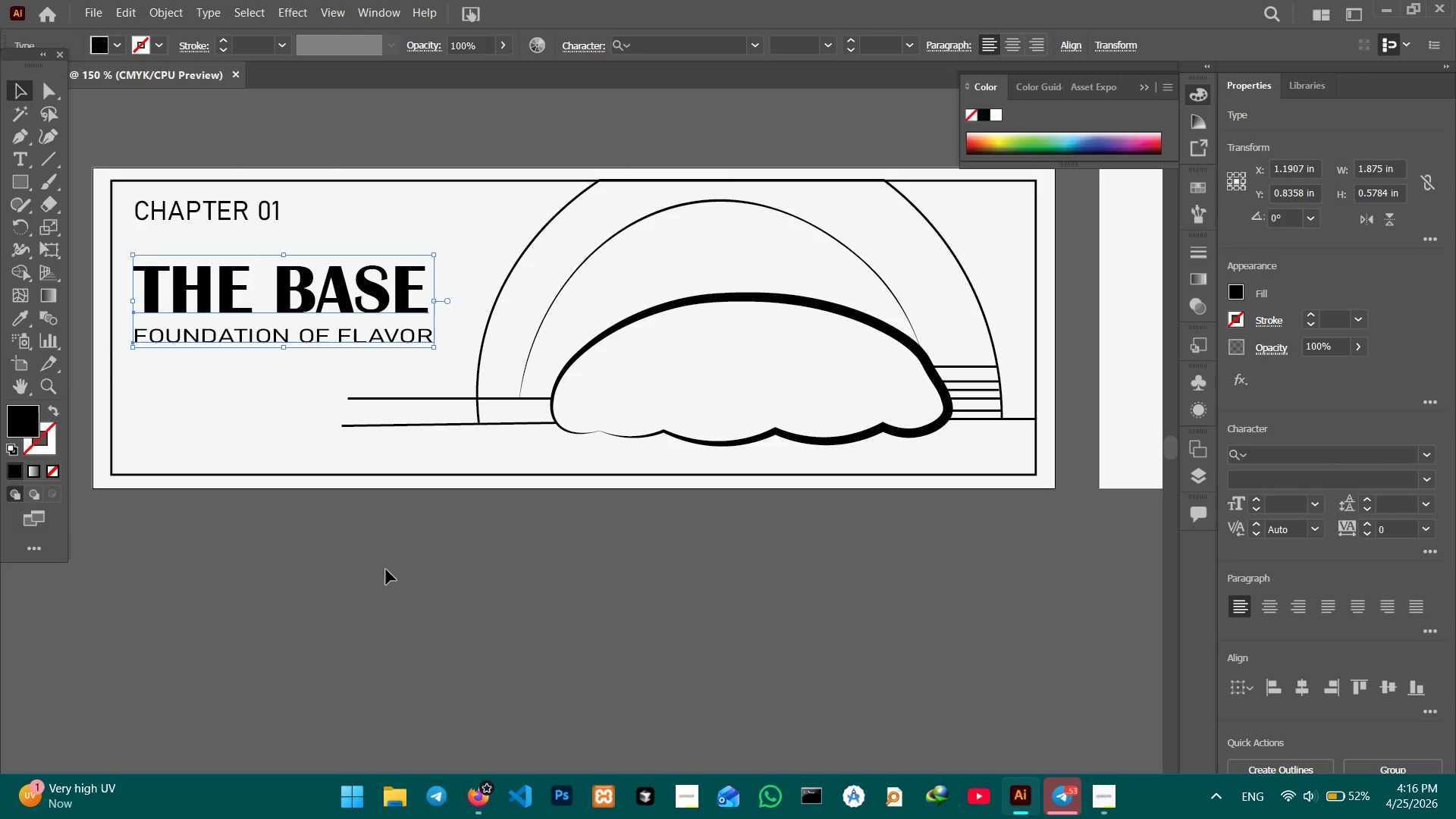 
left_click([344, 571])
 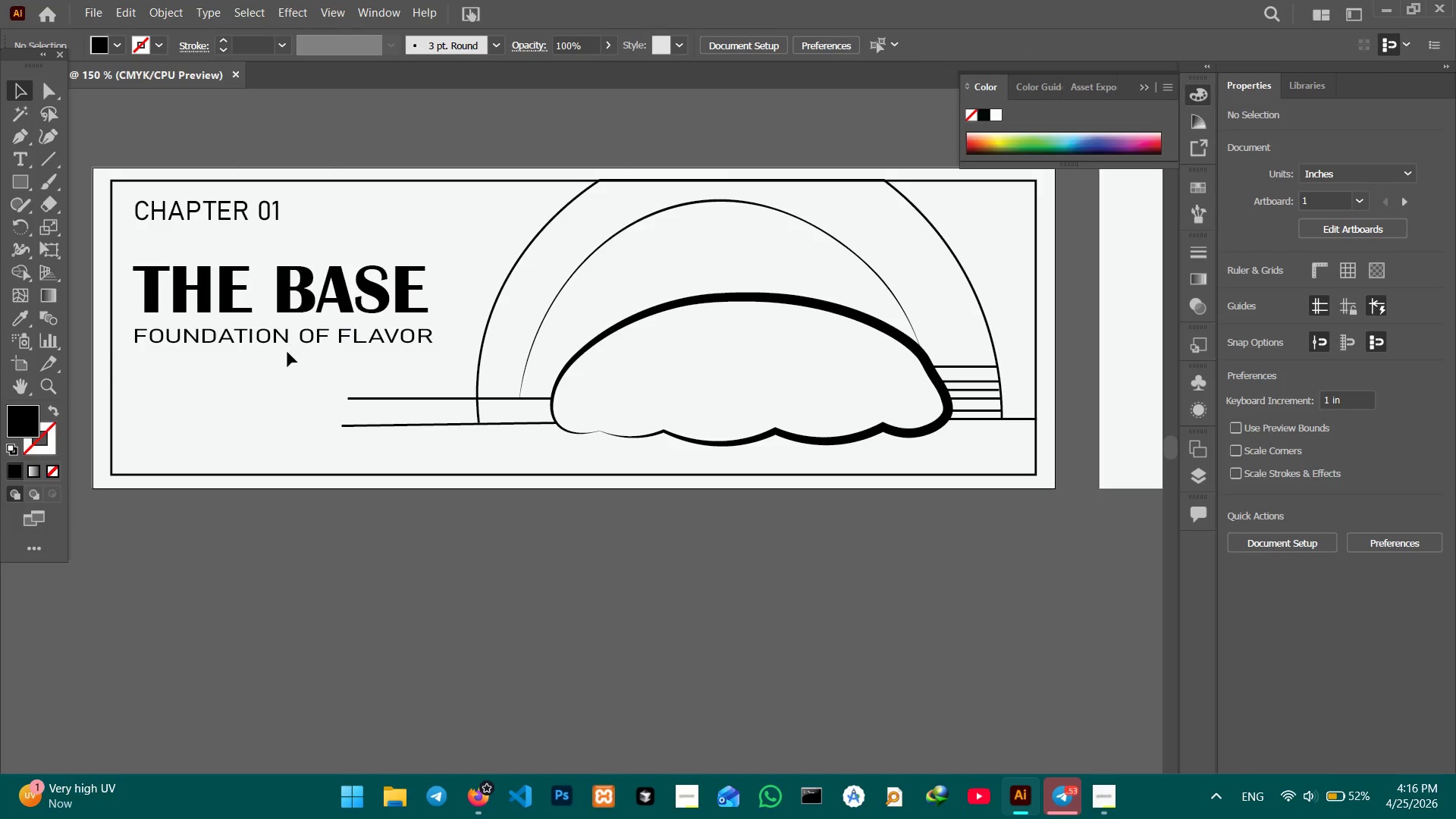 
left_click([288, 345])
 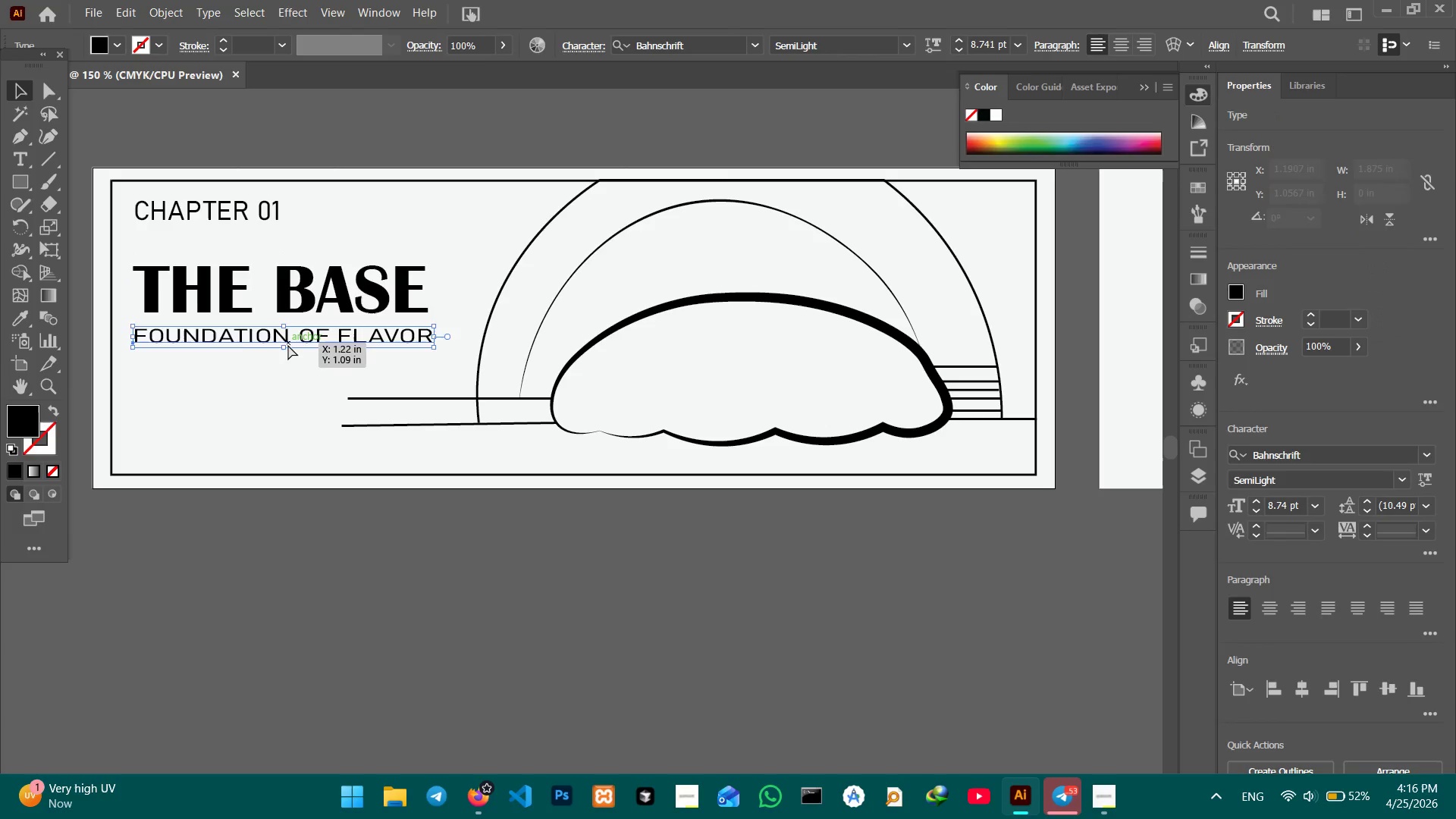 
key(Control+C)
 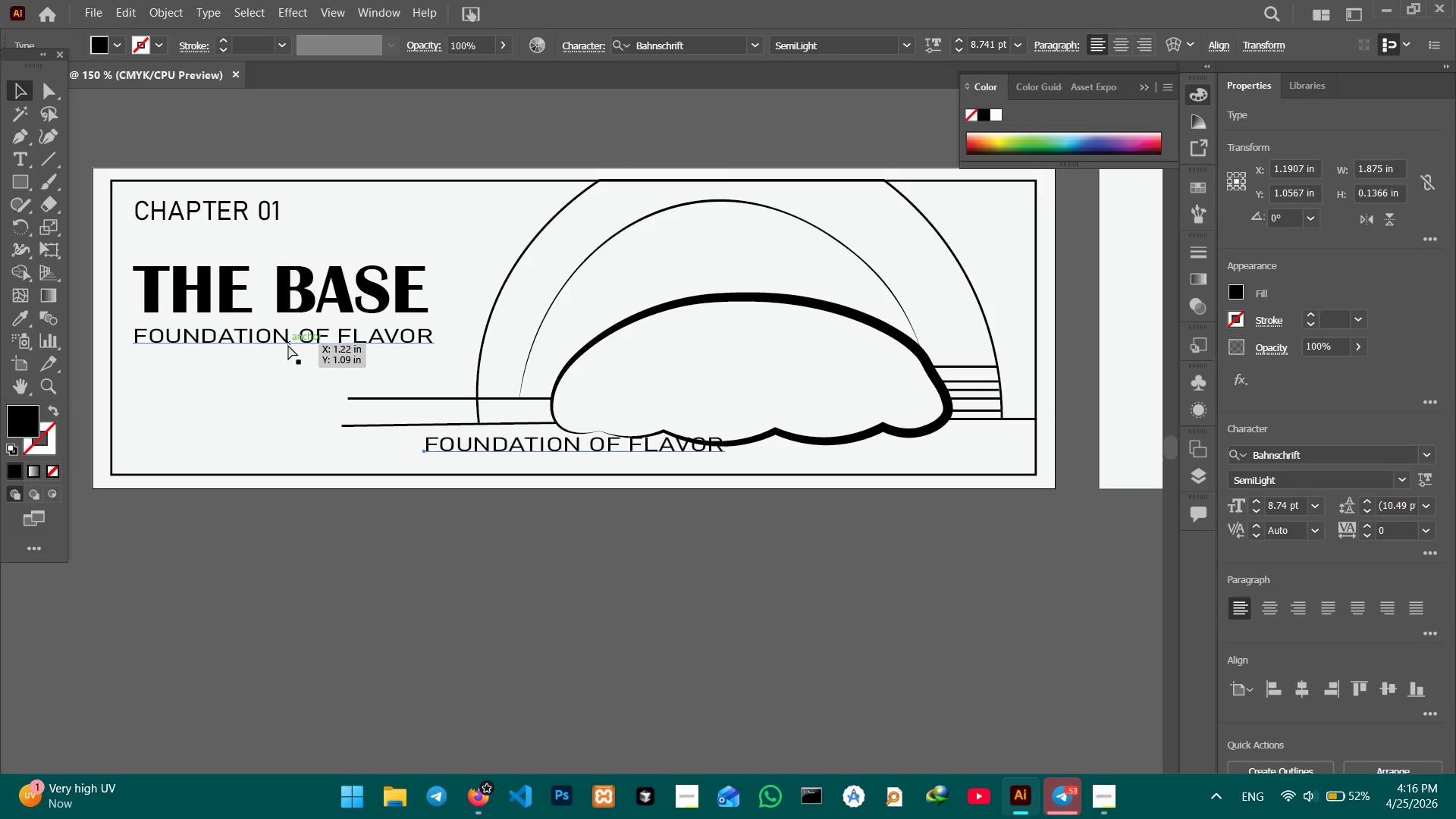 
key(Control+V)
 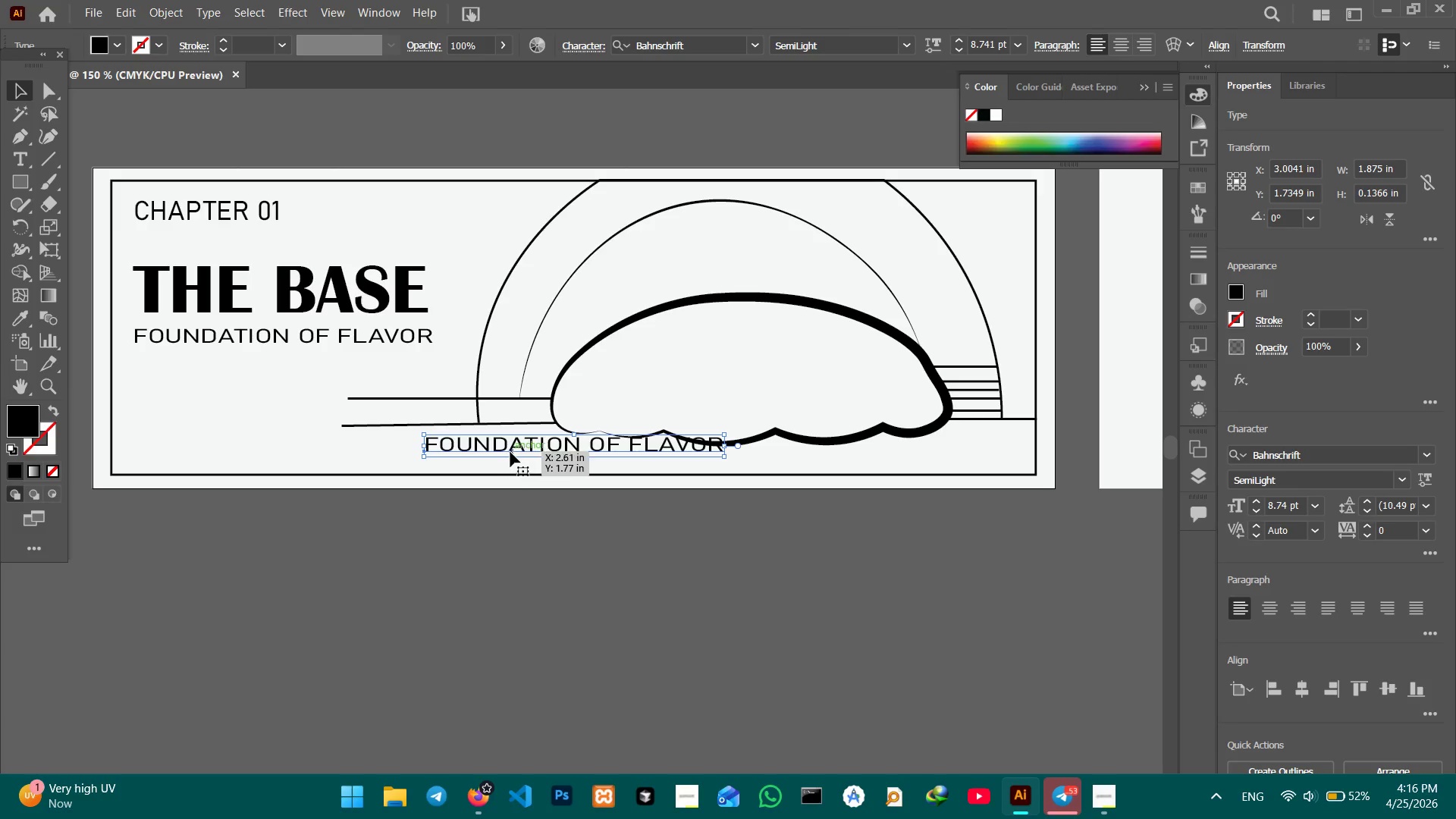 
left_click_drag(start_coordinate=[510, 452], to_coordinate=[296, 445])
 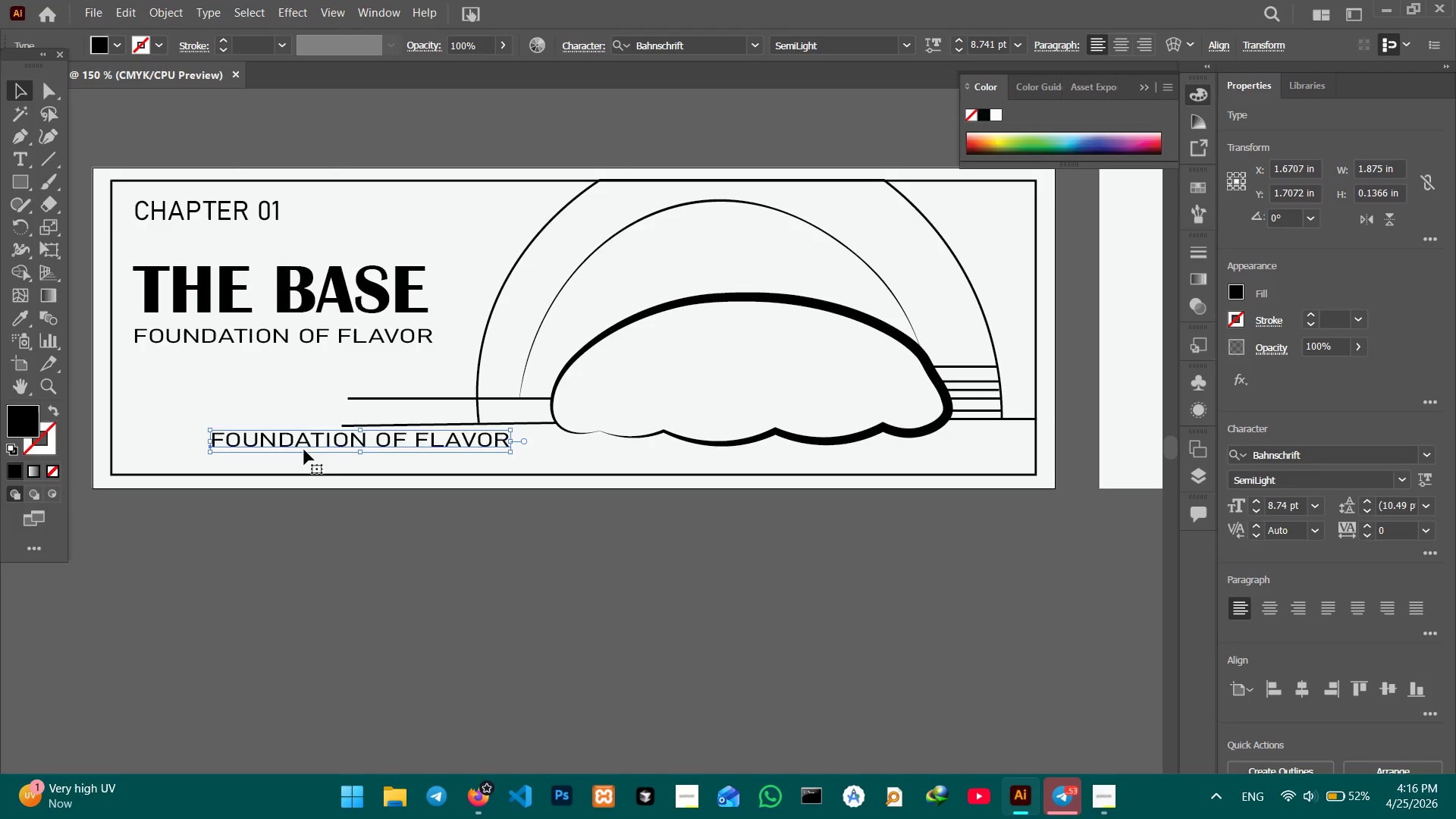 
left_click_drag(start_coordinate=[302, 448], to_coordinate=[256, 419])
 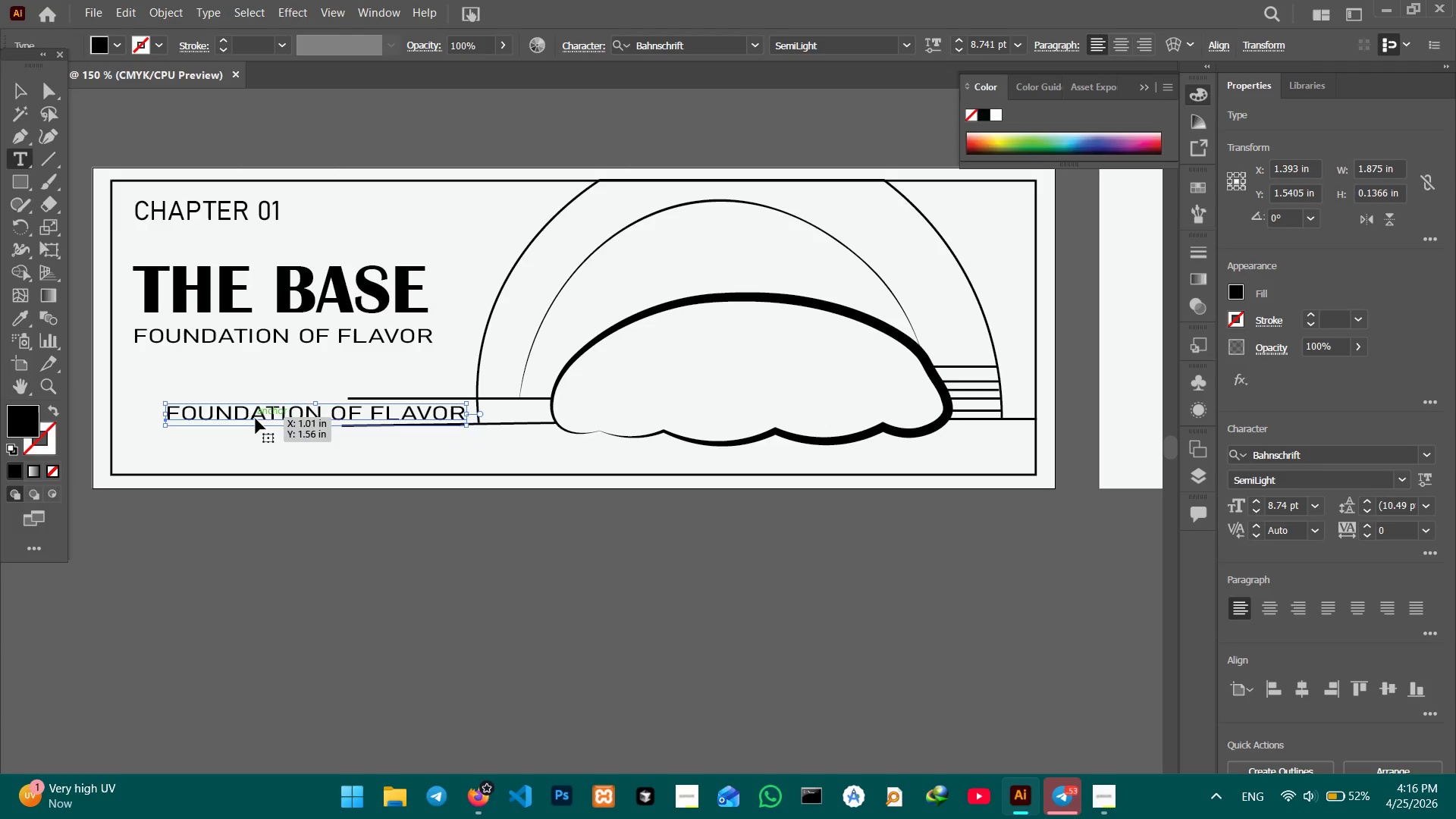 
double_click([256, 419])
 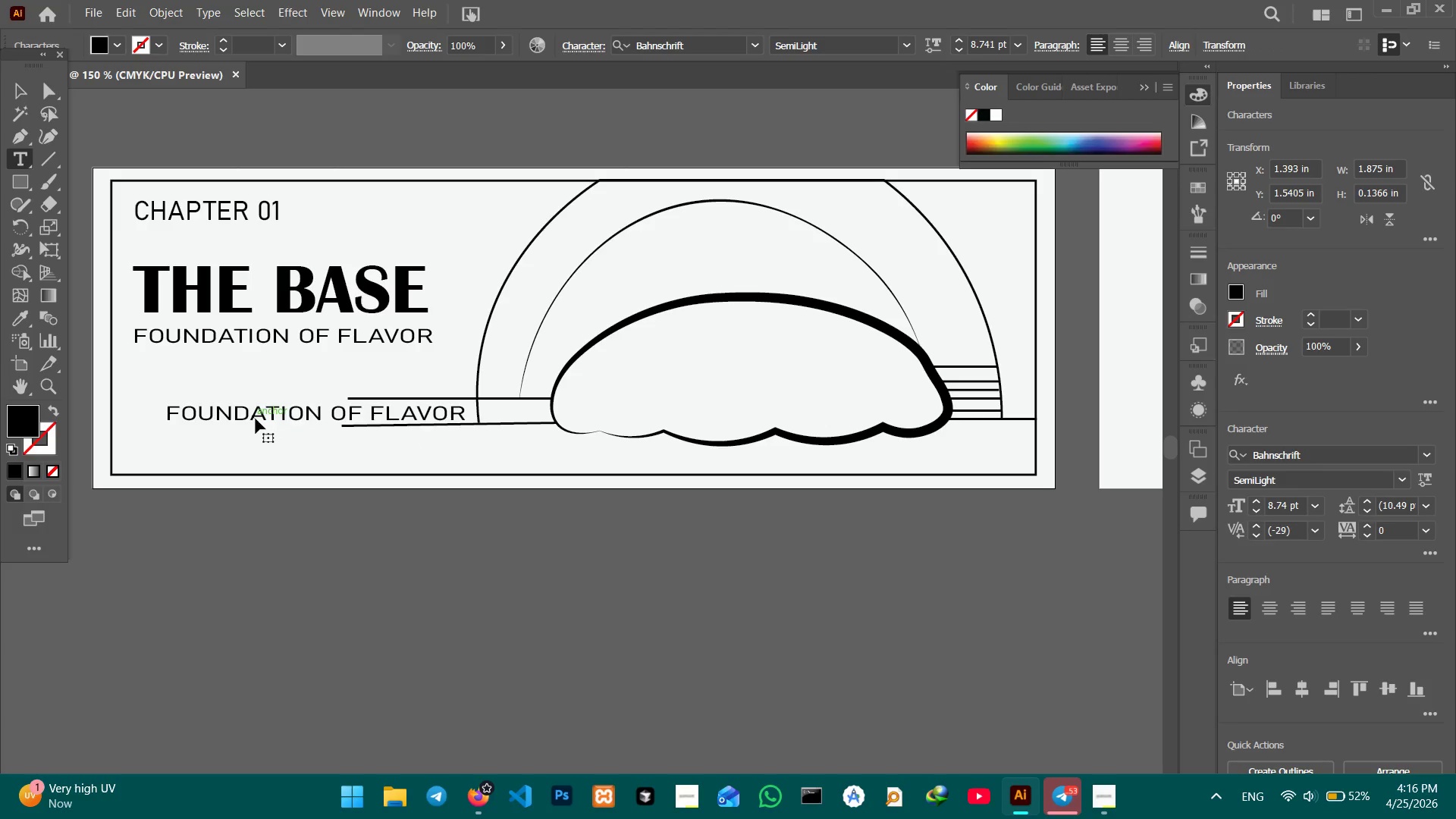 
triple_click([256, 419])
 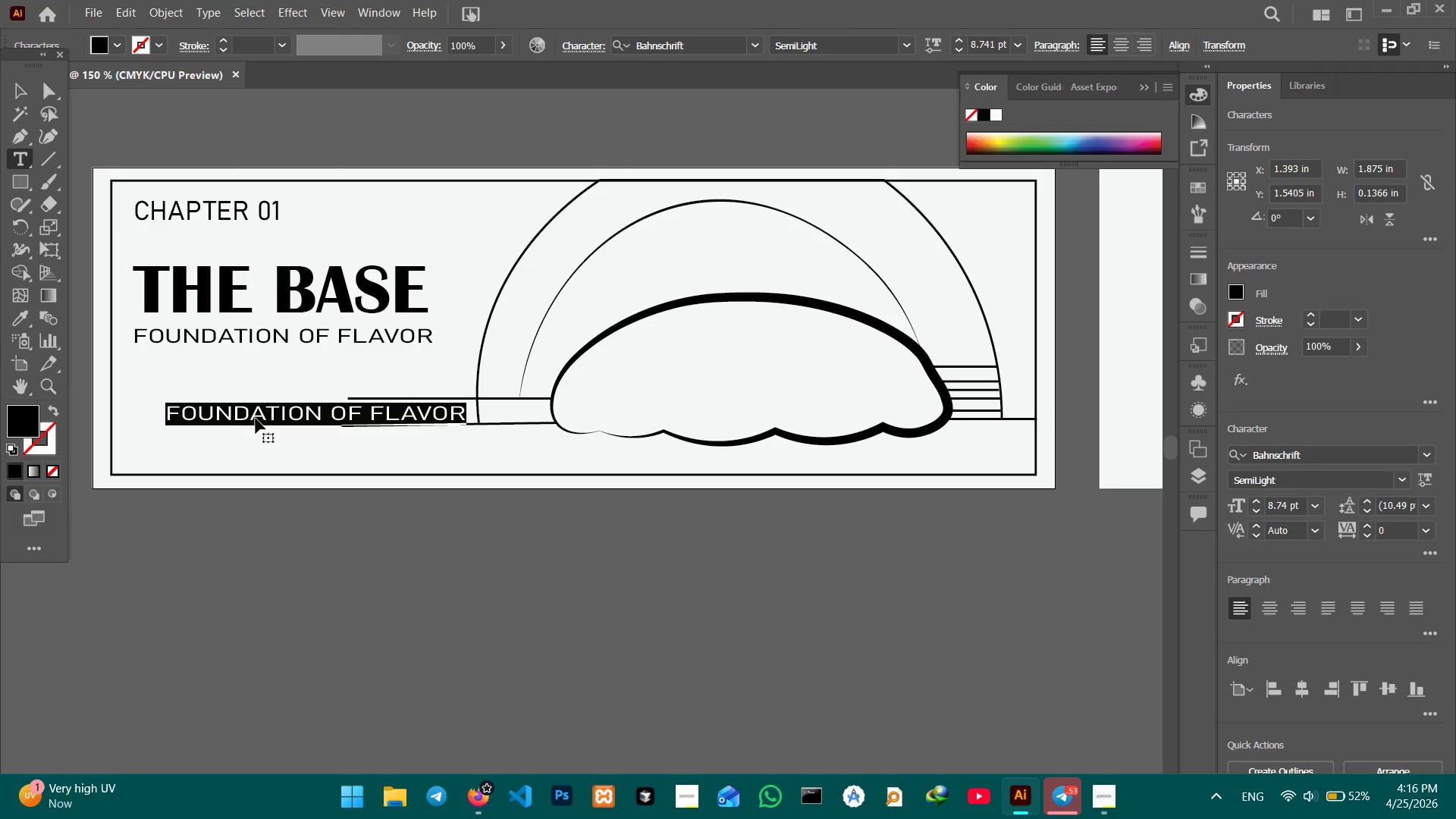 
type(GLAZE & GRIT)
 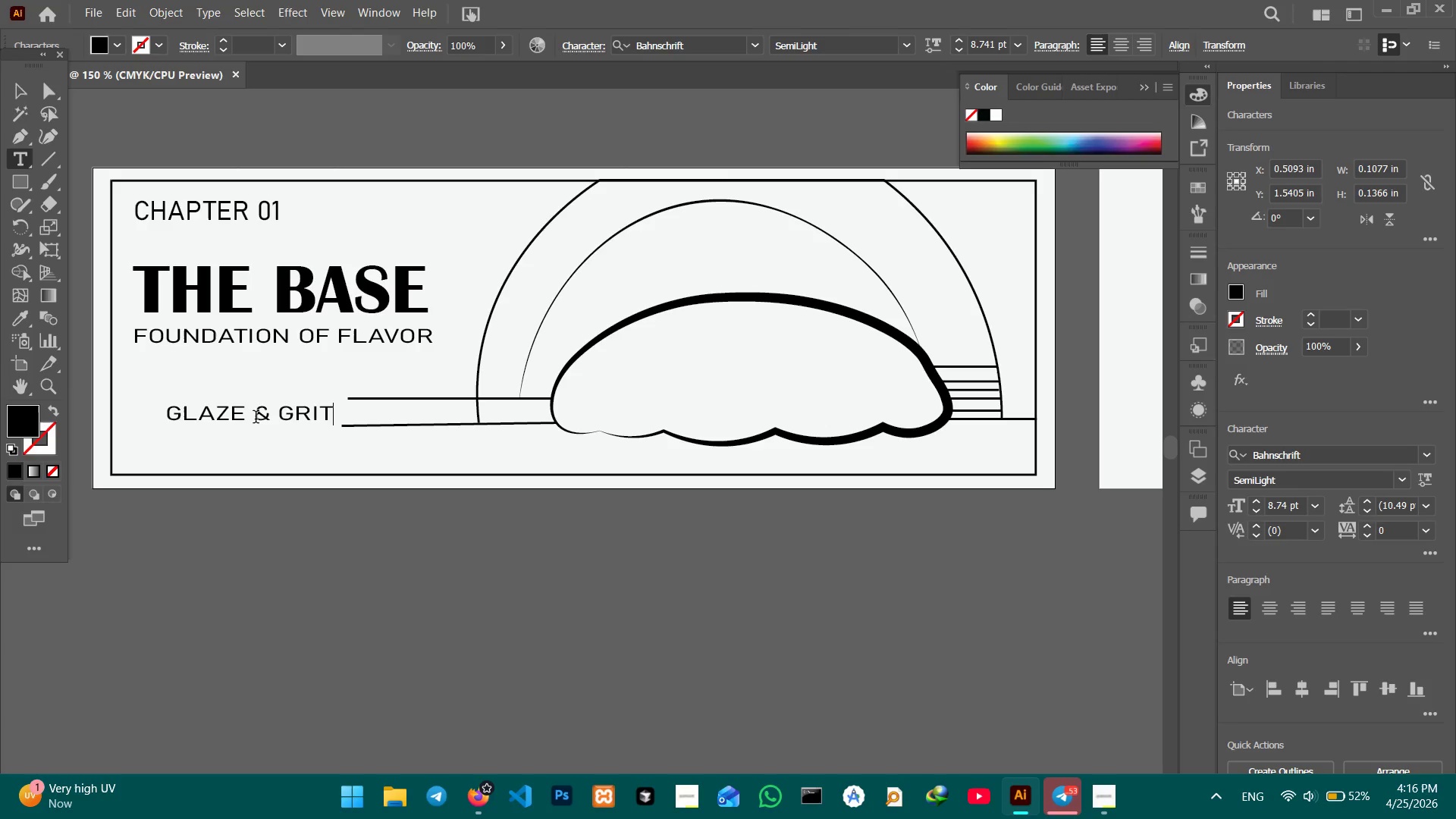 
left_click([18, 91])
 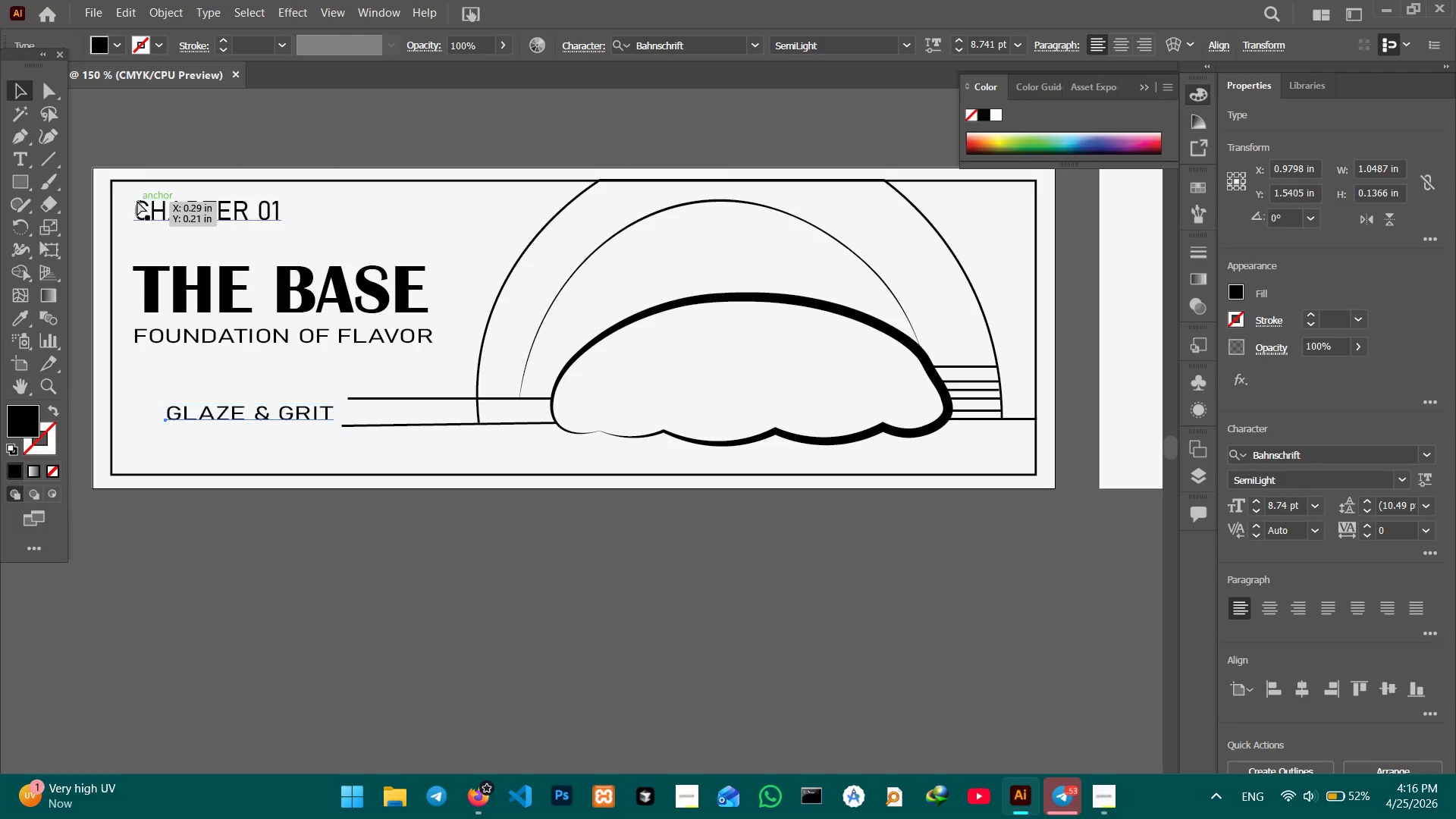 
key(Control+V)
 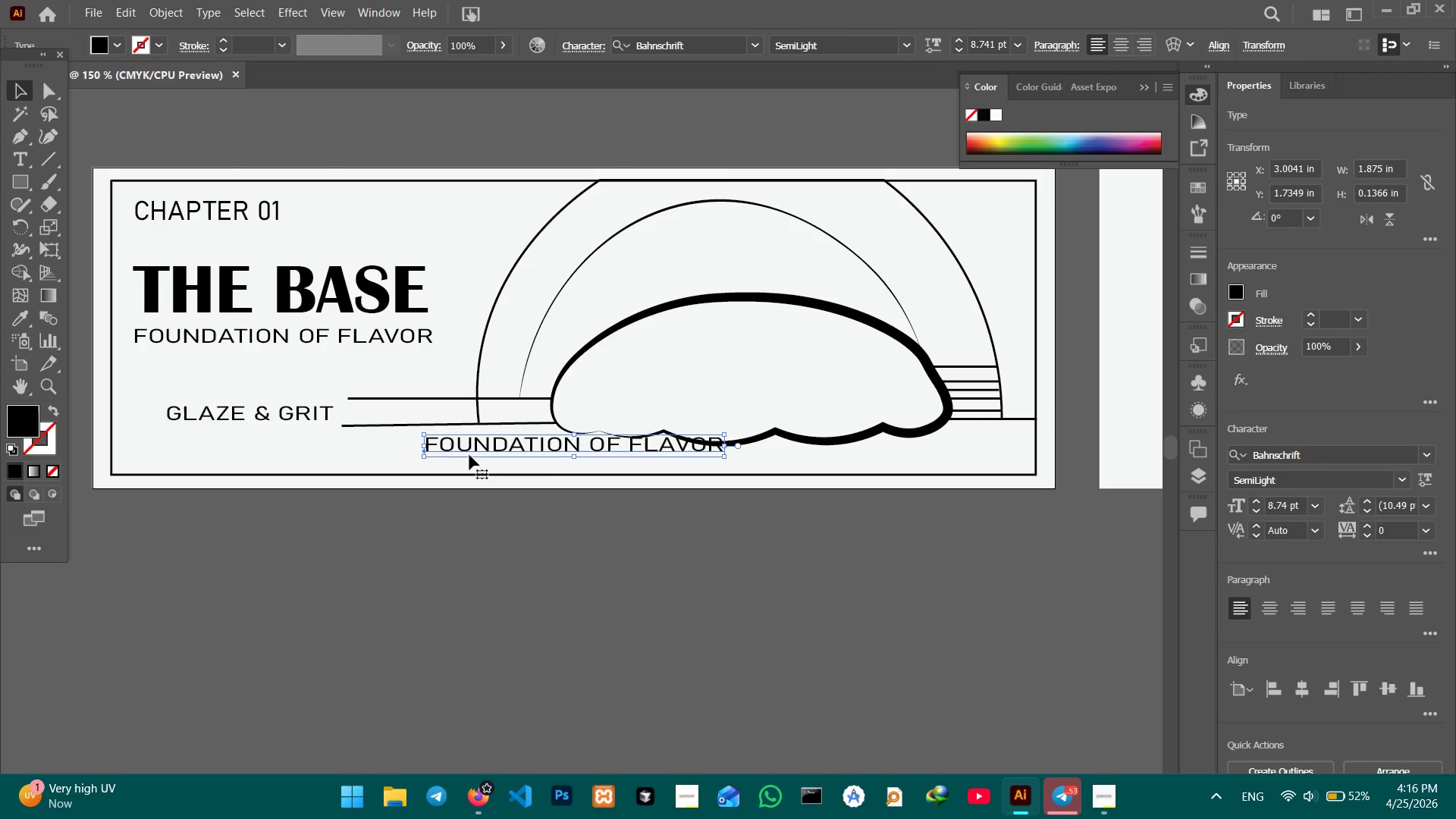 
left_click_drag(start_coordinate=[467, 453], to_coordinate=[197, 446])
 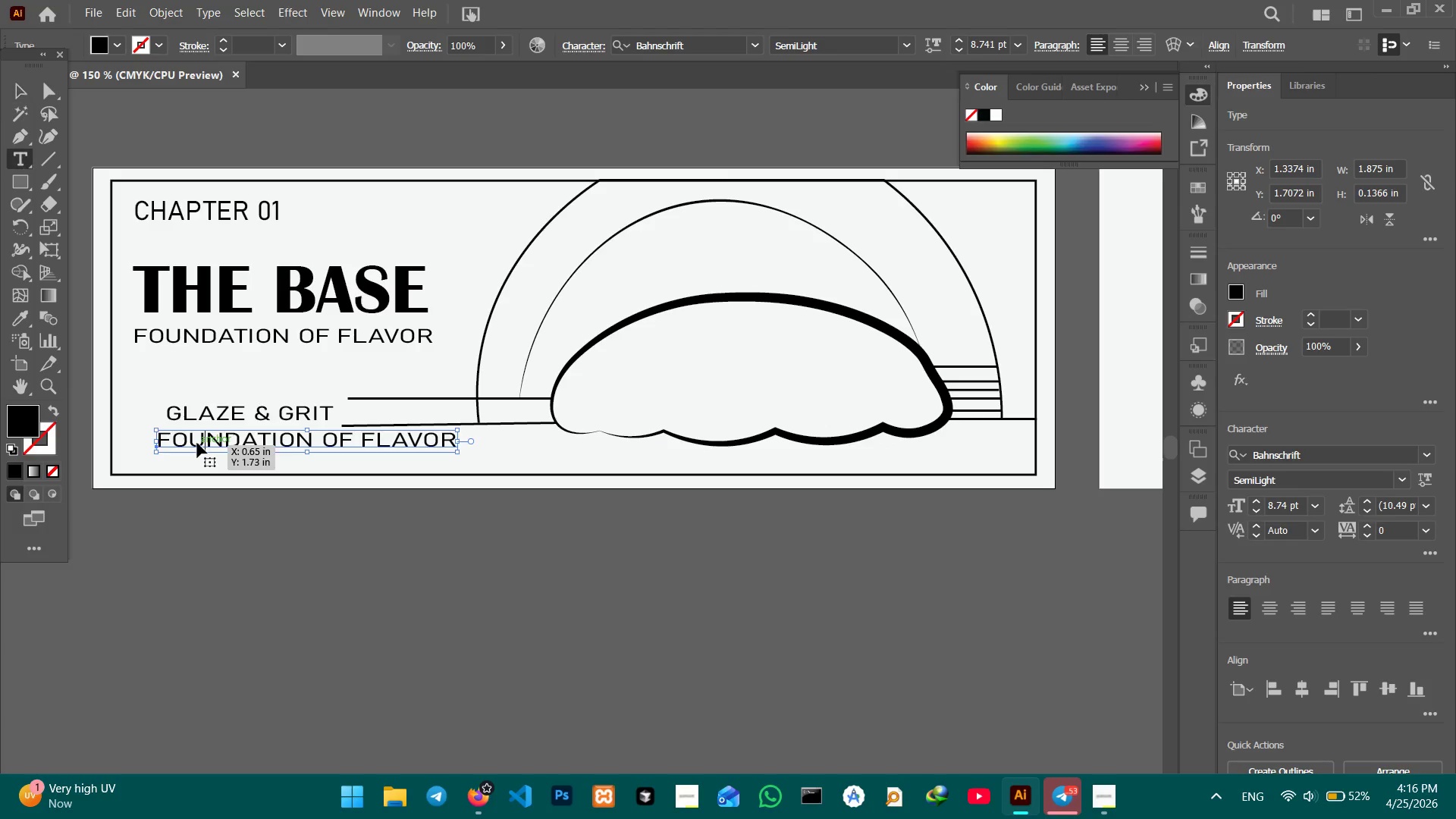 
double_click([197, 443])
 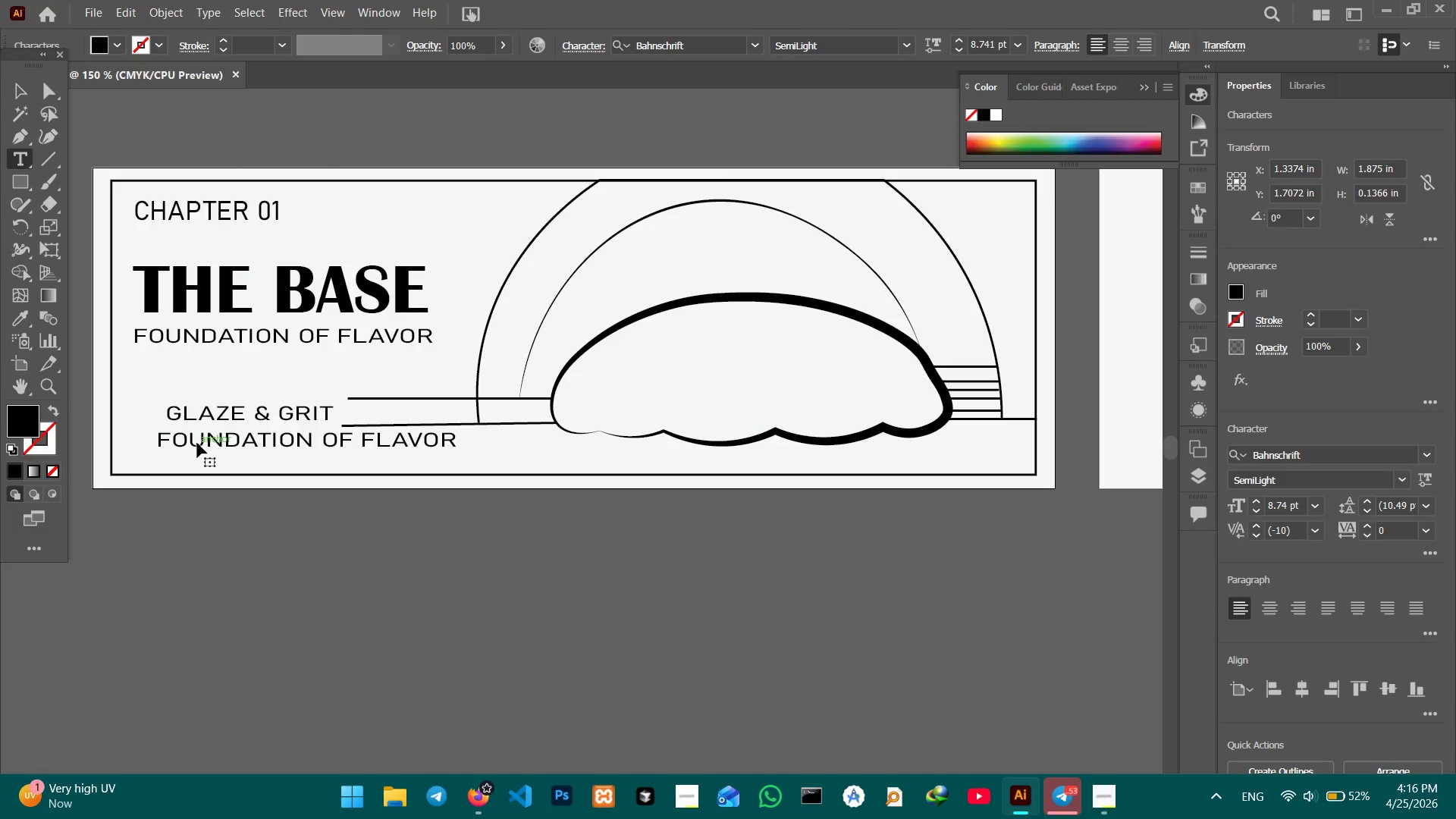 
triple_click([197, 443])
 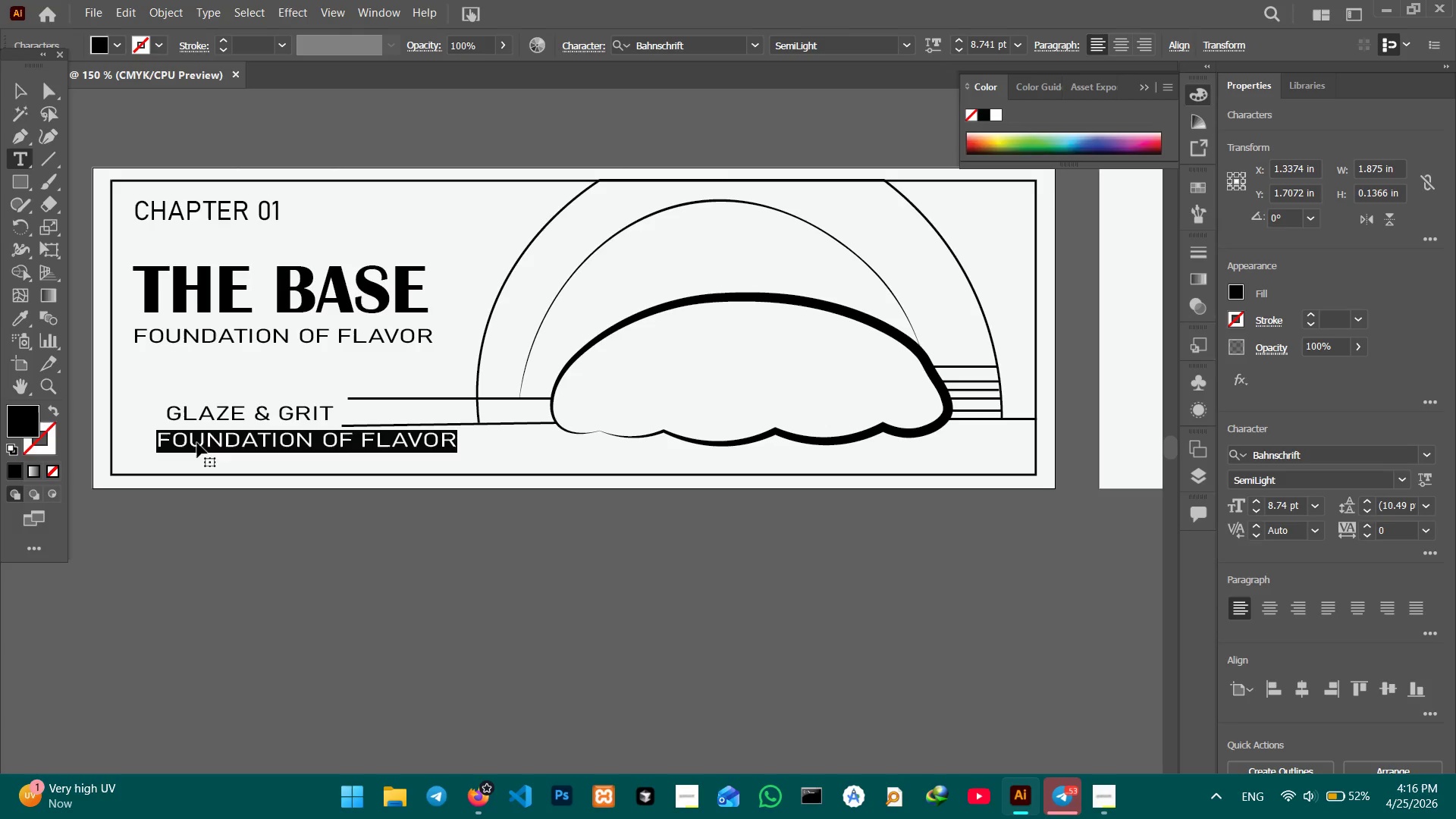 
type(MASTERCLASS SERIES)
 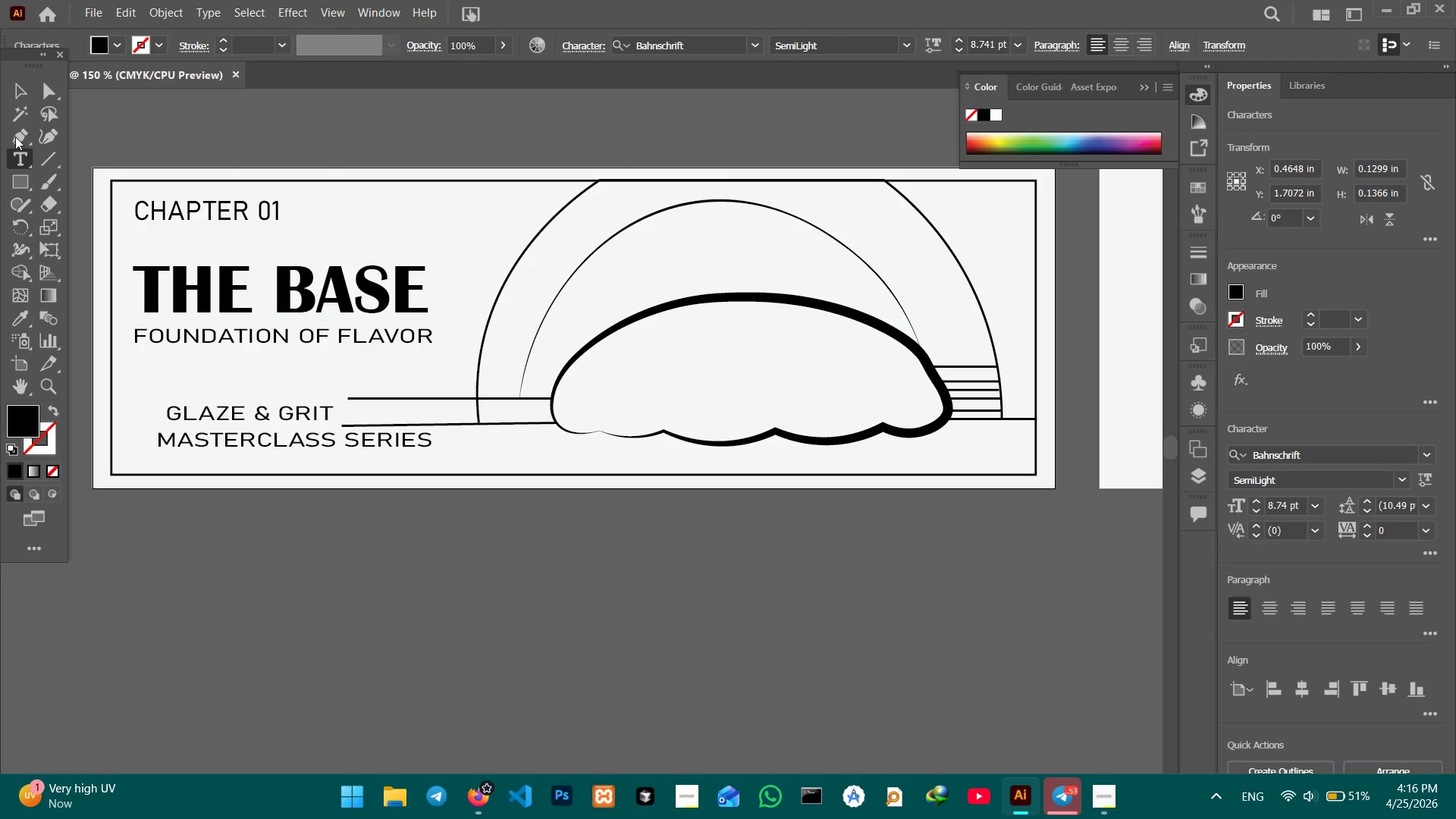 
left_click([16, 94])
 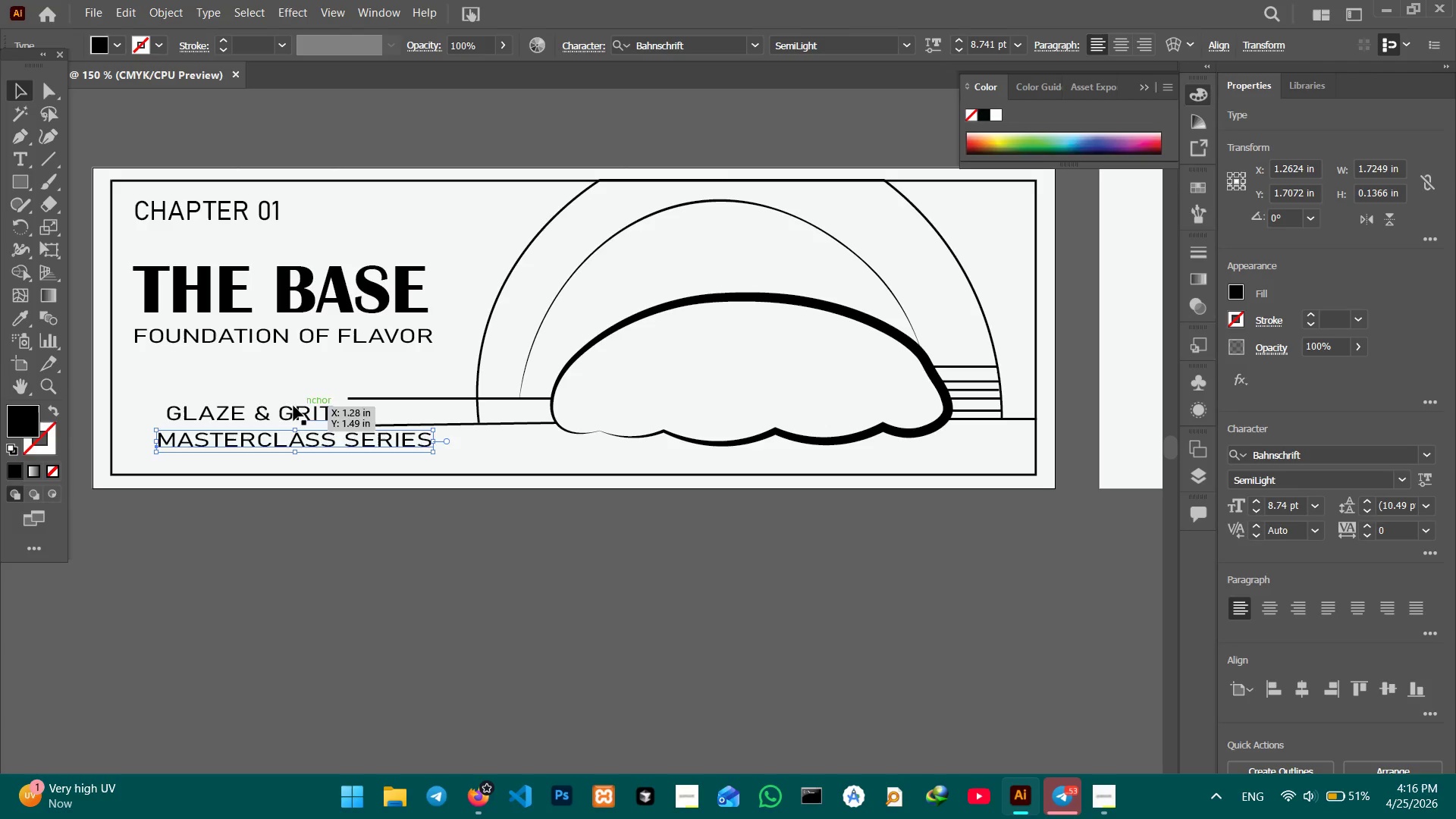 
left_click([286, 414])
 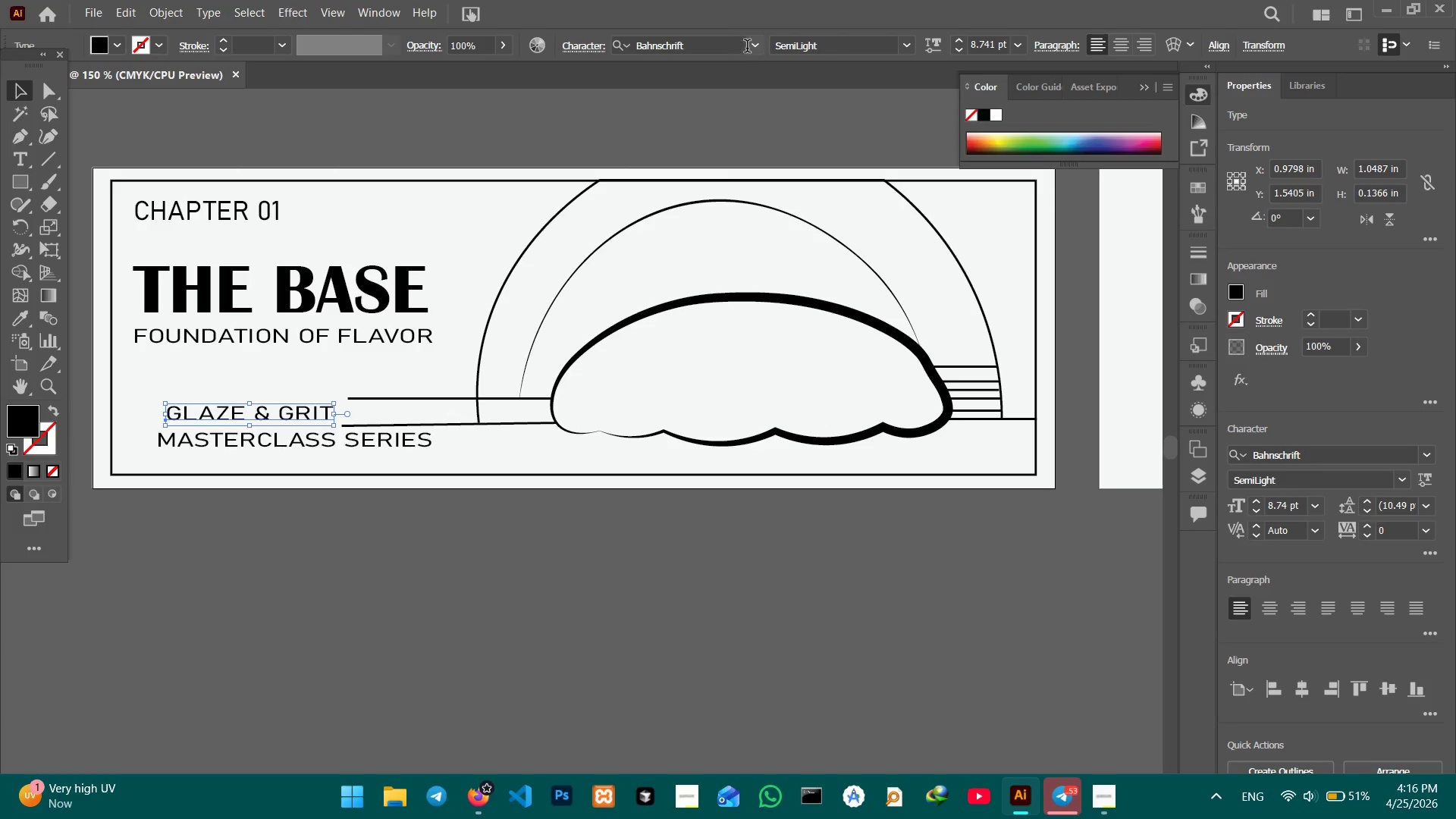 
left_click([751, 49])
 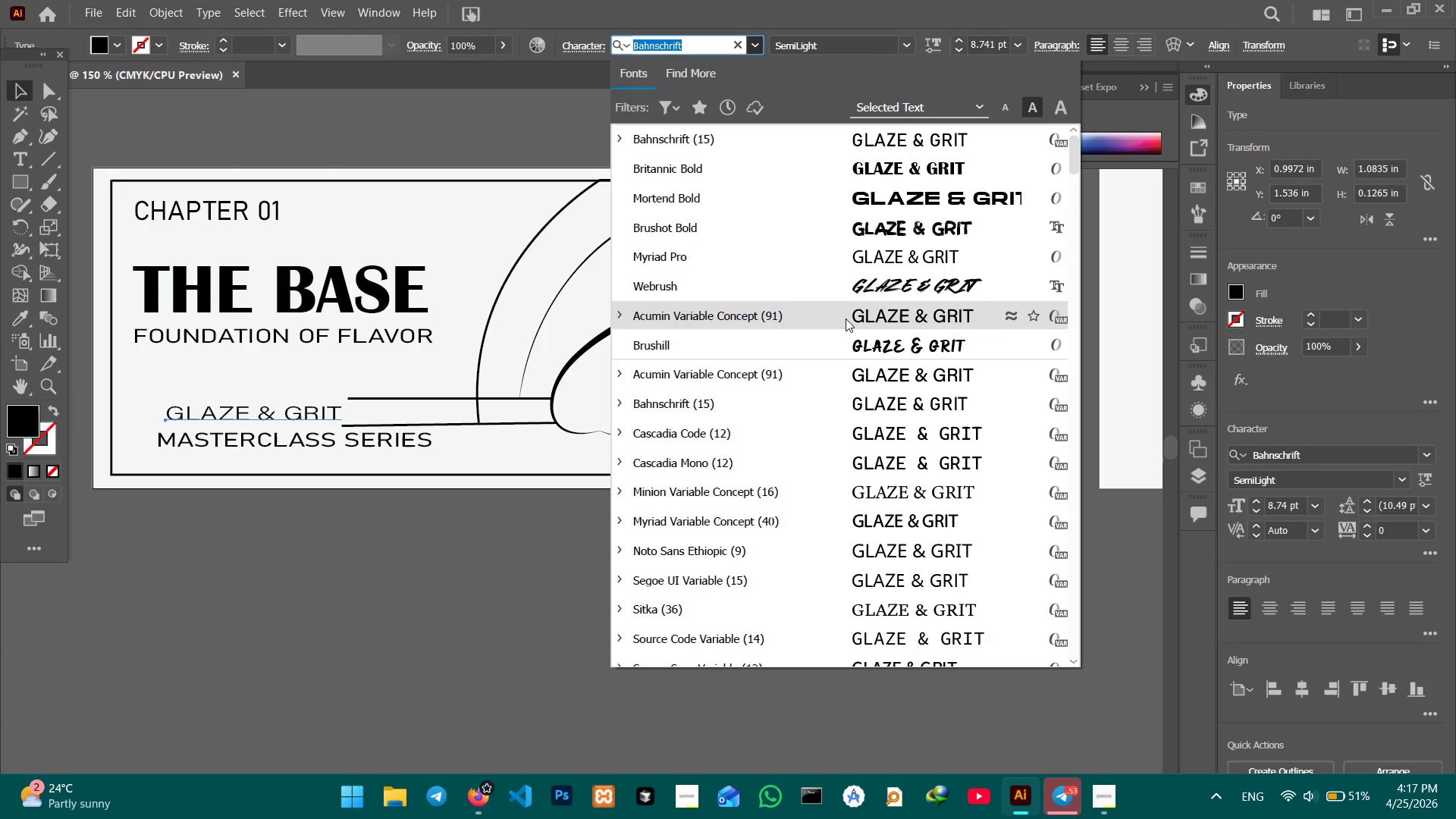 
wait(10.39)
 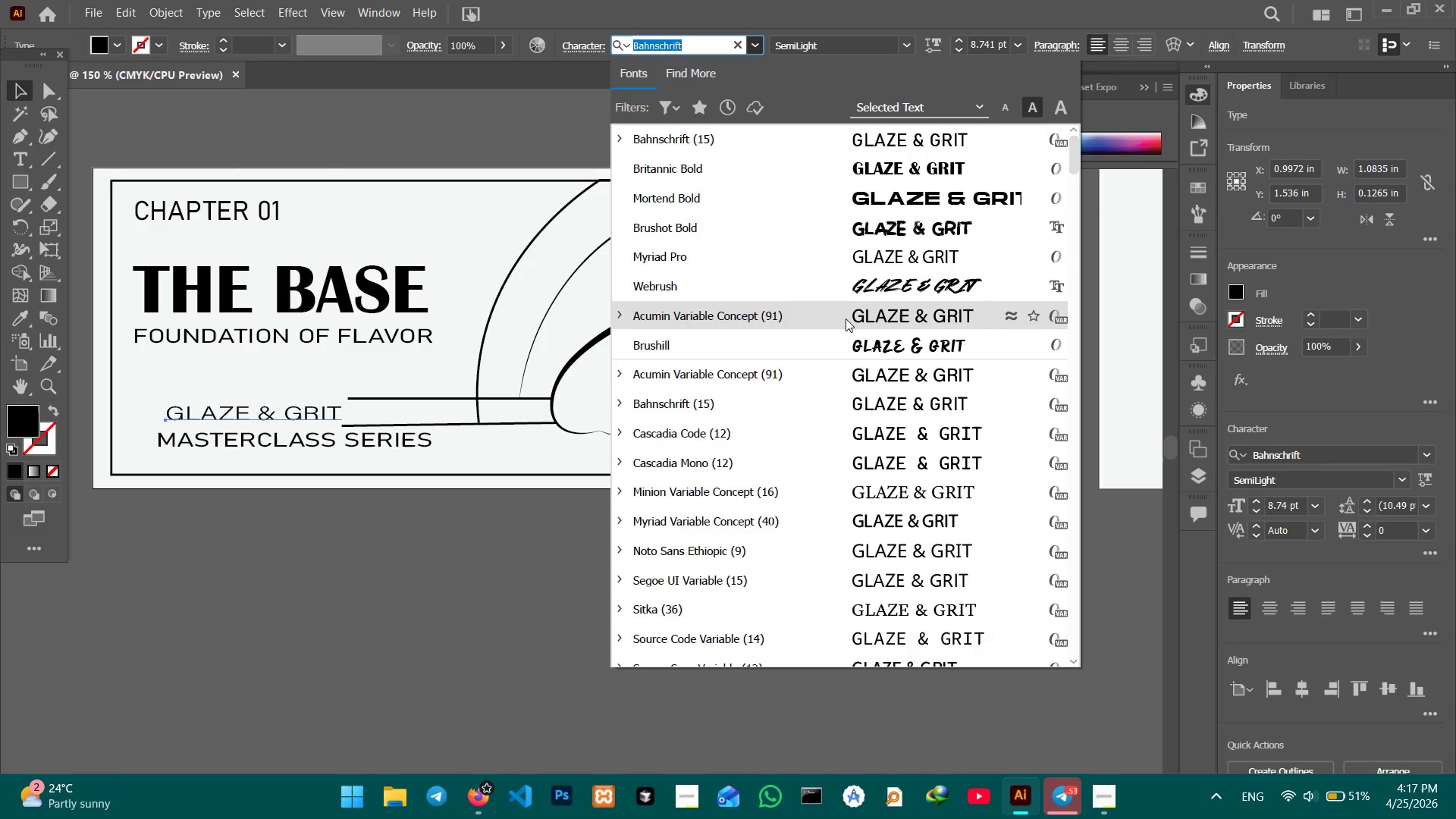 
left_click([901, 172])
 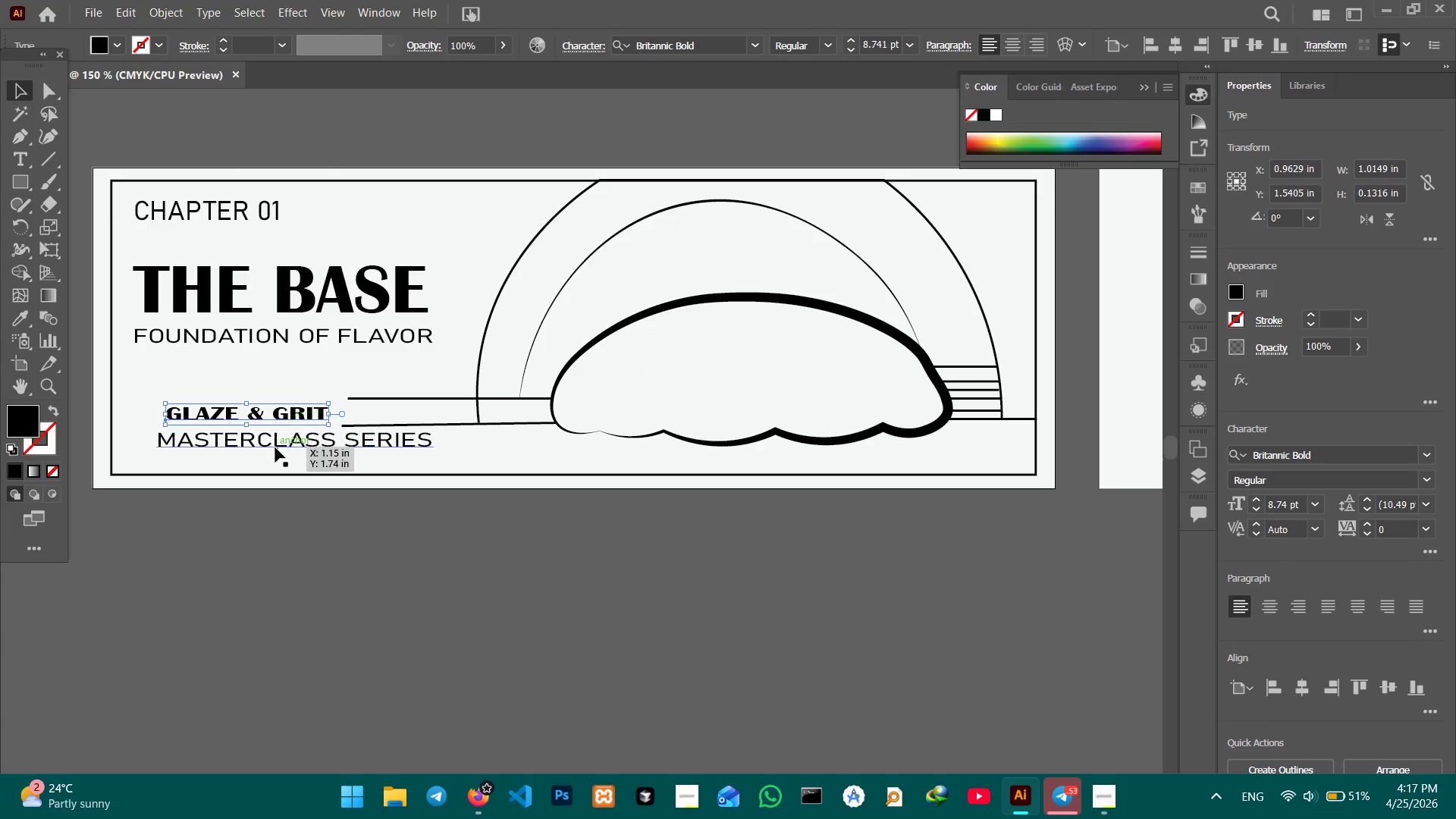 
left_click([275, 447])
 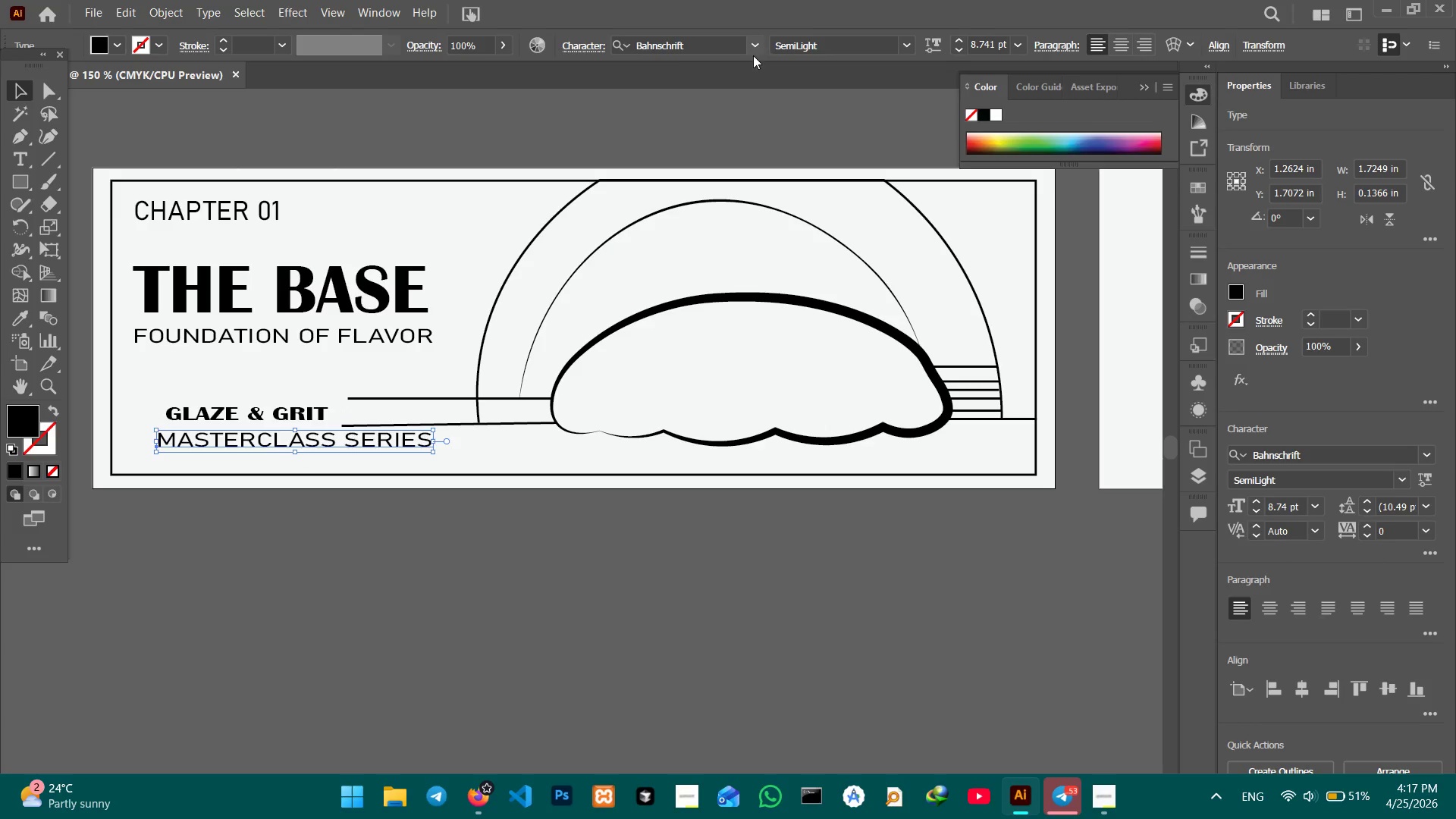 
key(Control+Equal)
 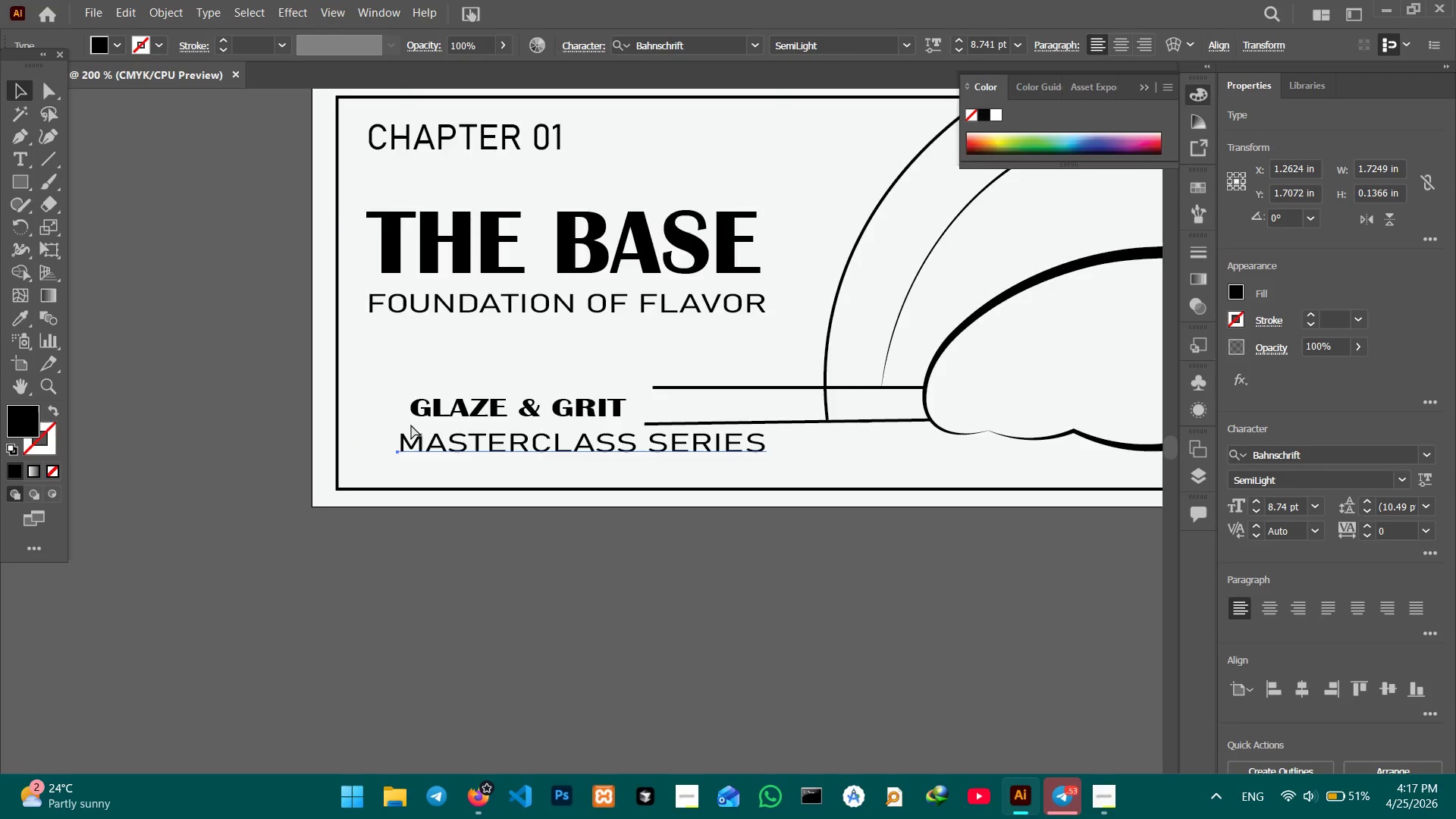 
key(Control+Equal)
 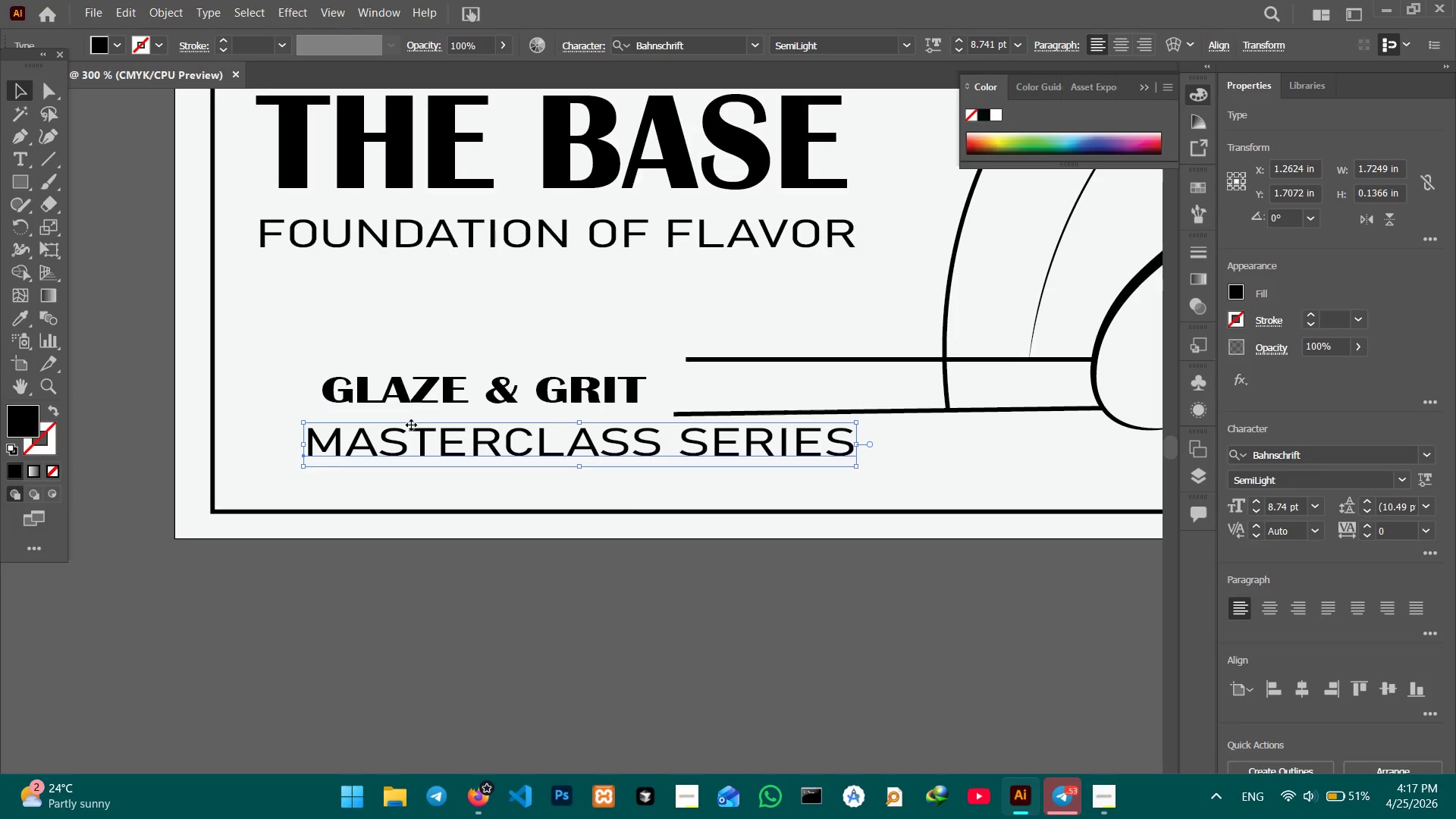 
hold_key(key=ShiftLeft, duration=0.52)
 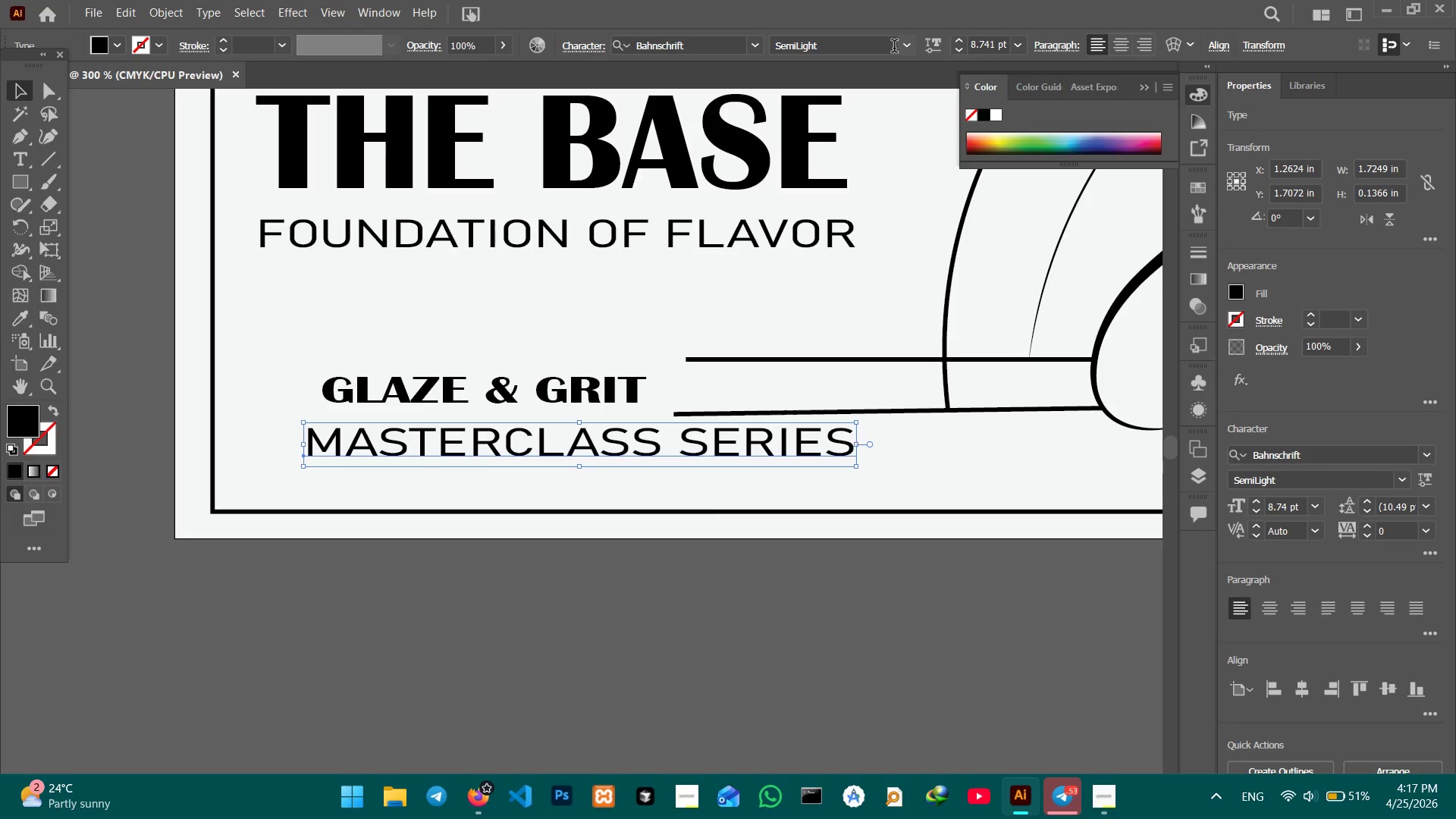 
left_click([899, 48])
 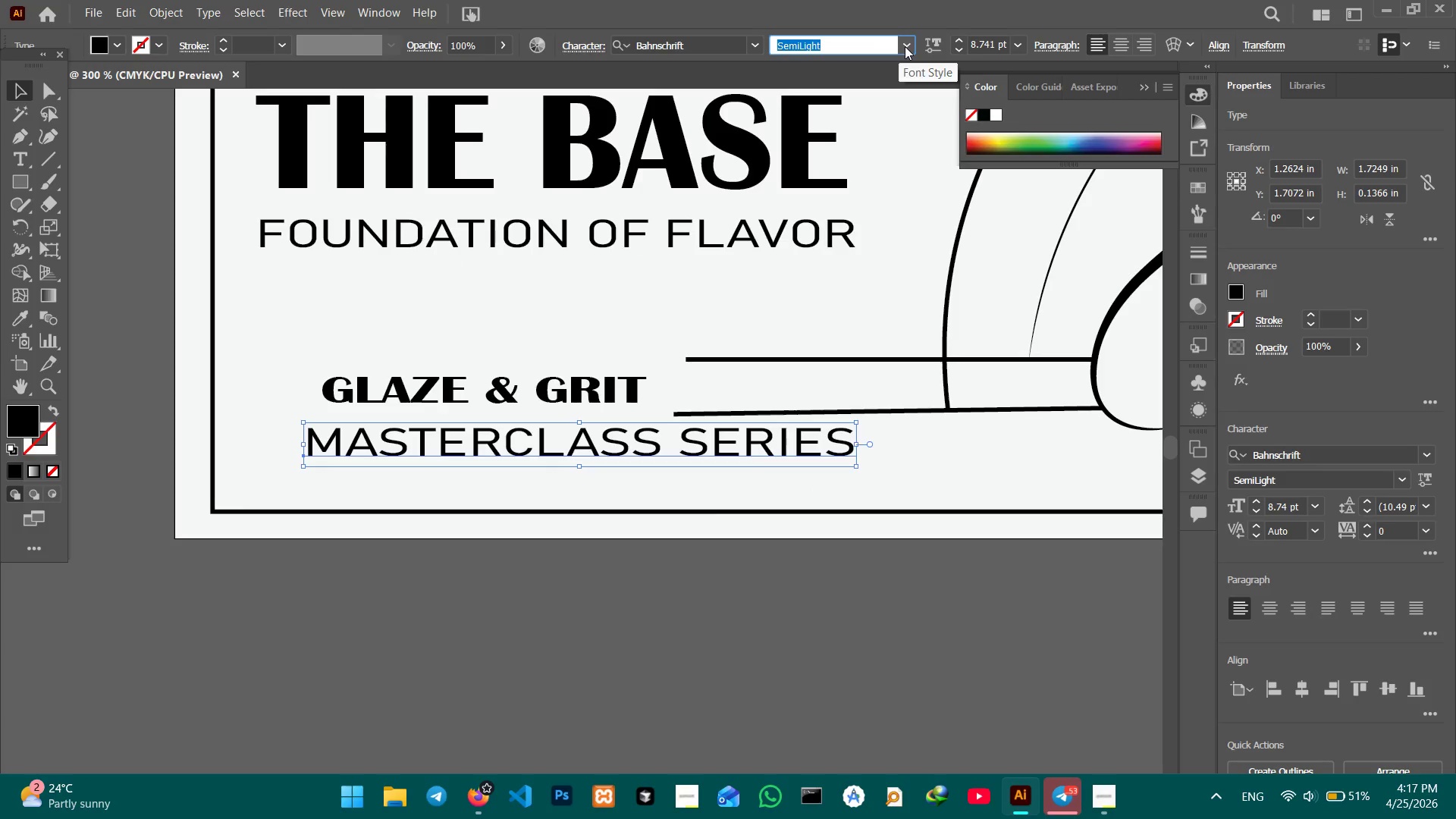 
left_click([904, 46])
 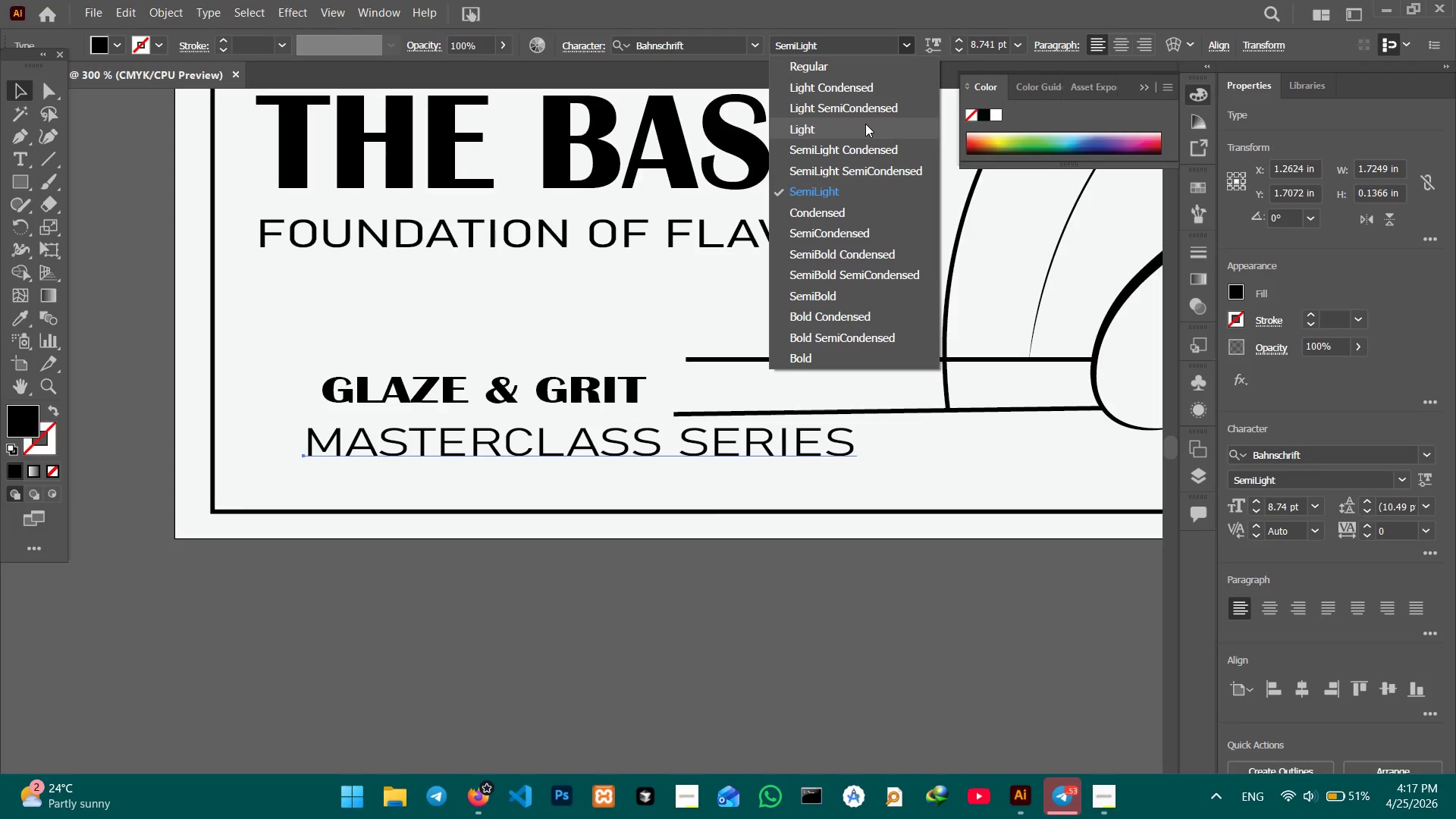 
left_click([865, 124])
 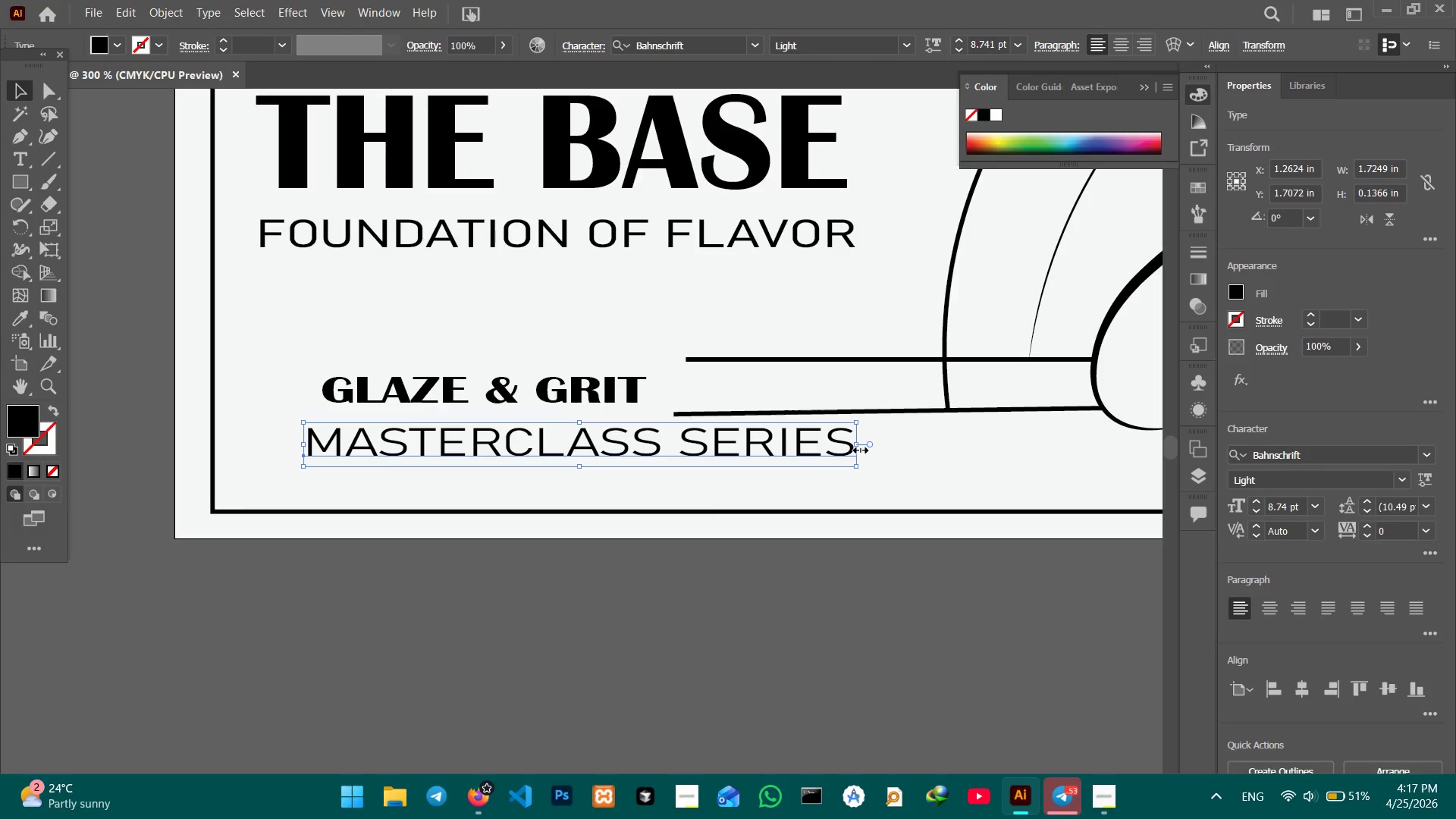 
left_click_drag(start_coordinate=[858, 444], to_coordinate=[632, 417])
 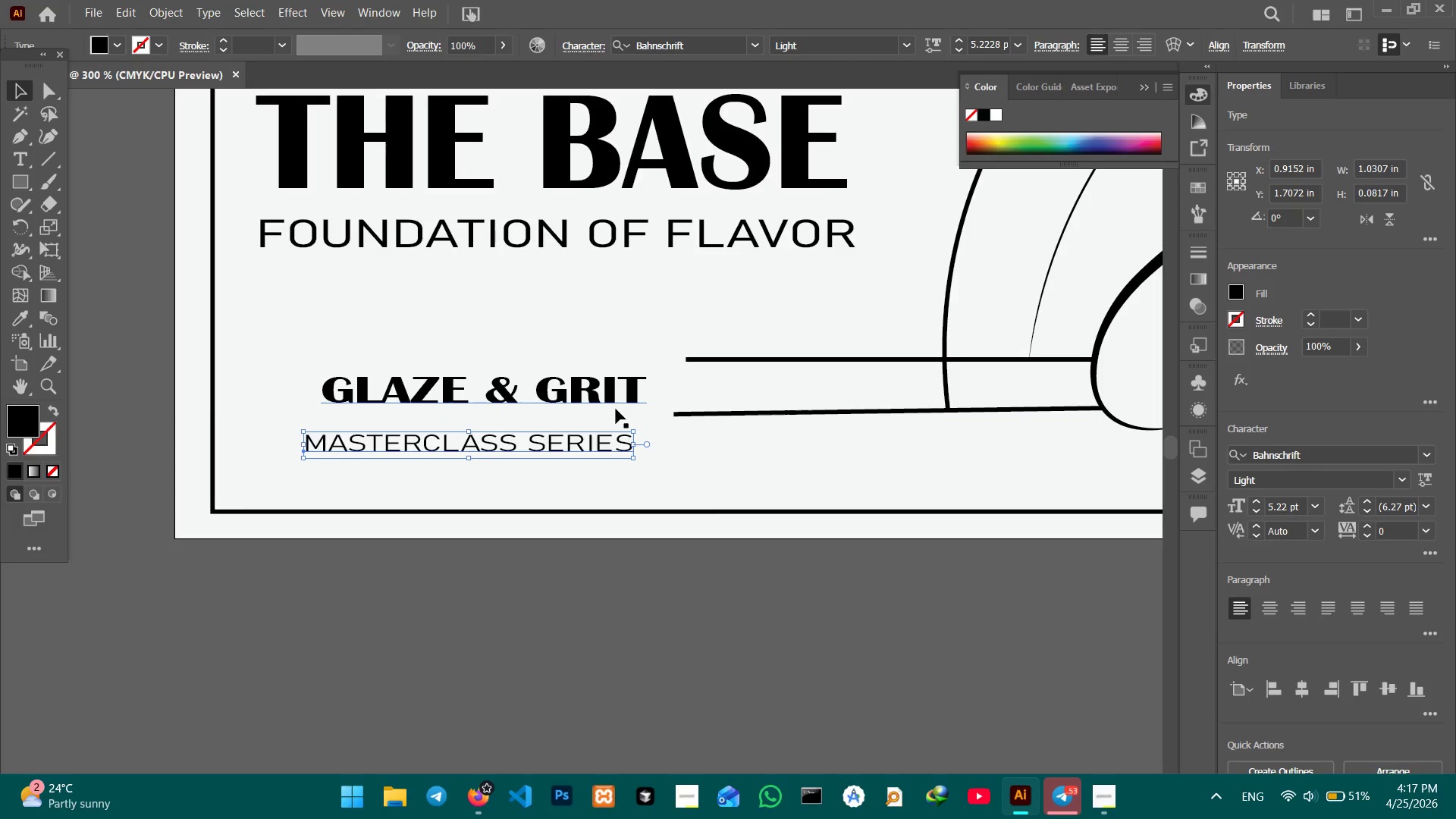 
hold_key(key=ShiftLeft, duration=1.19)
 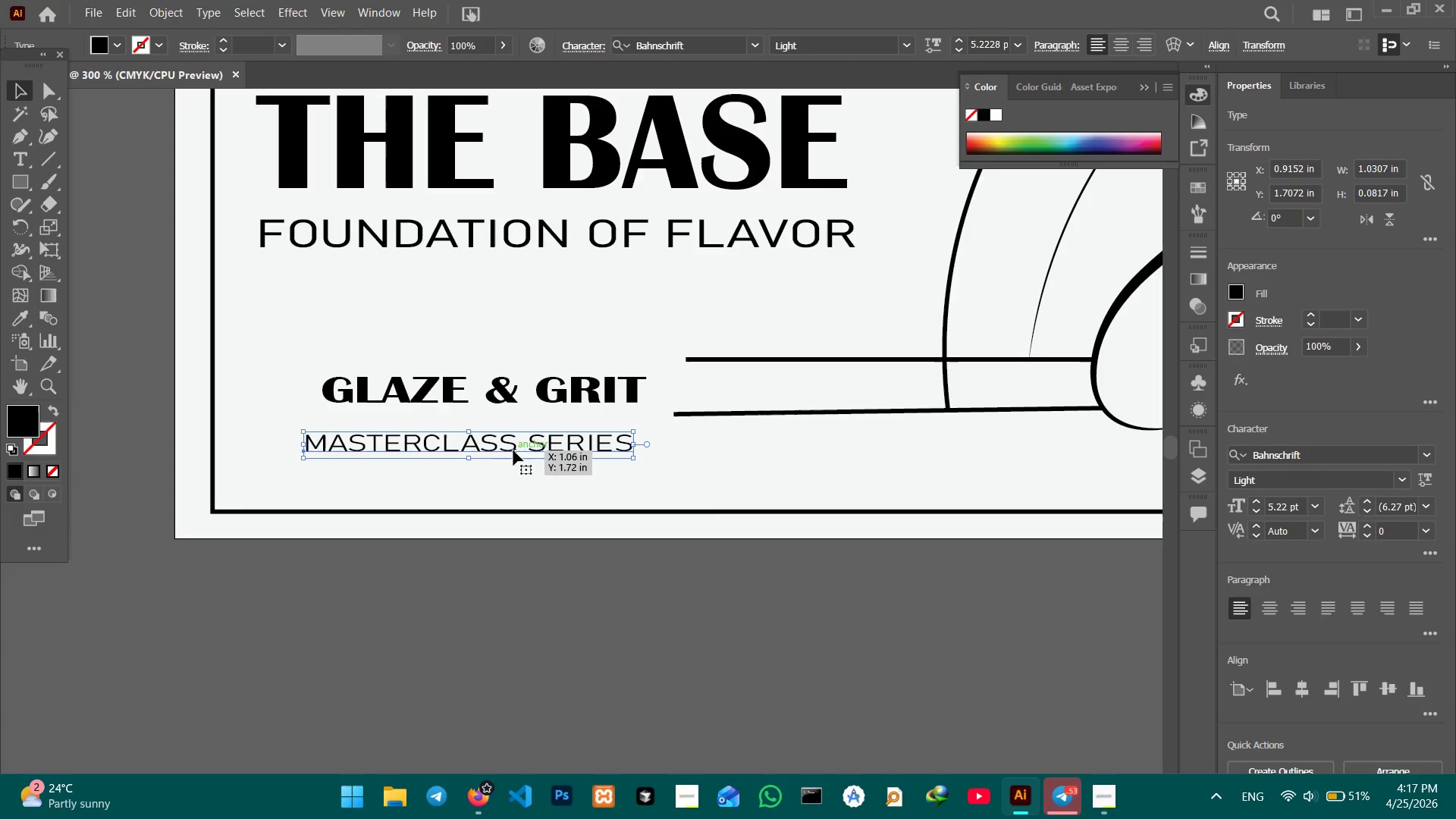 
left_click_drag(start_coordinate=[513, 448], to_coordinate=[532, 425])
 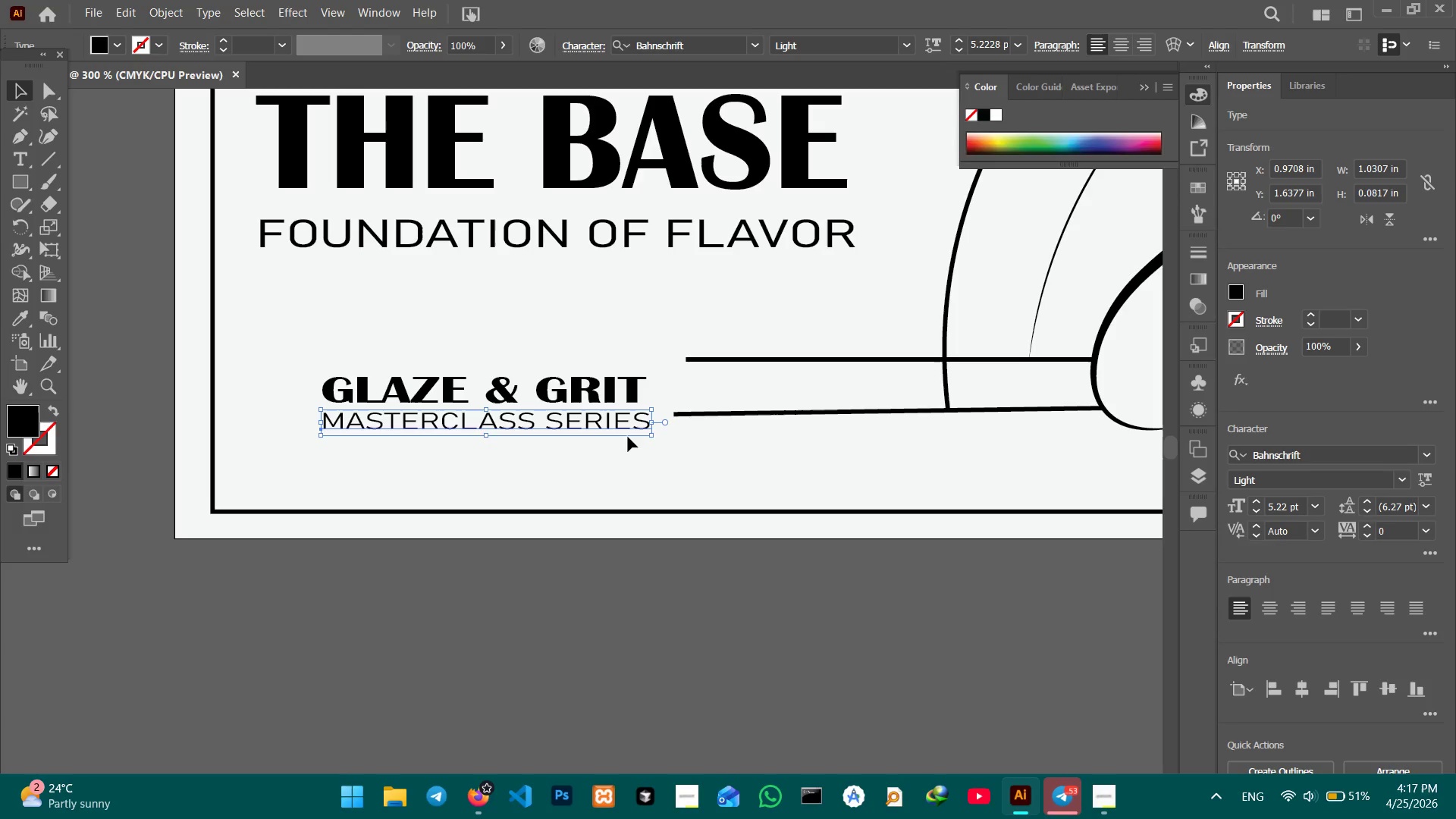 
hold_key(key=ShiftLeft, duration=0.41)
 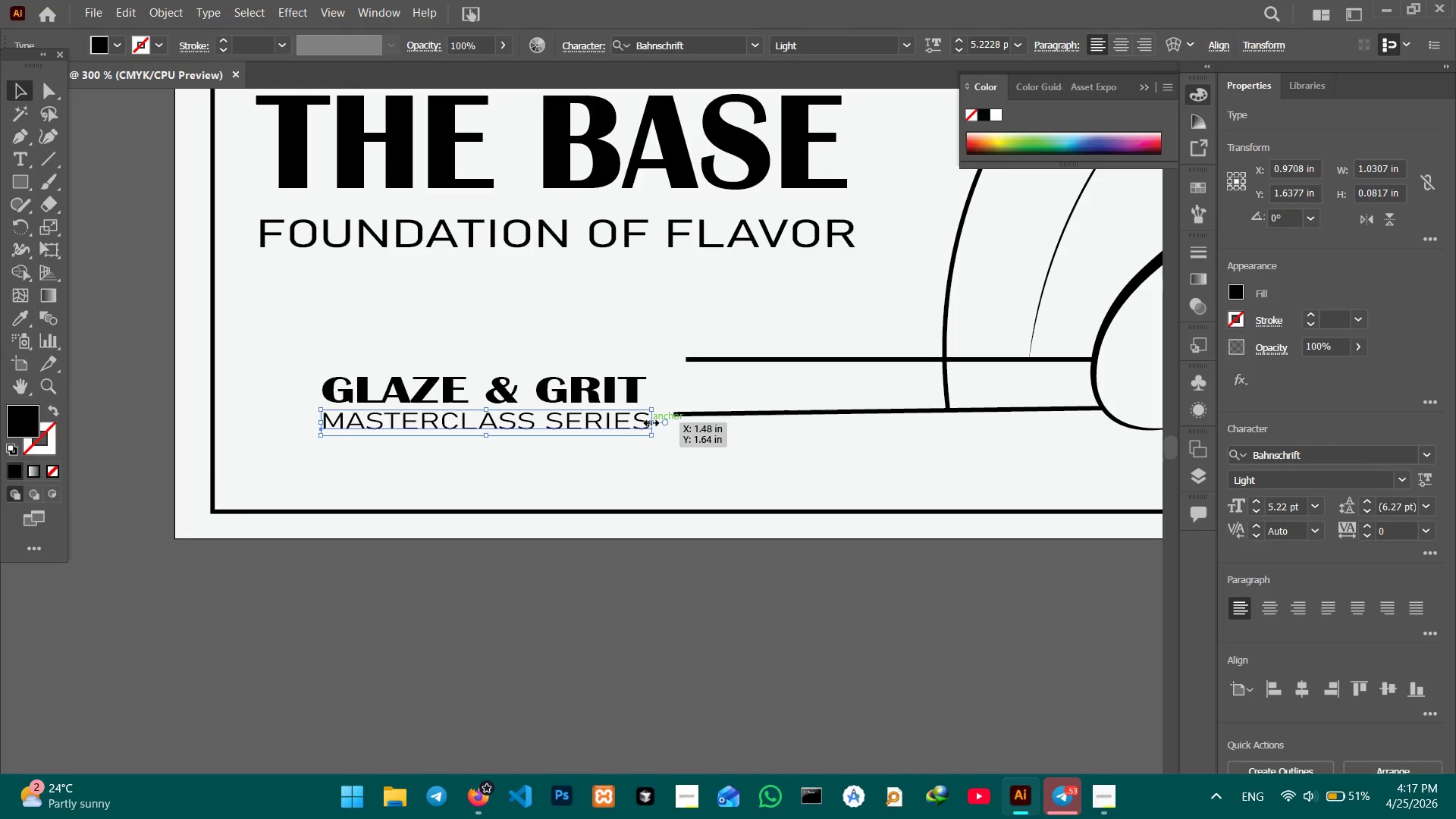 
left_click_drag(start_coordinate=[649, 421], to_coordinate=[645, 419])
 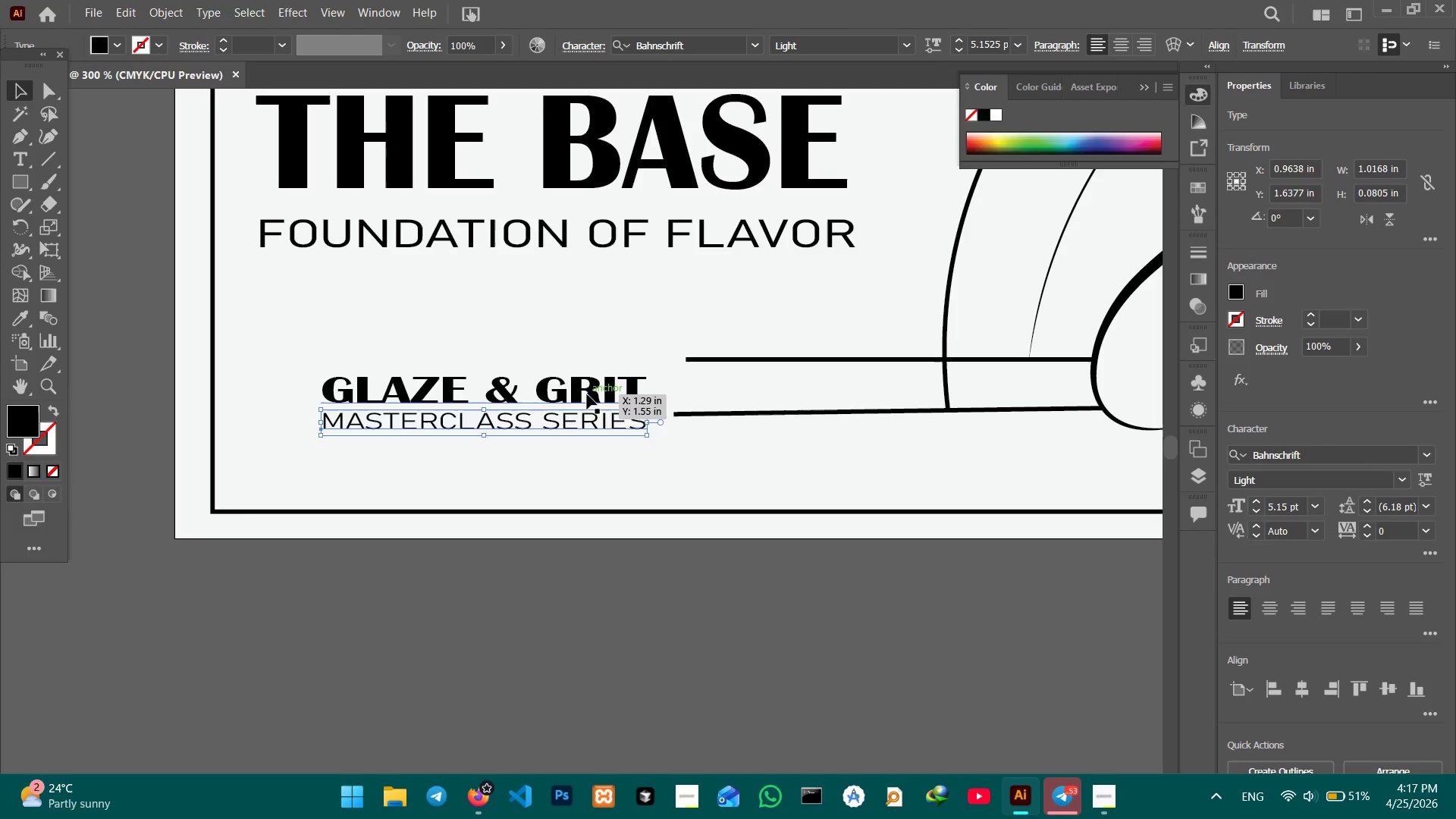 
hold_key(key=ShiftLeft, duration=1.19)
 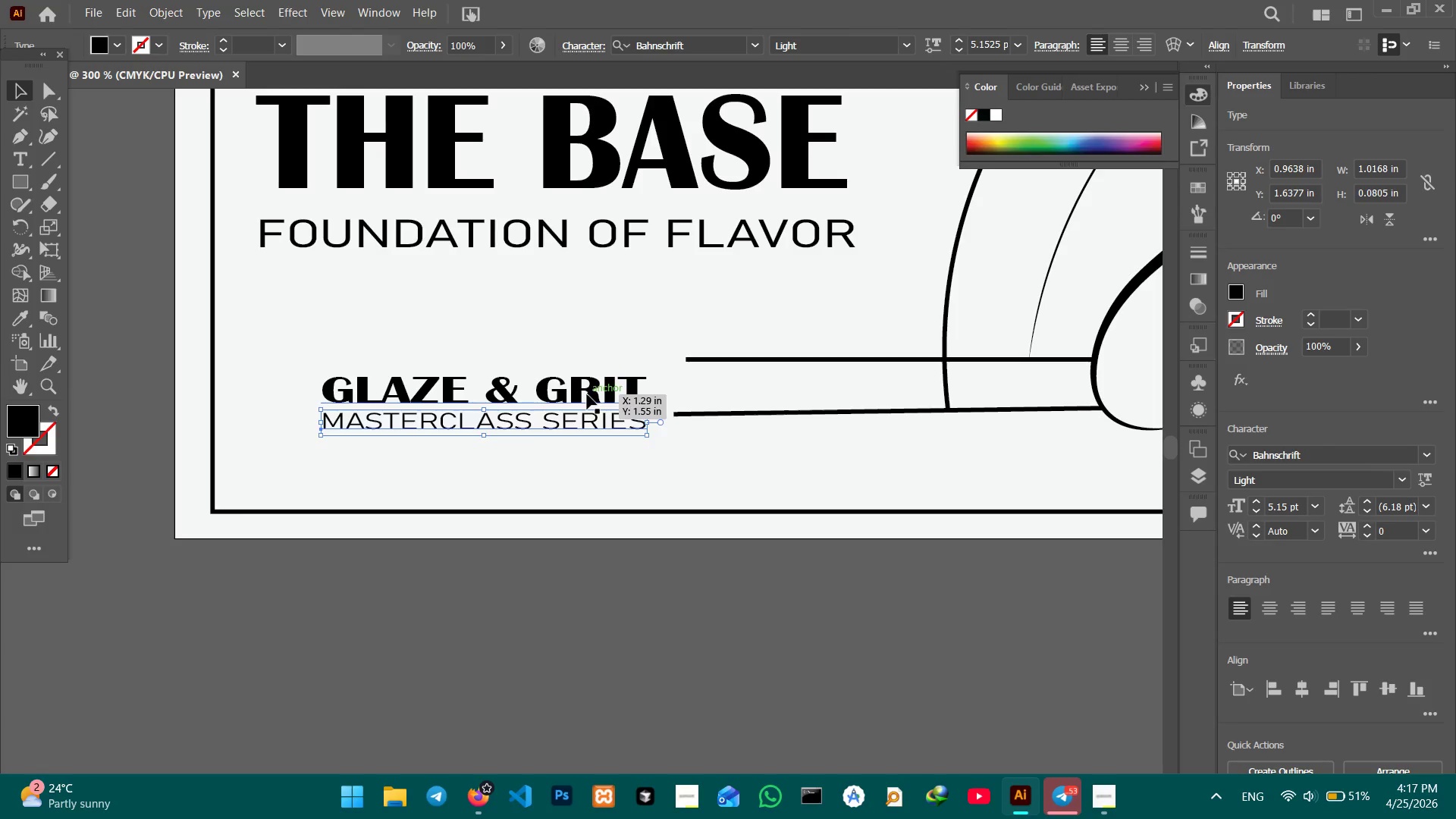 
left_click([587, 394])
 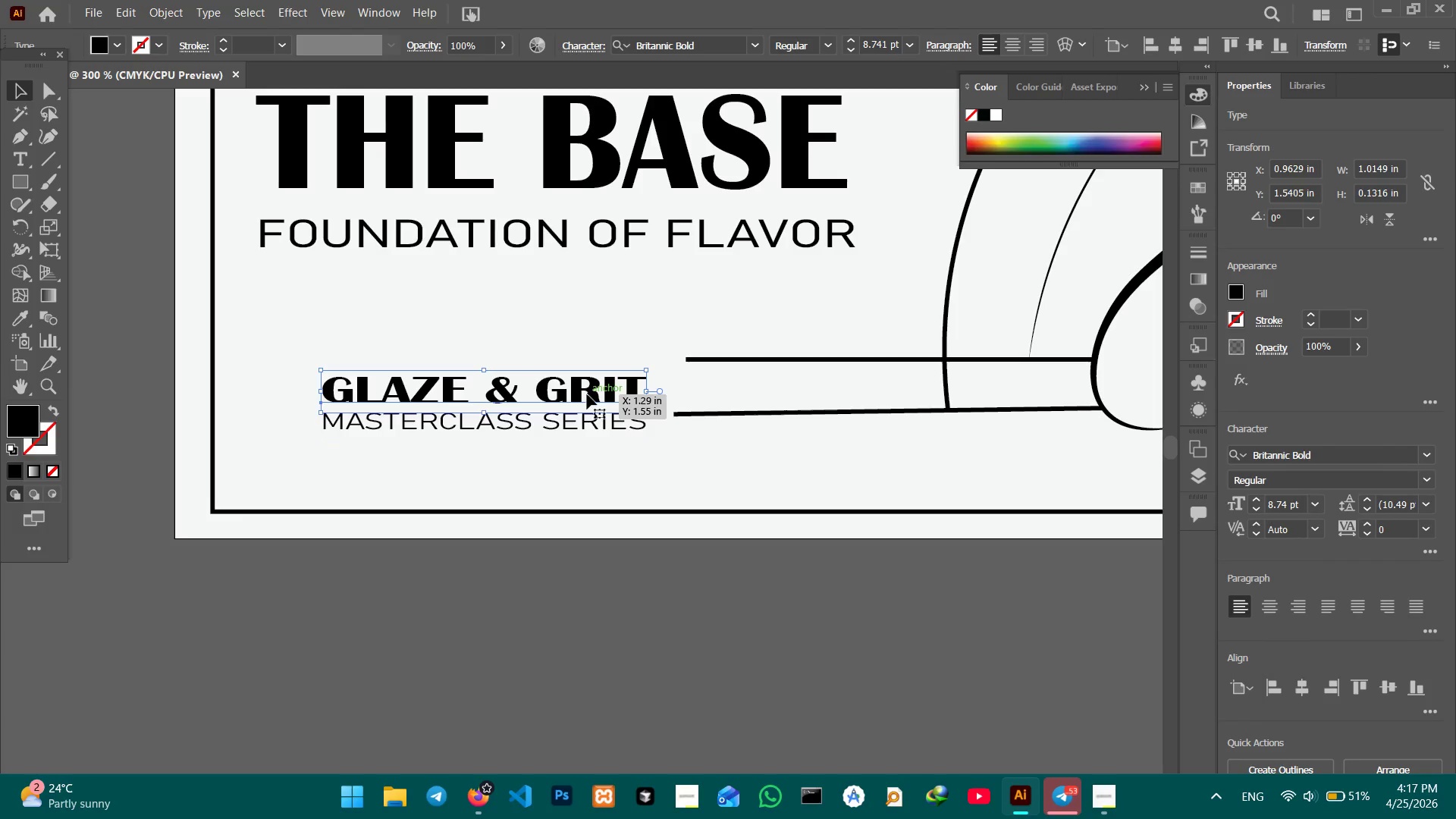 
hold_key(key=ShiftLeft, duration=0.61)
 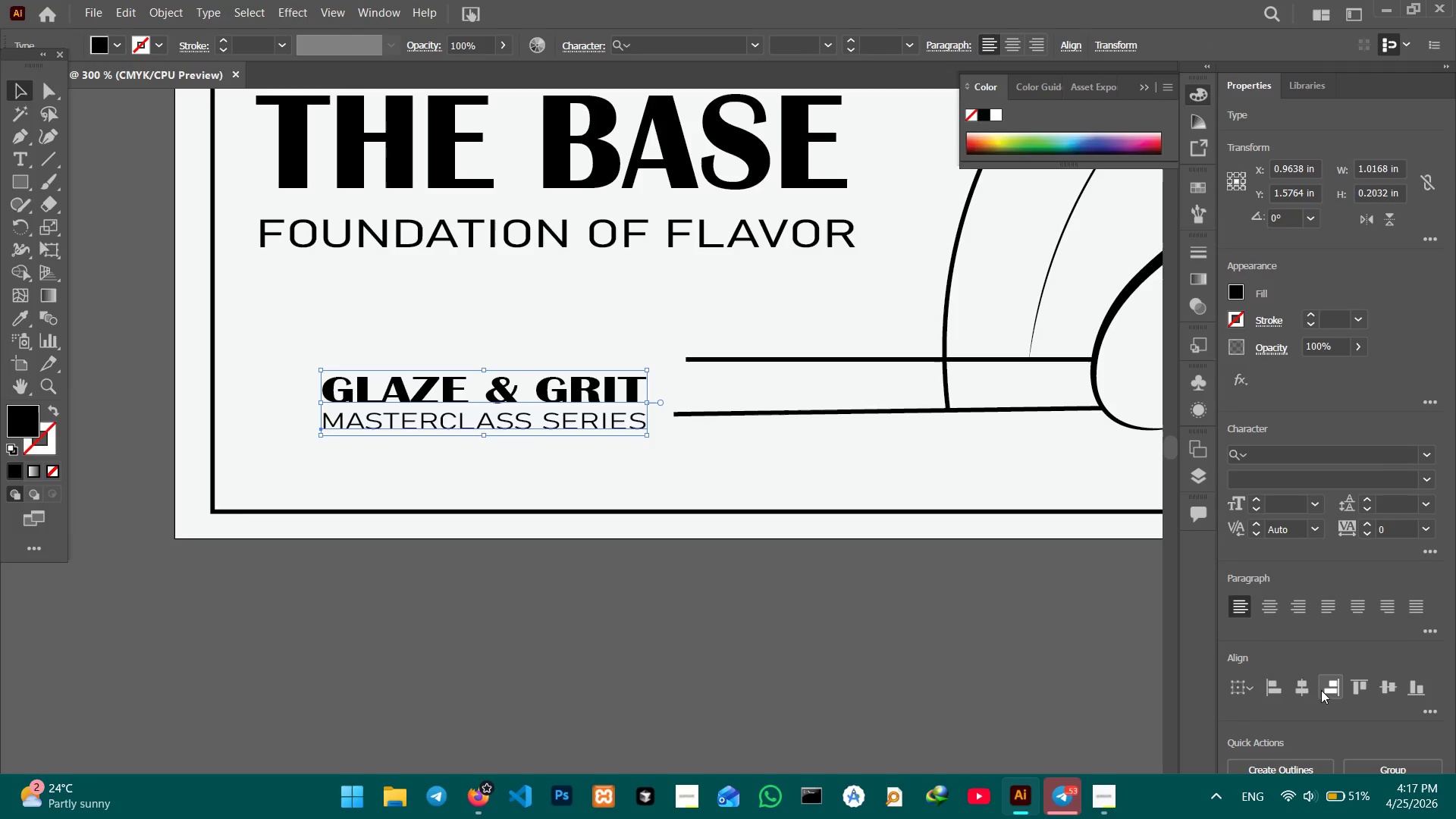 
left_click([1301, 686])
 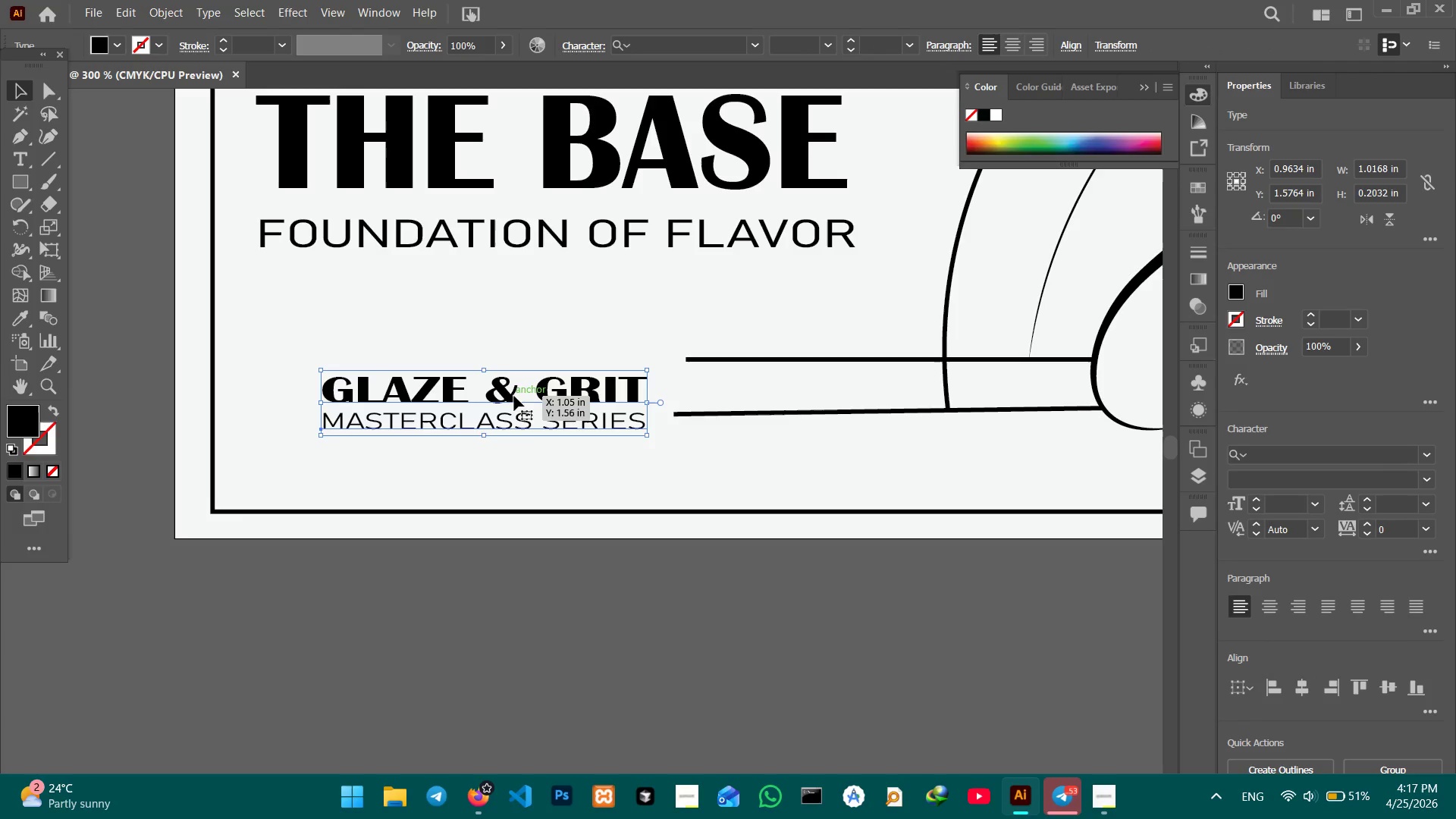 
left_click_drag(start_coordinate=[510, 396], to_coordinate=[449, 422])
 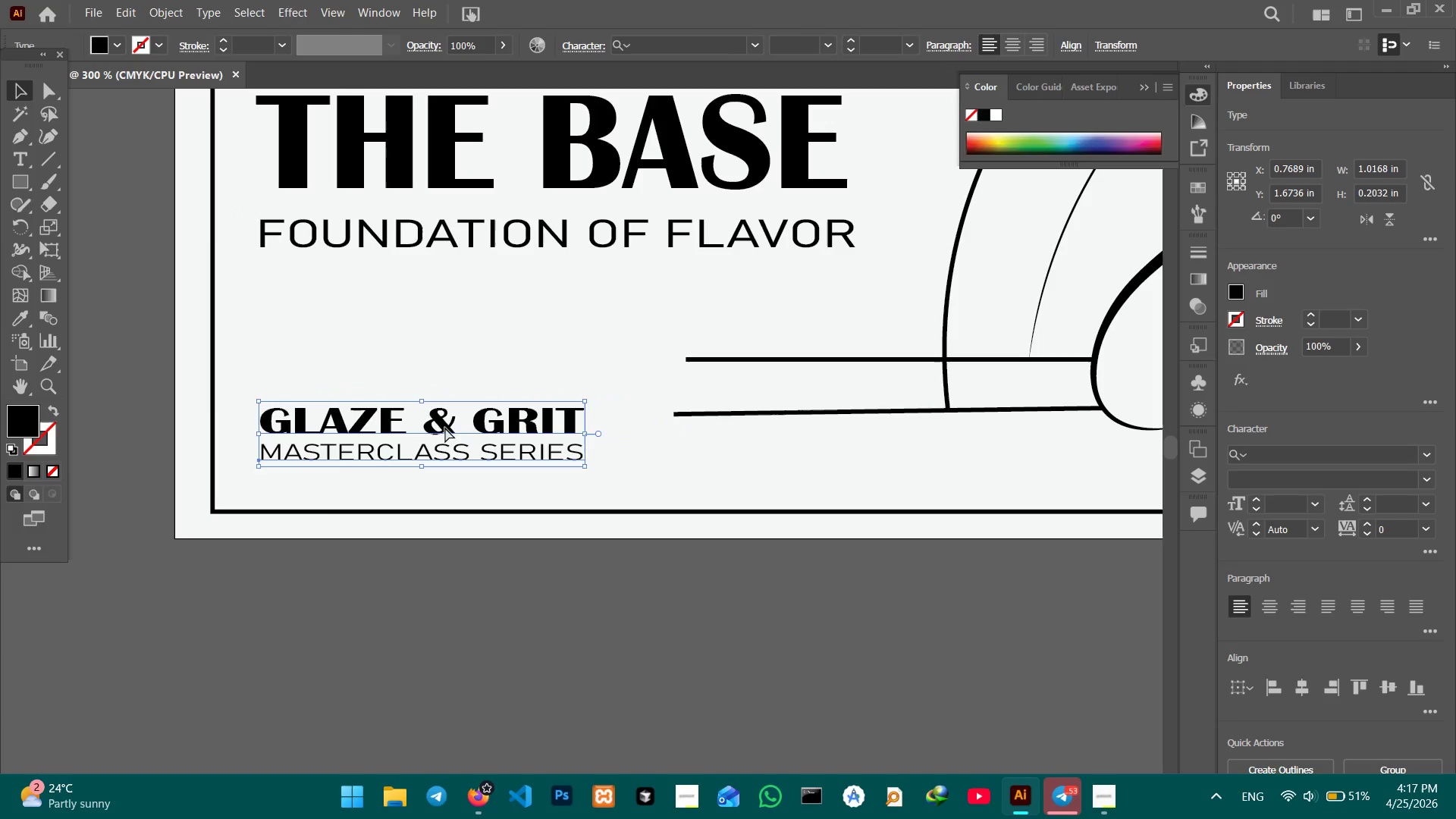 
key(Control+Minus)
 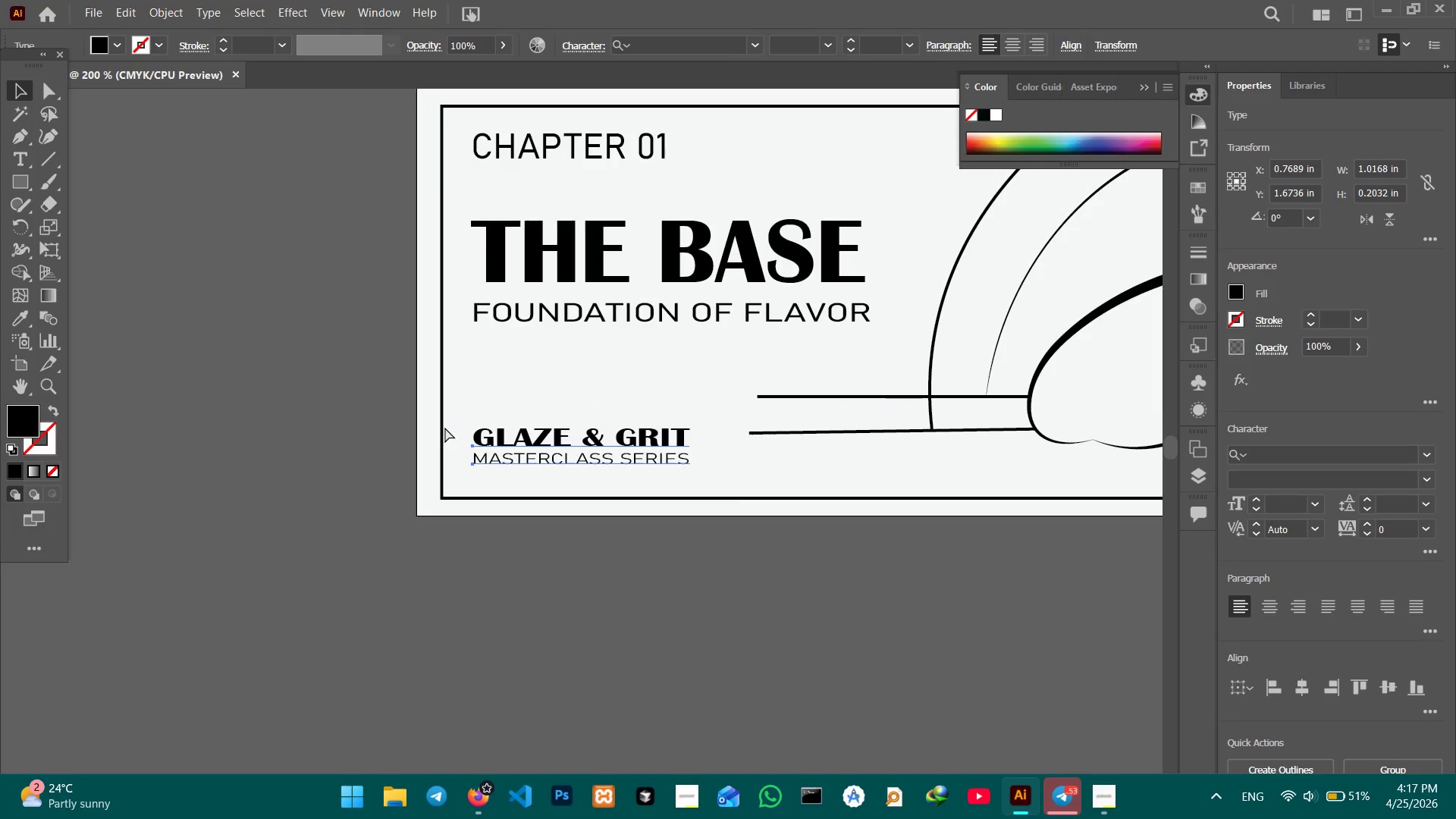 
key(Control+Minus)
 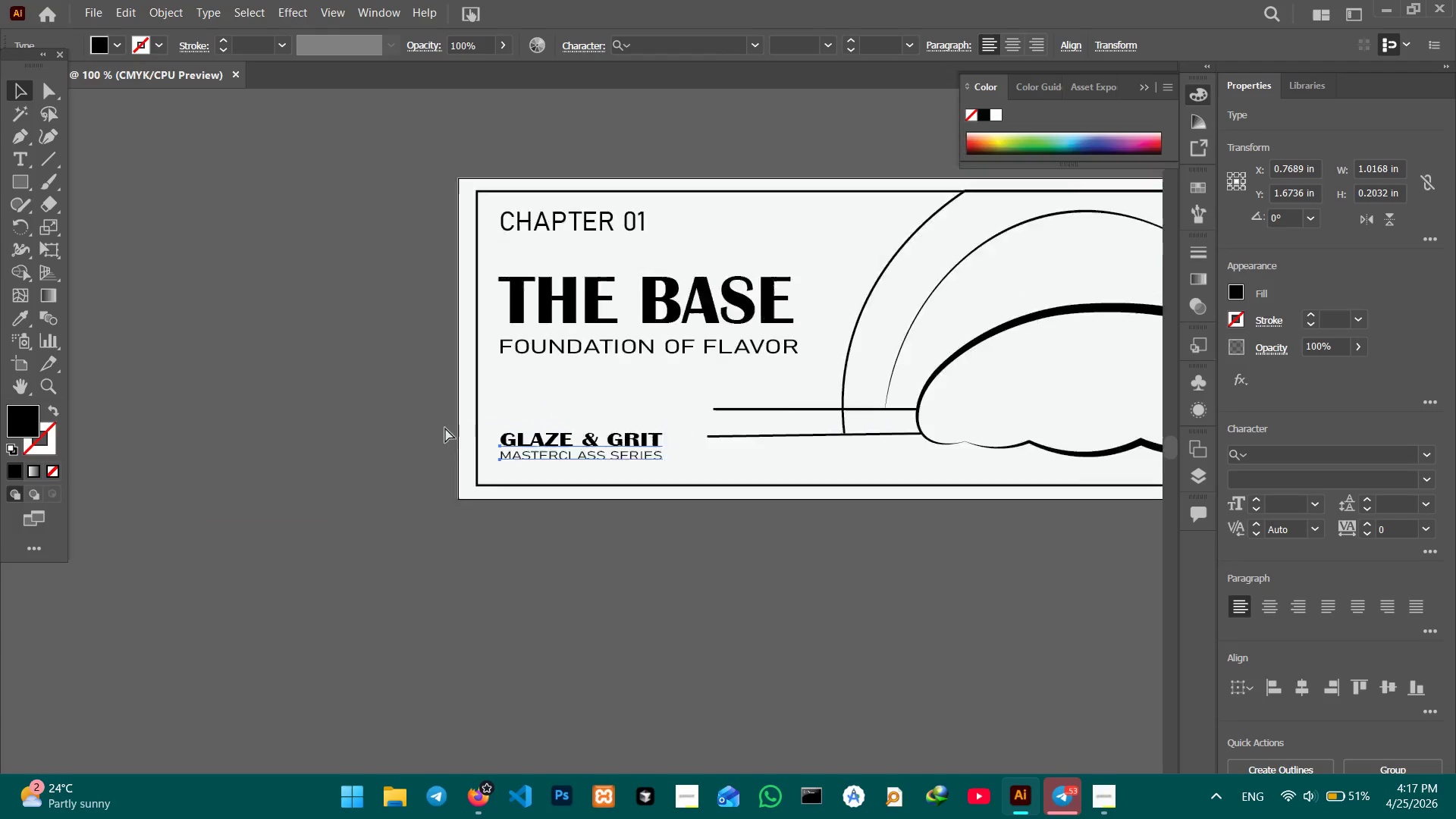 
key(Control+Minus)
 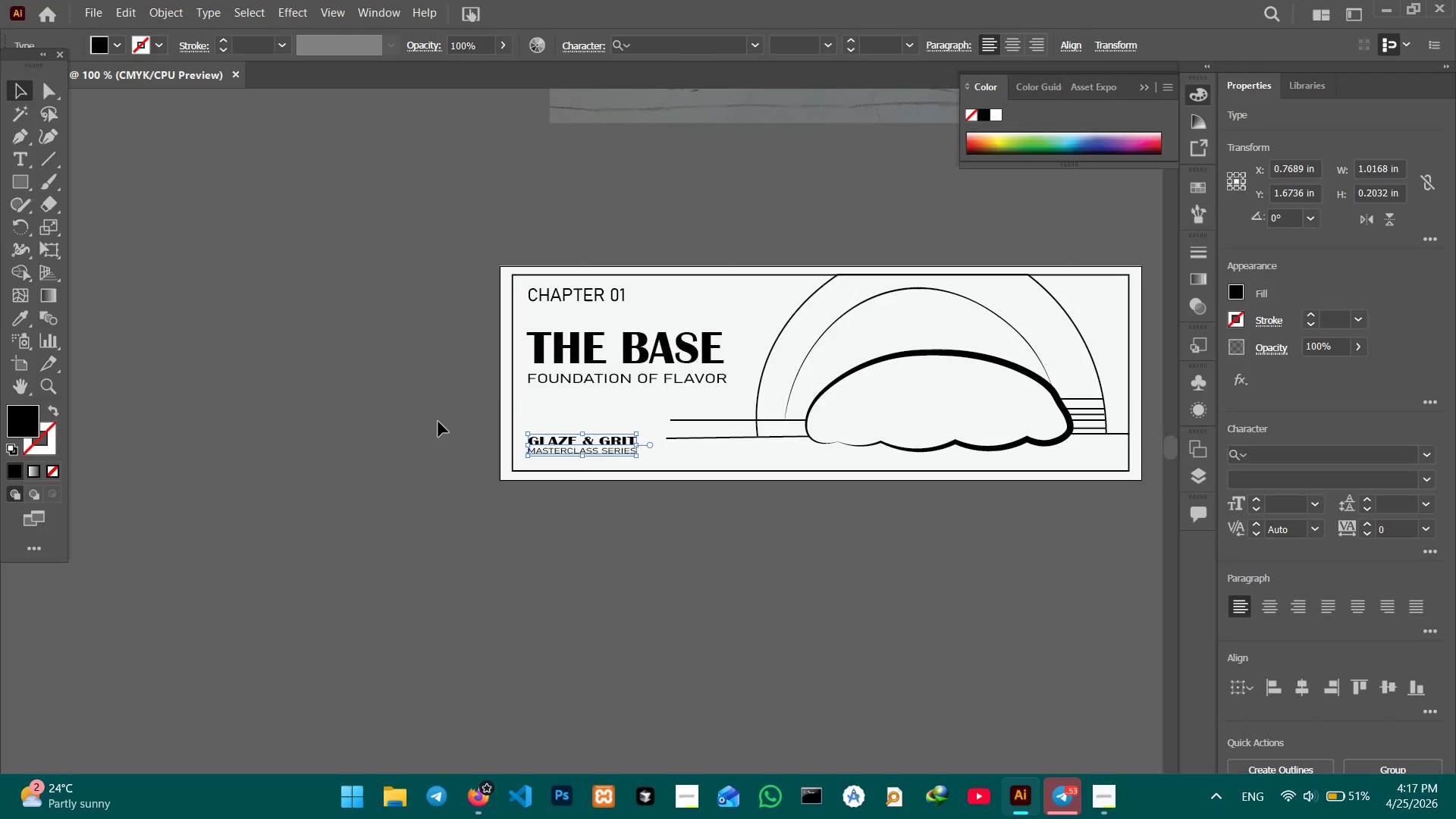 
wait(6.16)
 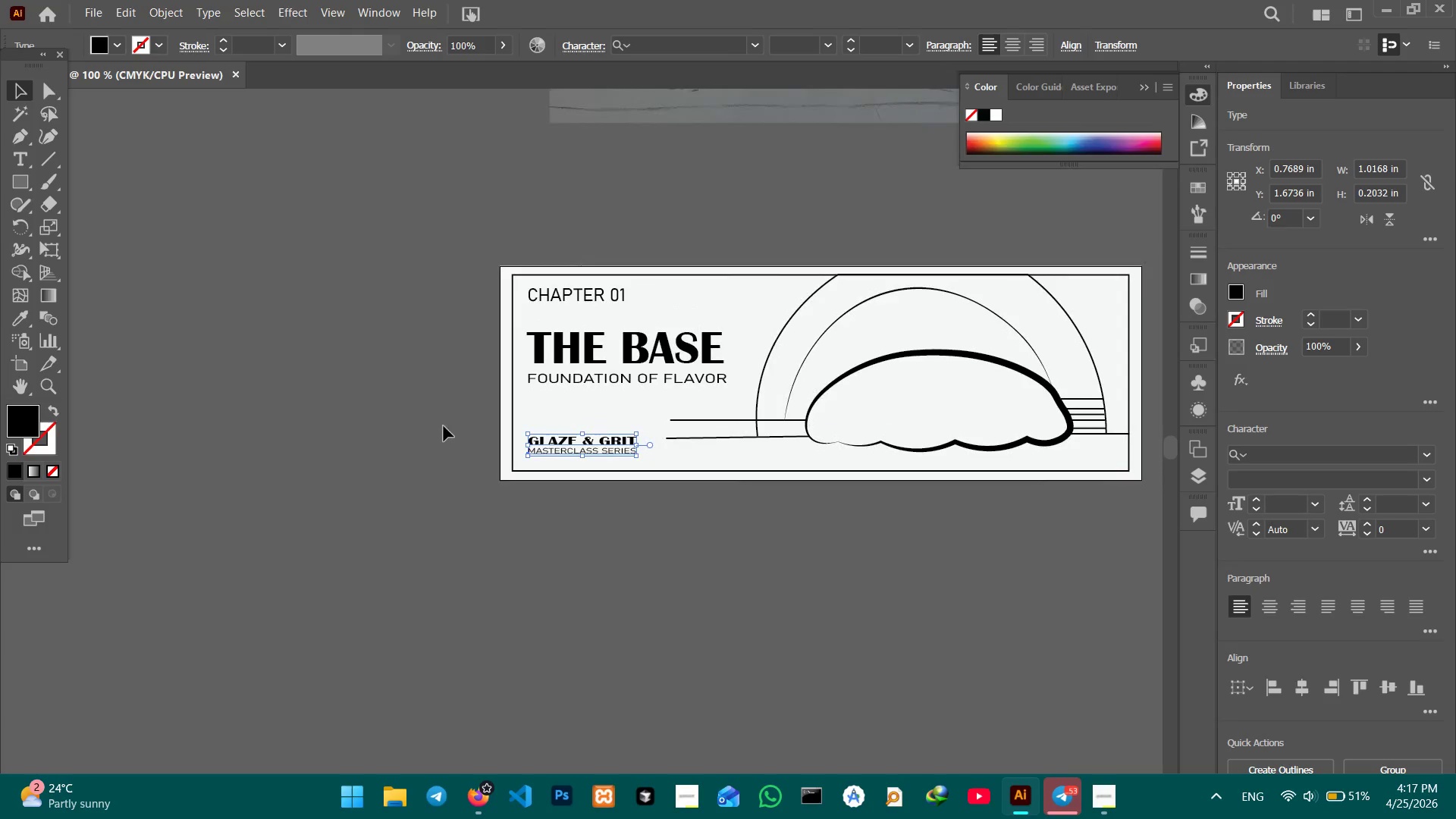 
hold_key(key=Space, duration=1.05)
 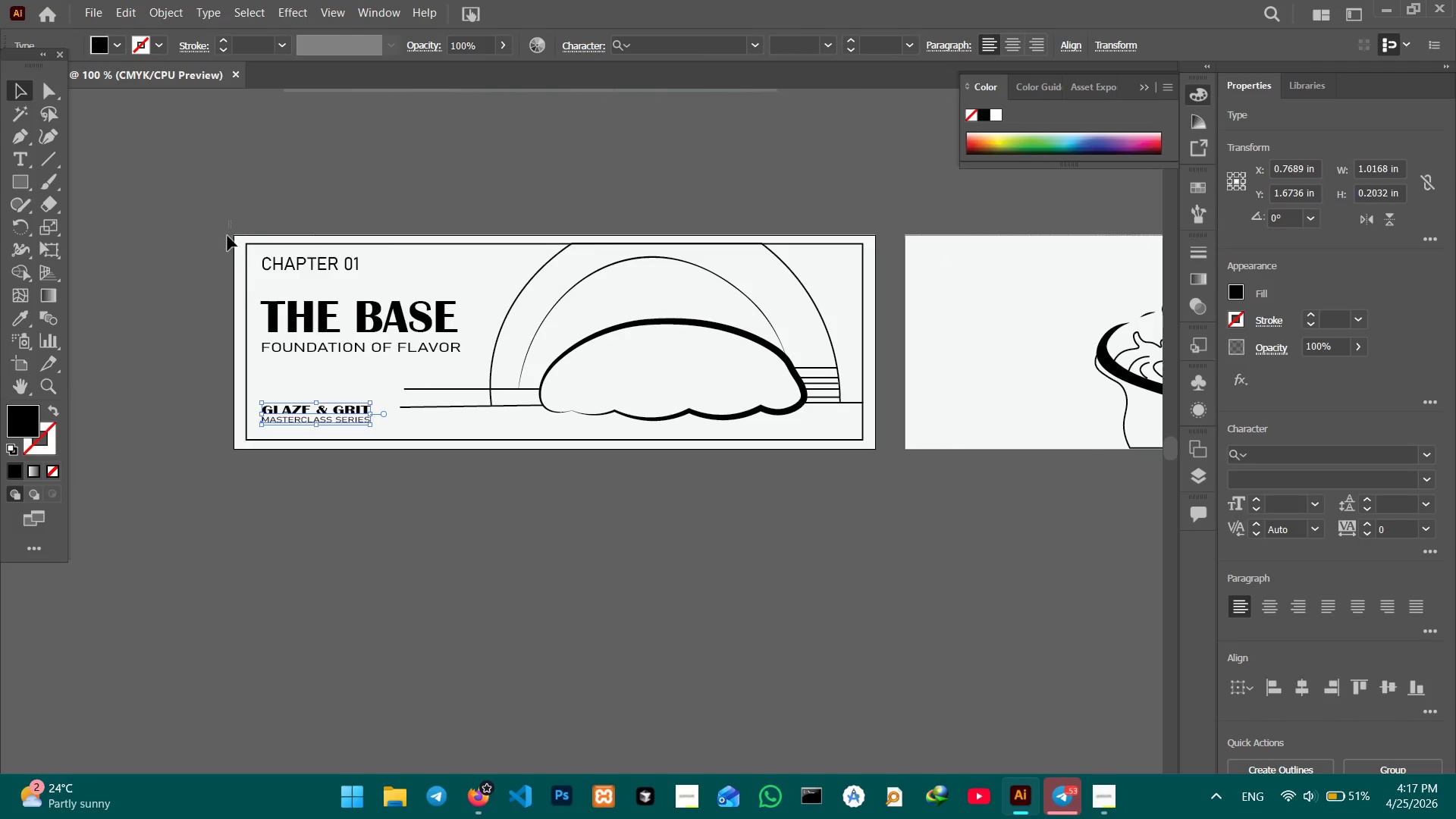 
left_click_drag(start_coordinate=[692, 536], to_coordinate=[425, 504])
 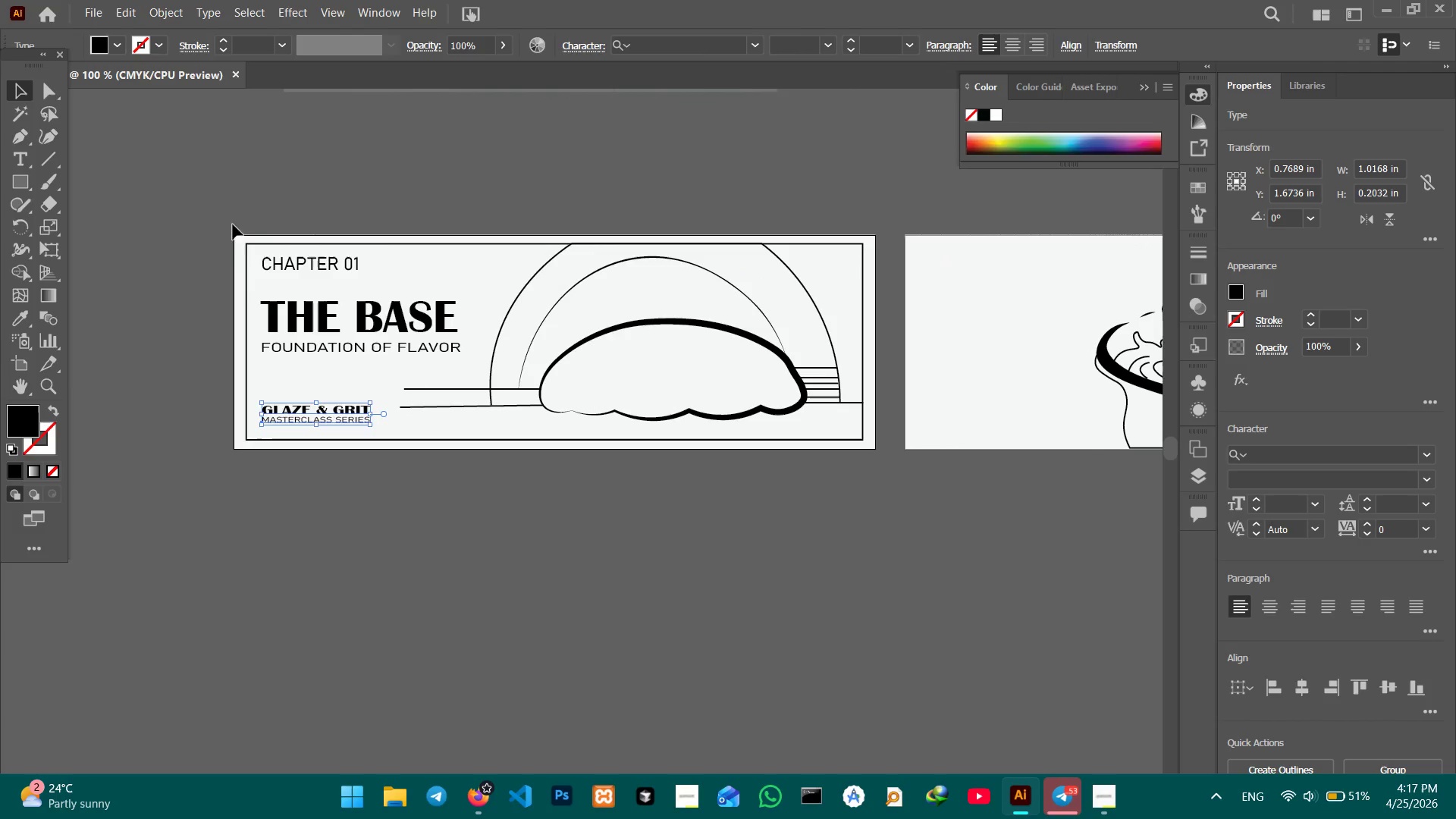 
left_click_drag(start_coordinate=[231, 221], to_coordinate=[341, 458])
 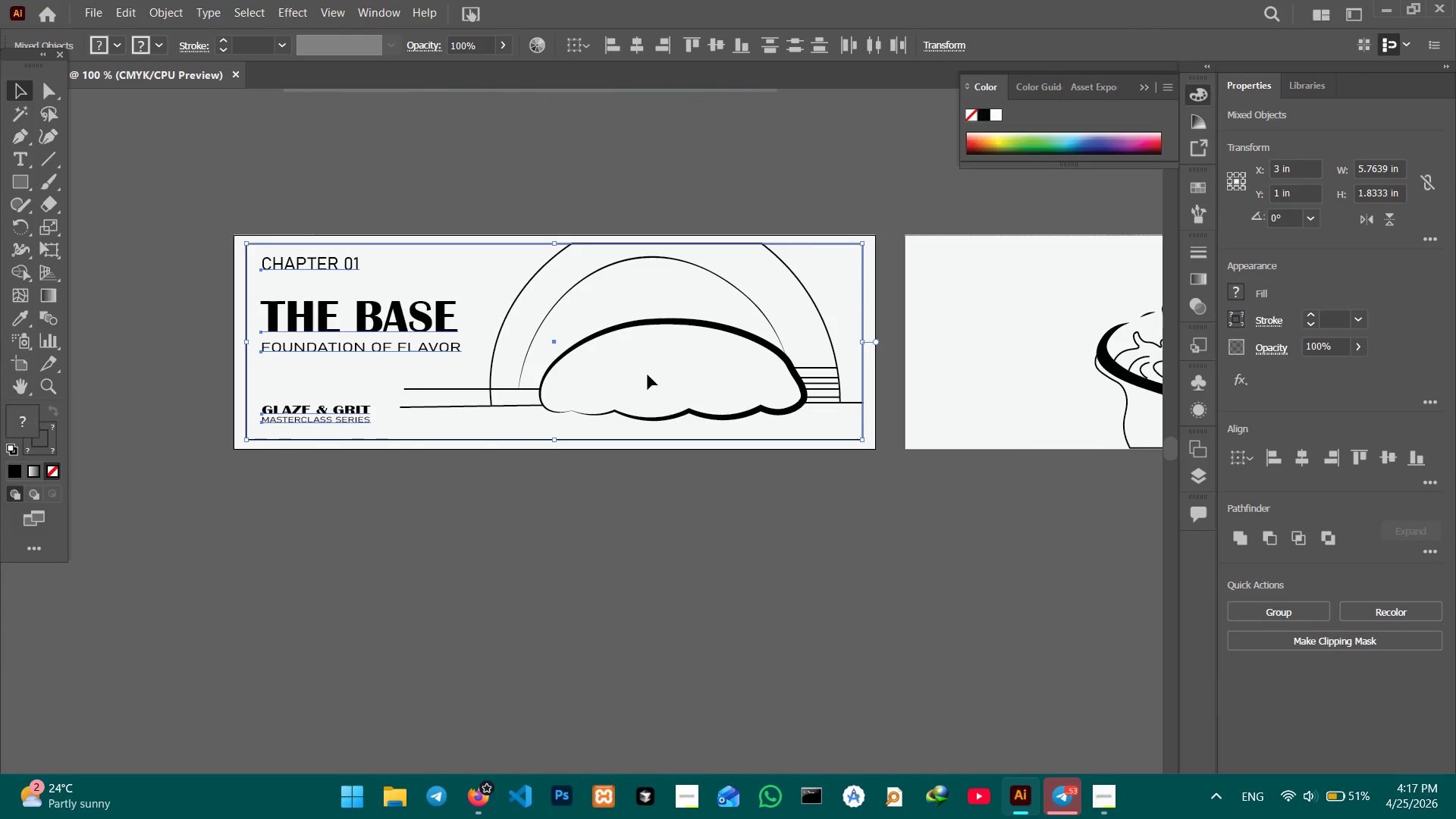 
key(Control+C)
 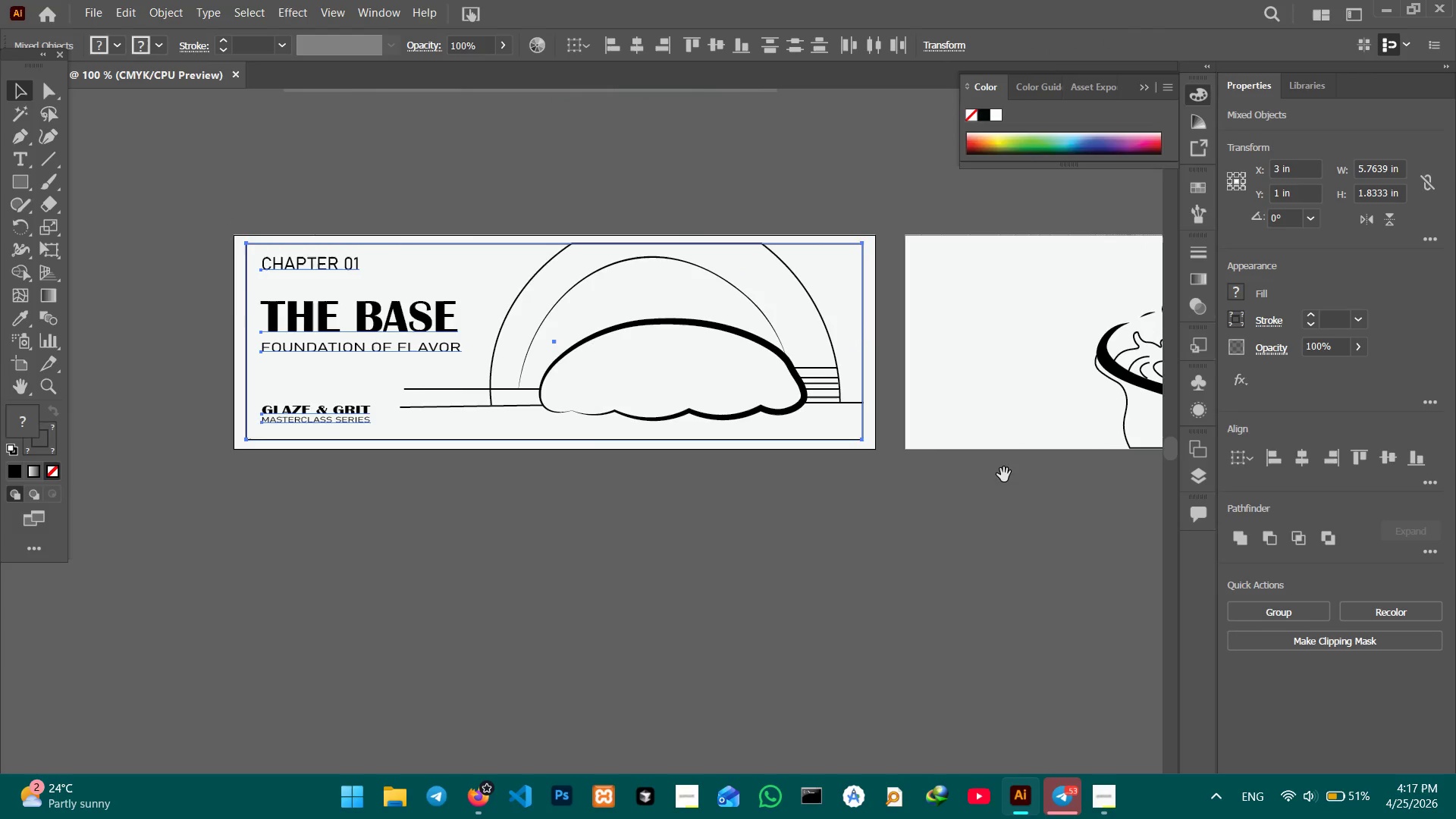 
hold_key(key=Space, duration=1.02)
 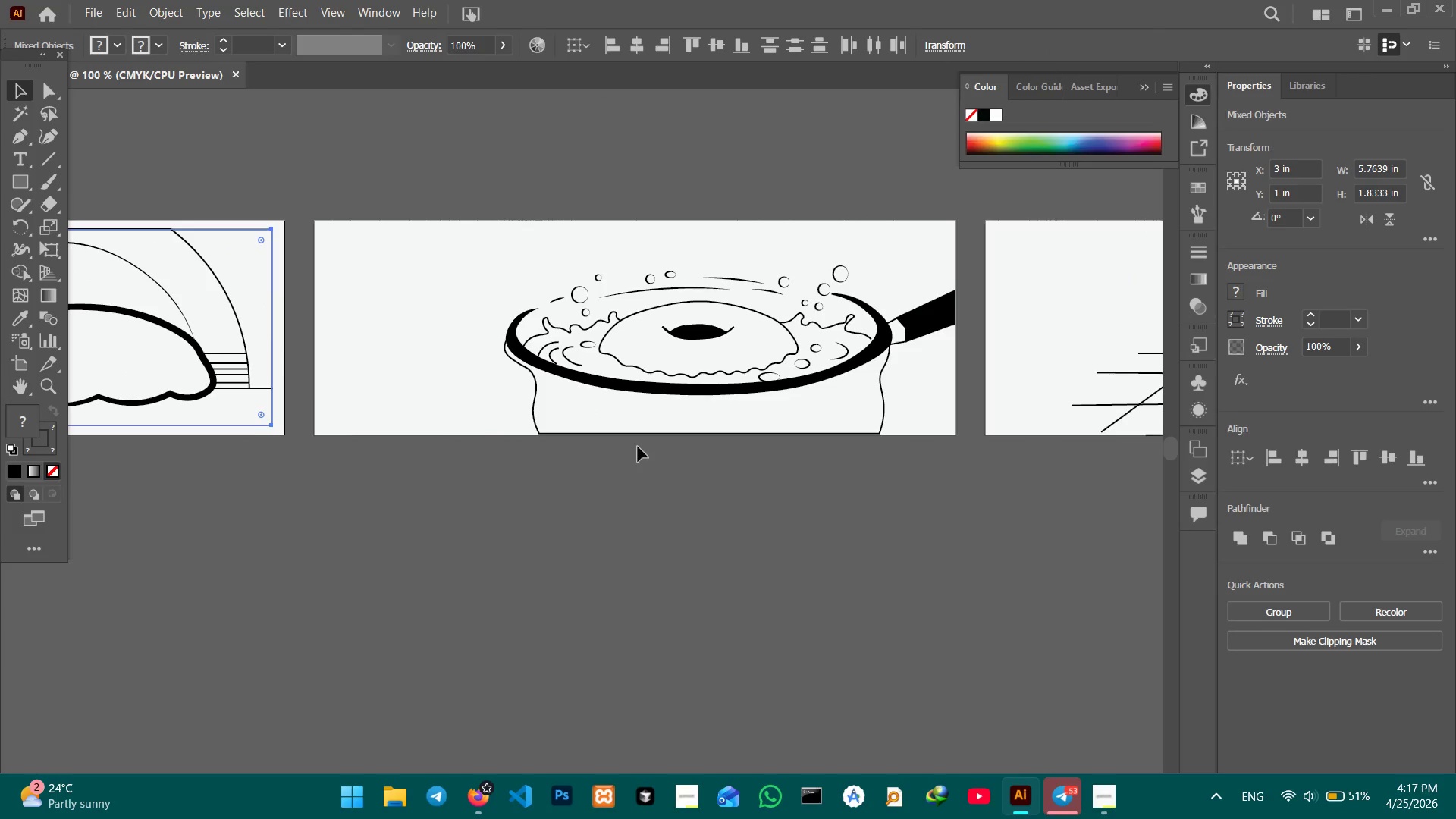 
left_click_drag(start_coordinate=[999, 472], to_coordinate=[511, 466])
 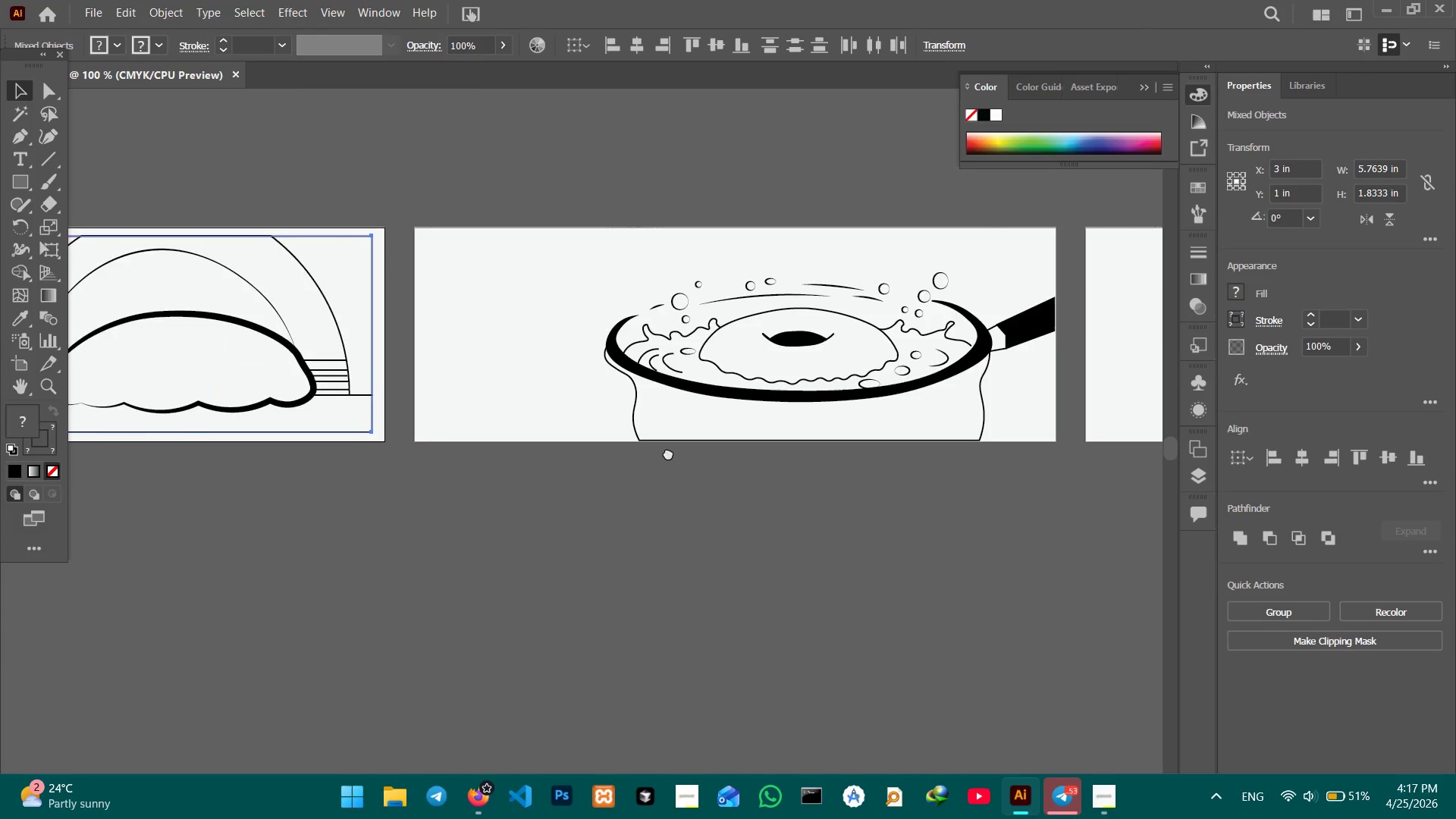 
left_click_drag(start_coordinate=[745, 460], to_coordinate=[642, 452])
 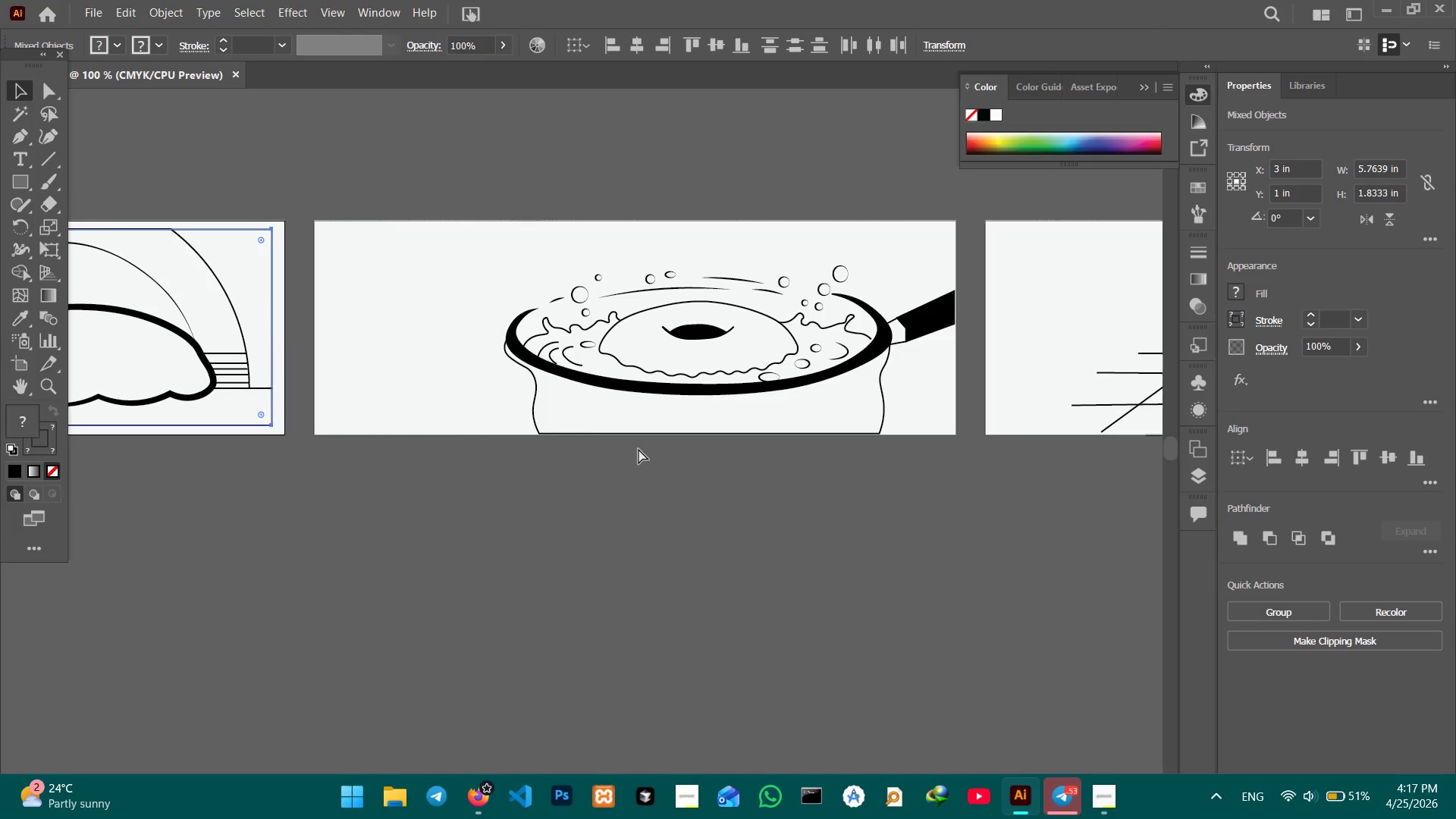 
key(Control+V)
 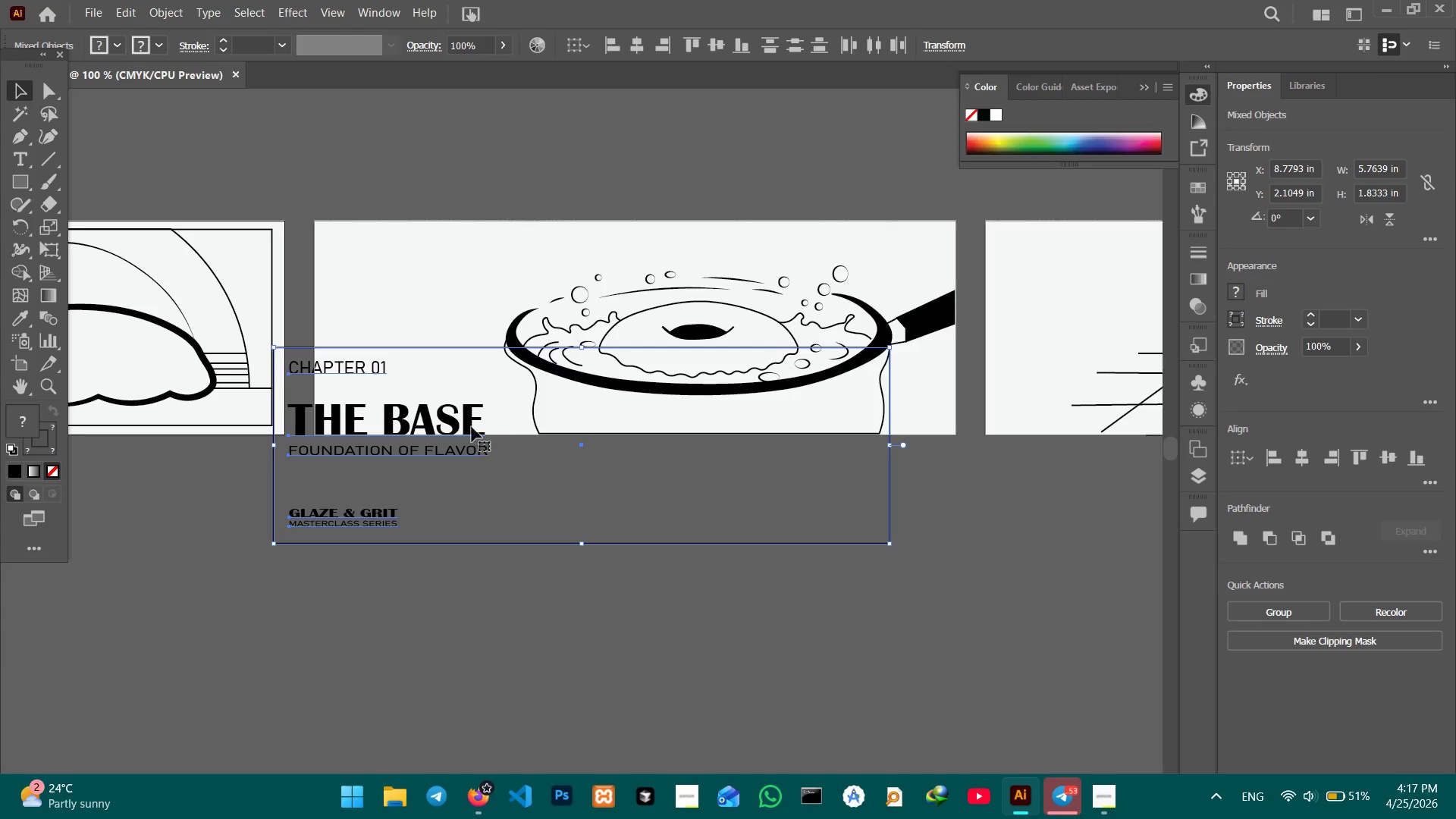 
left_click_drag(start_coordinate=[471, 426], to_coordinate=[526, 308])
 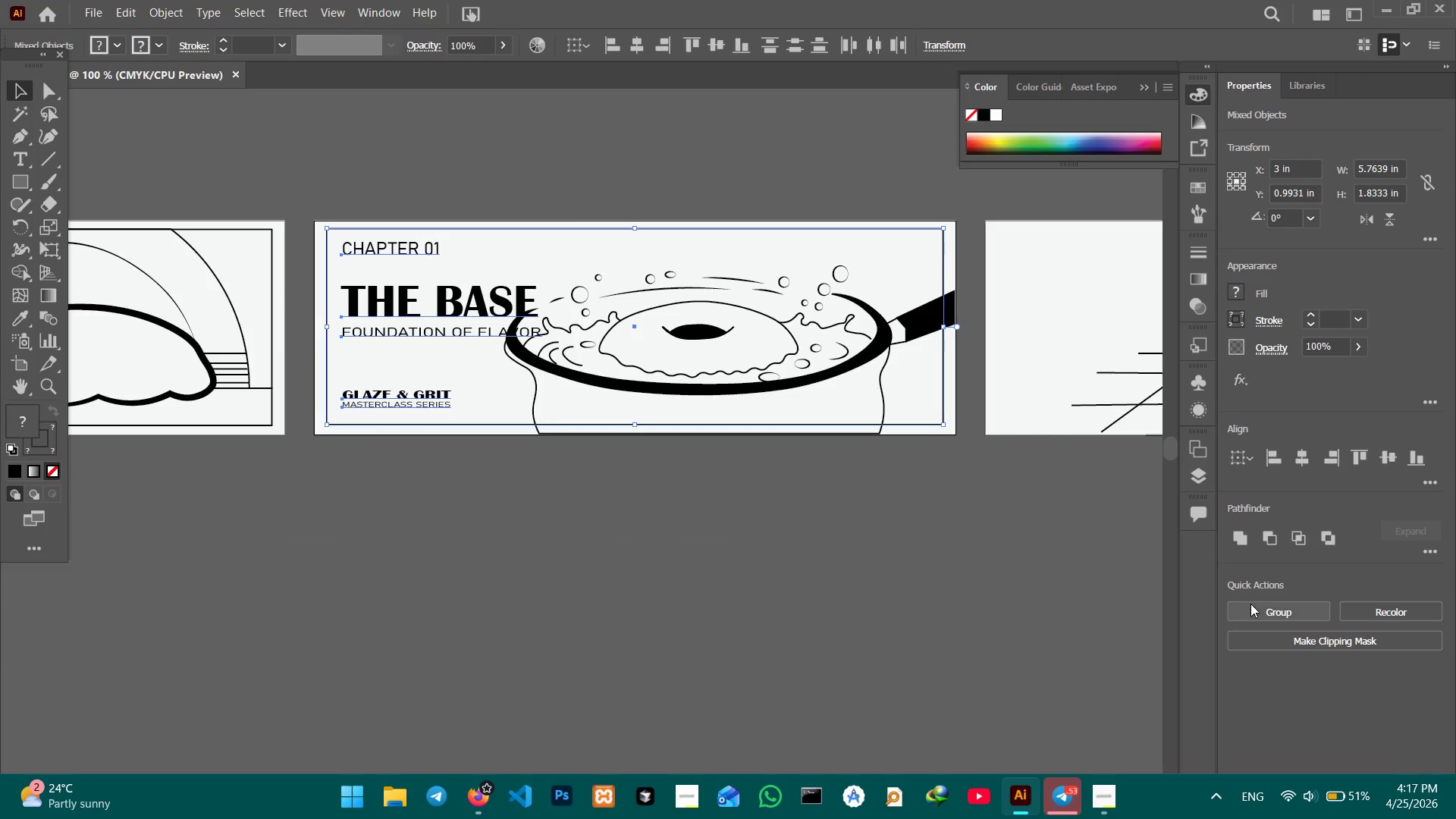 
left_click([1251, 609])
 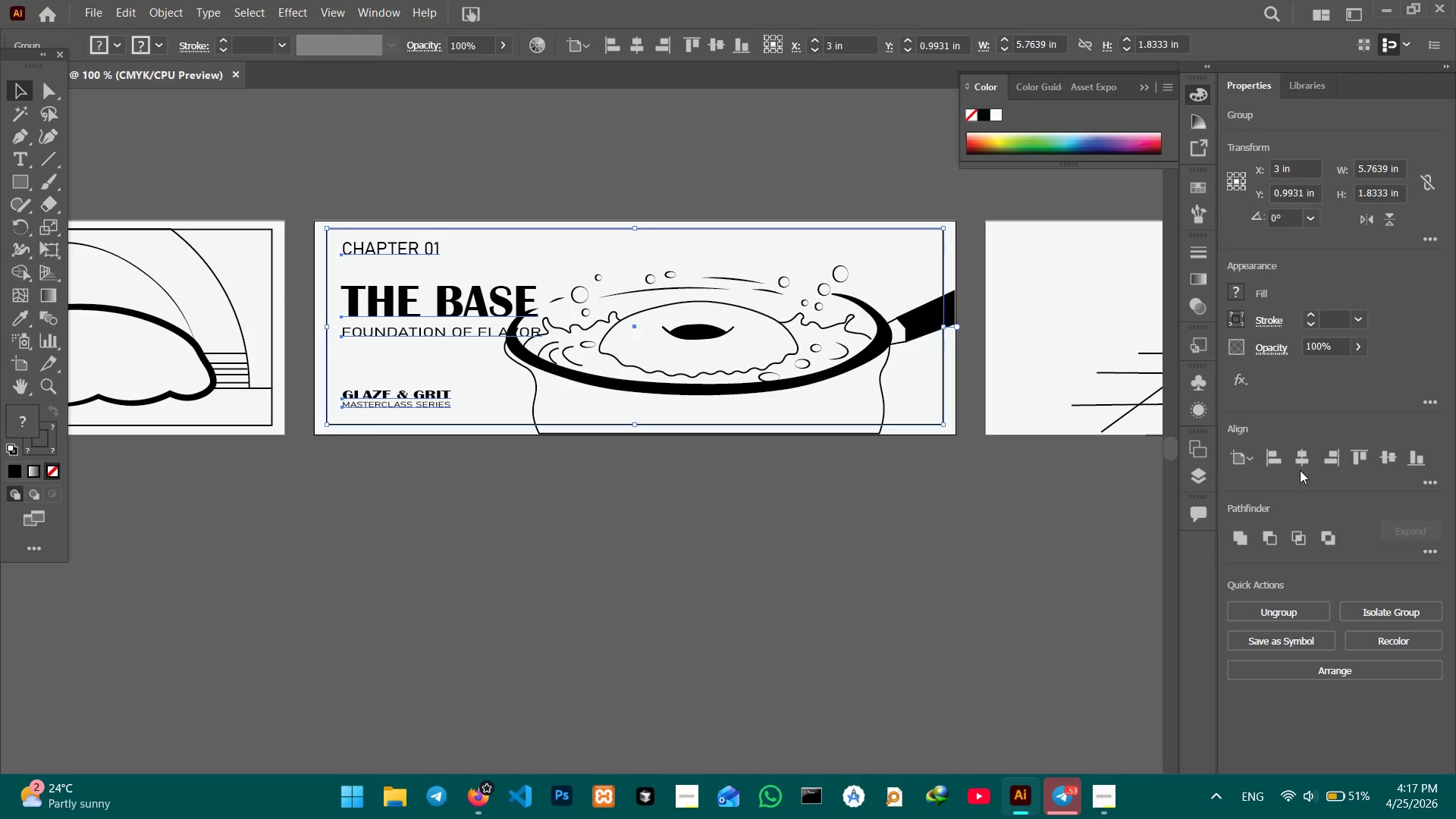 
left_click([1300, 460])
 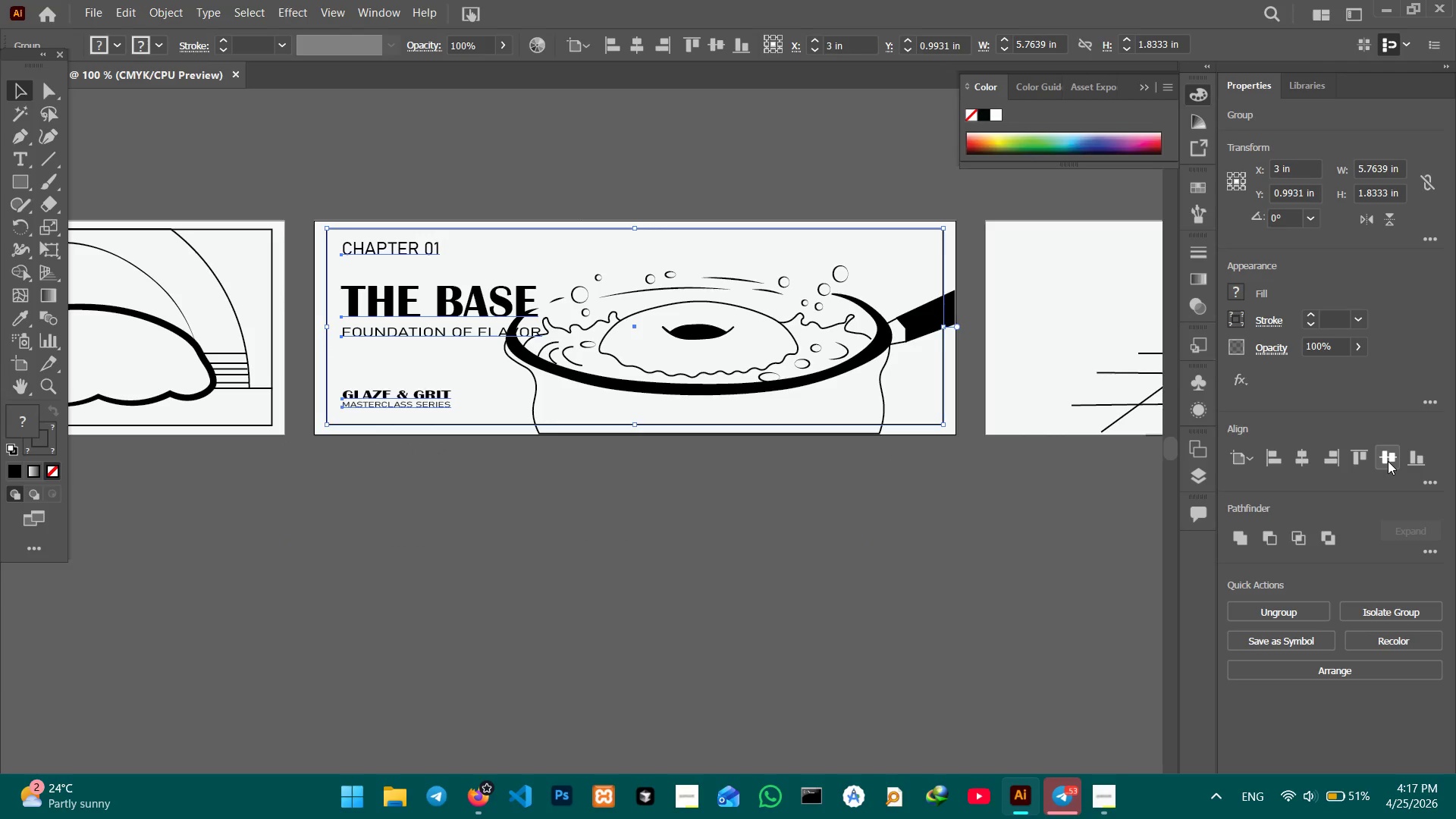 
double_click([1388, 461])
 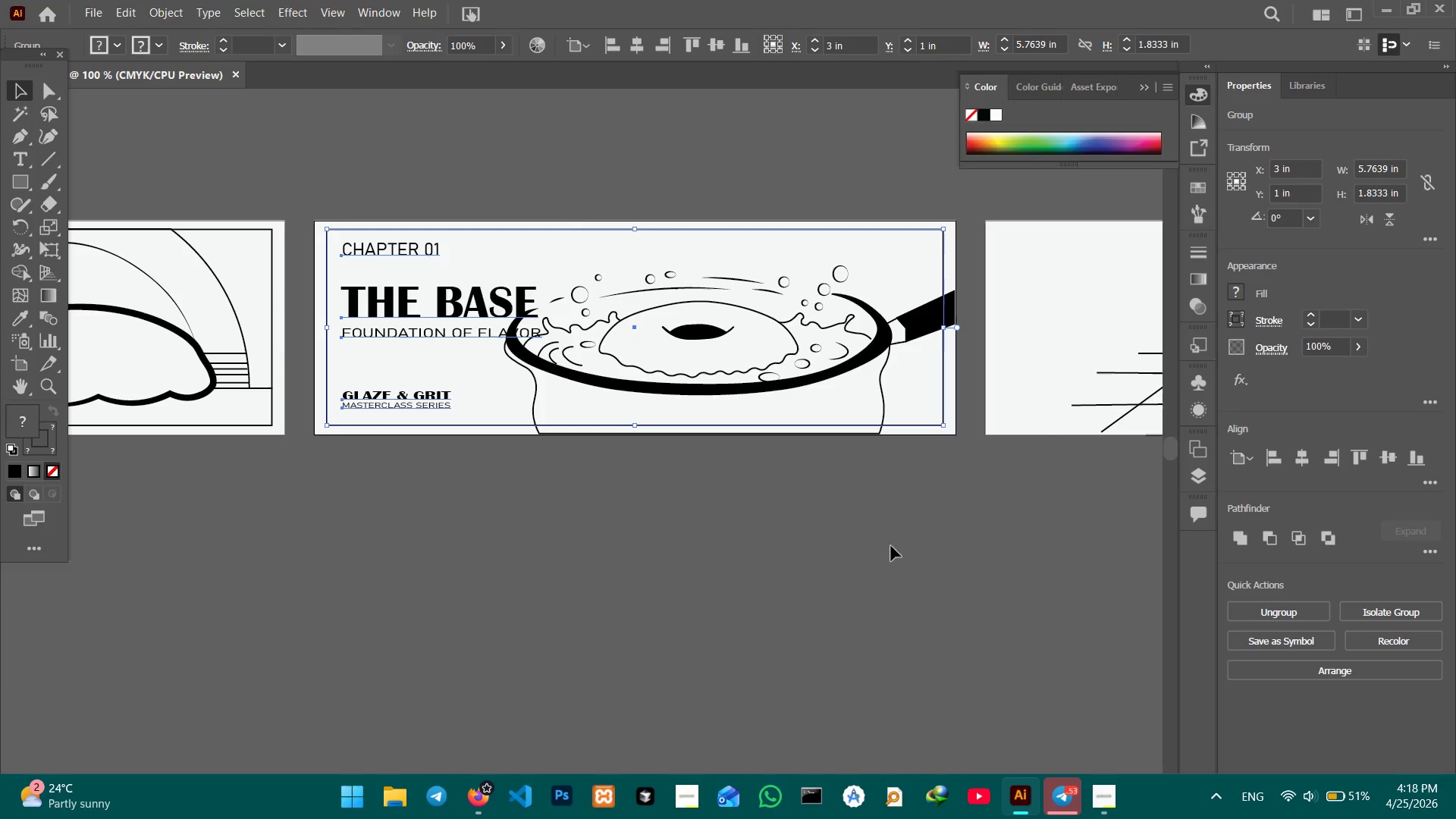 
left_click([799, 582])
 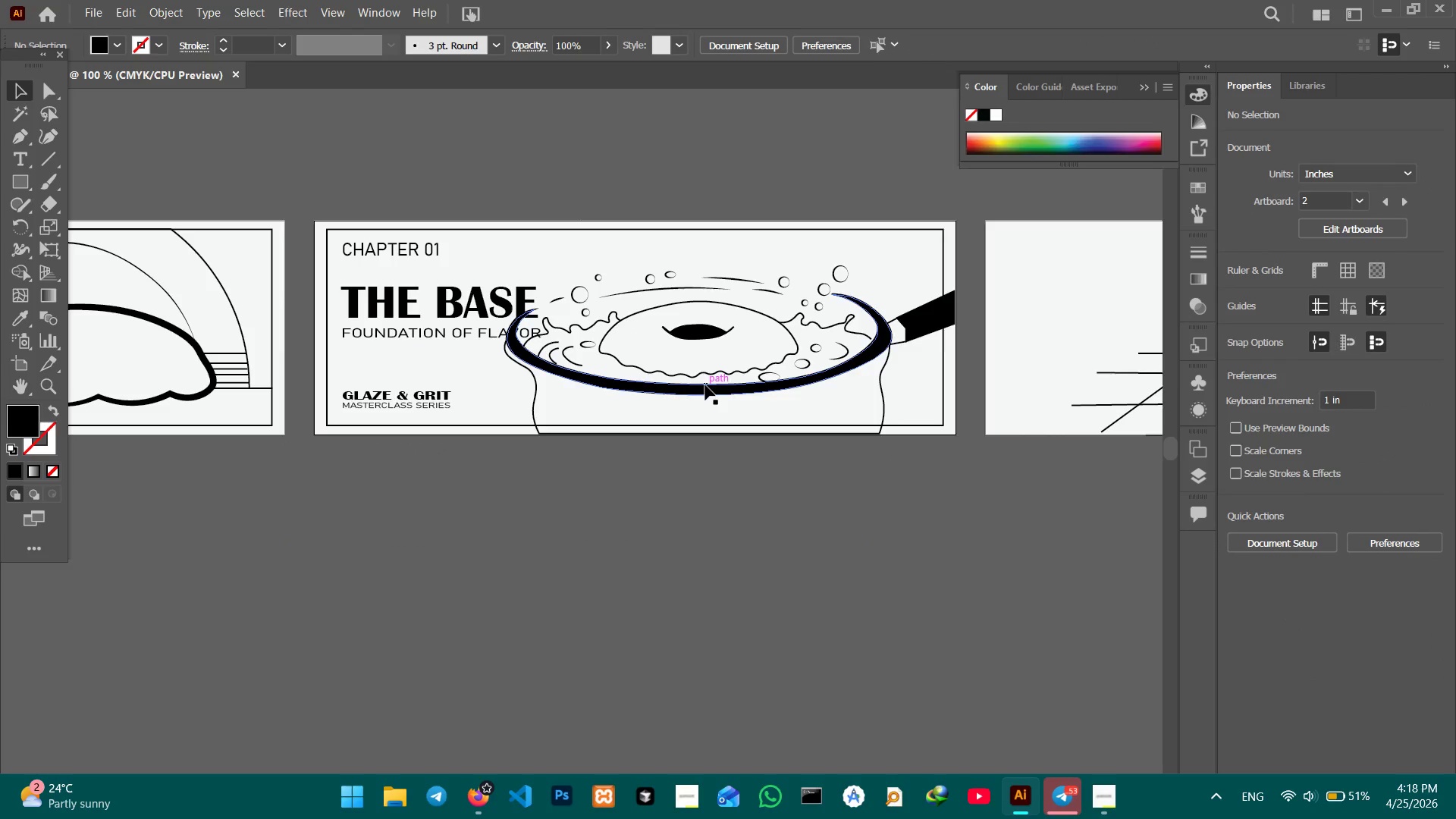 
left_click([706, 388])
 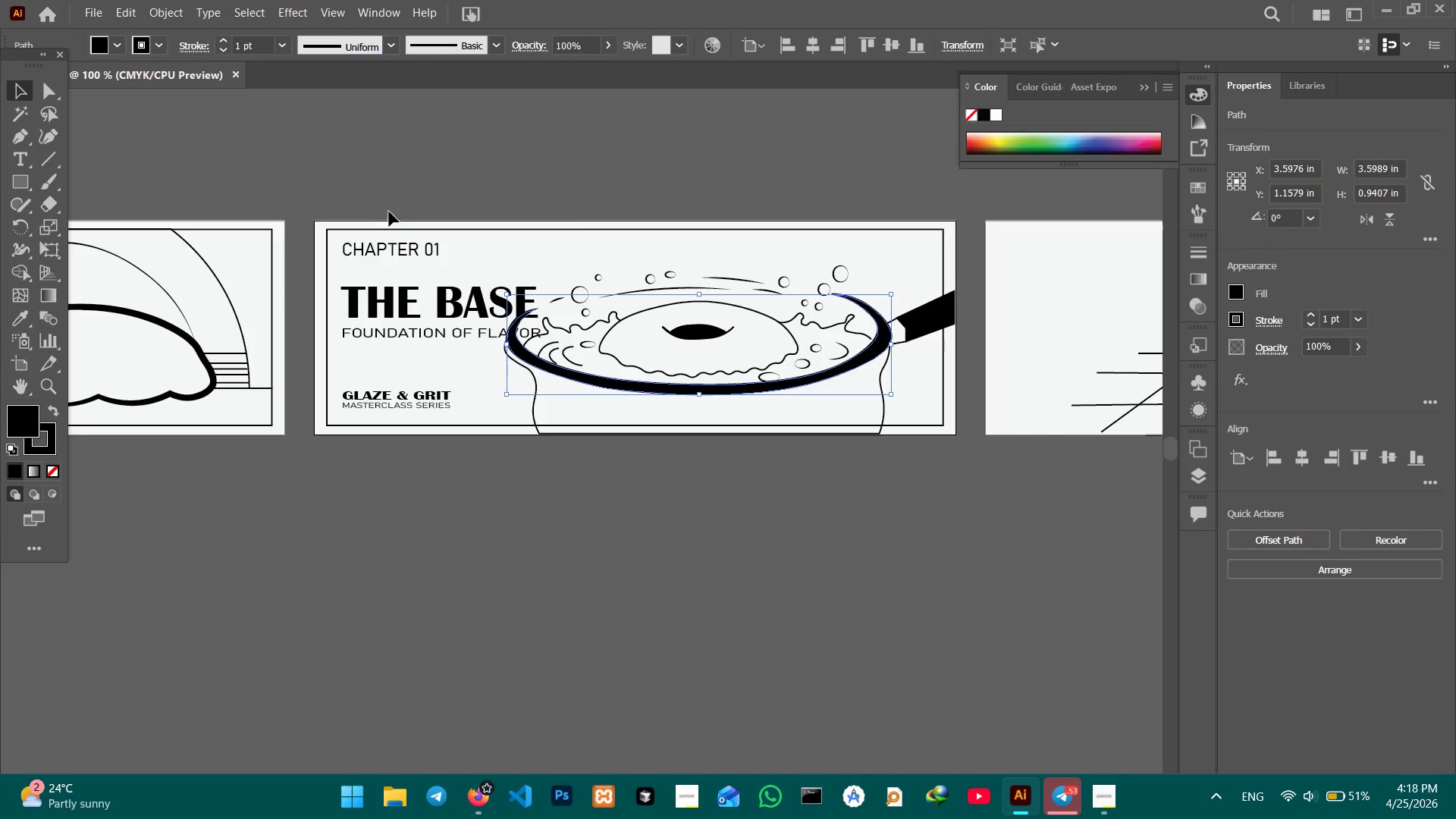 
left_click_drag(start_coordinate=[395, 204], to_coordinate=[425, 424])
 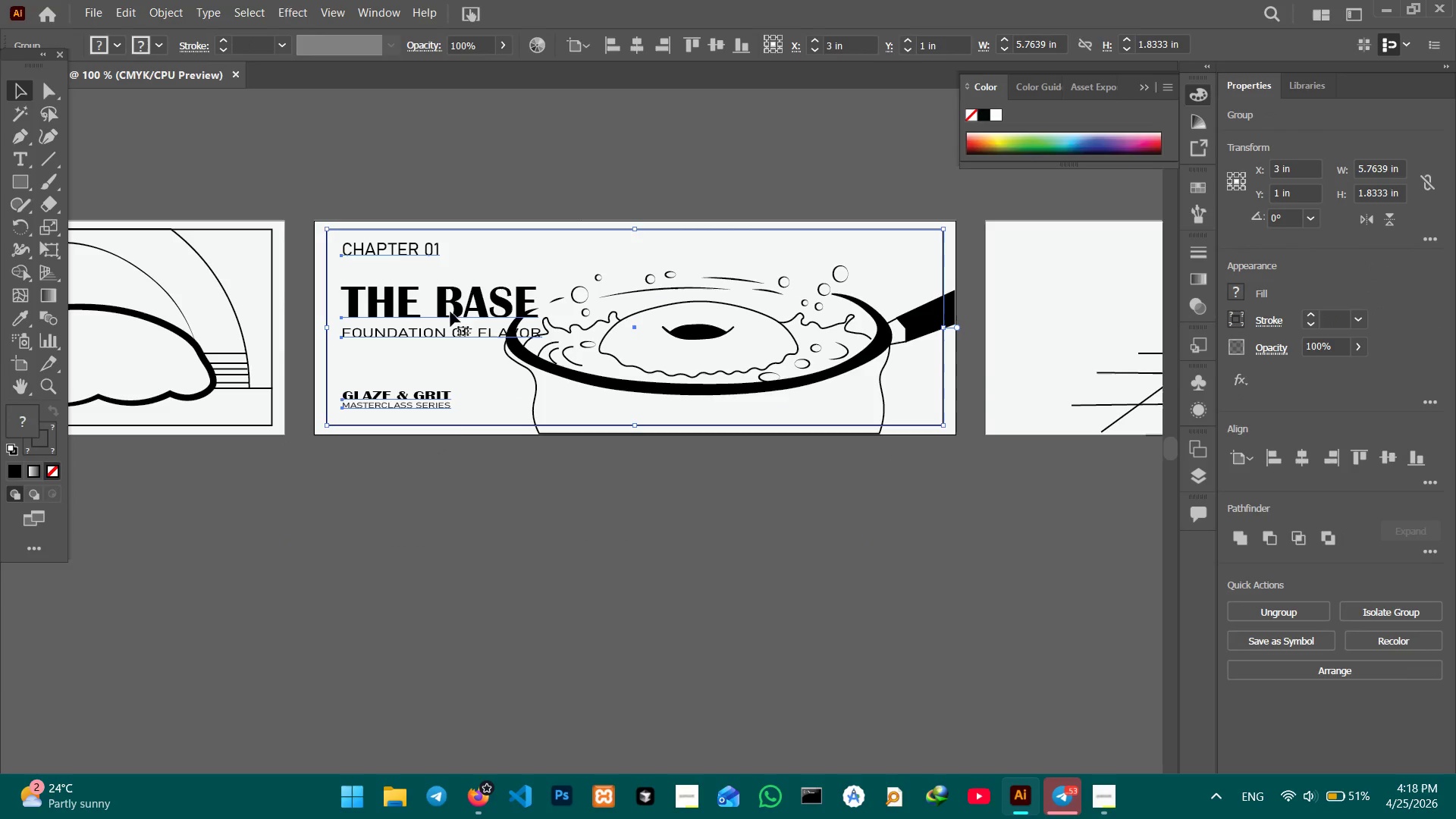 
left_click_drag(start_coordinate=[450, 312], to_coordinate=[491, 562])
 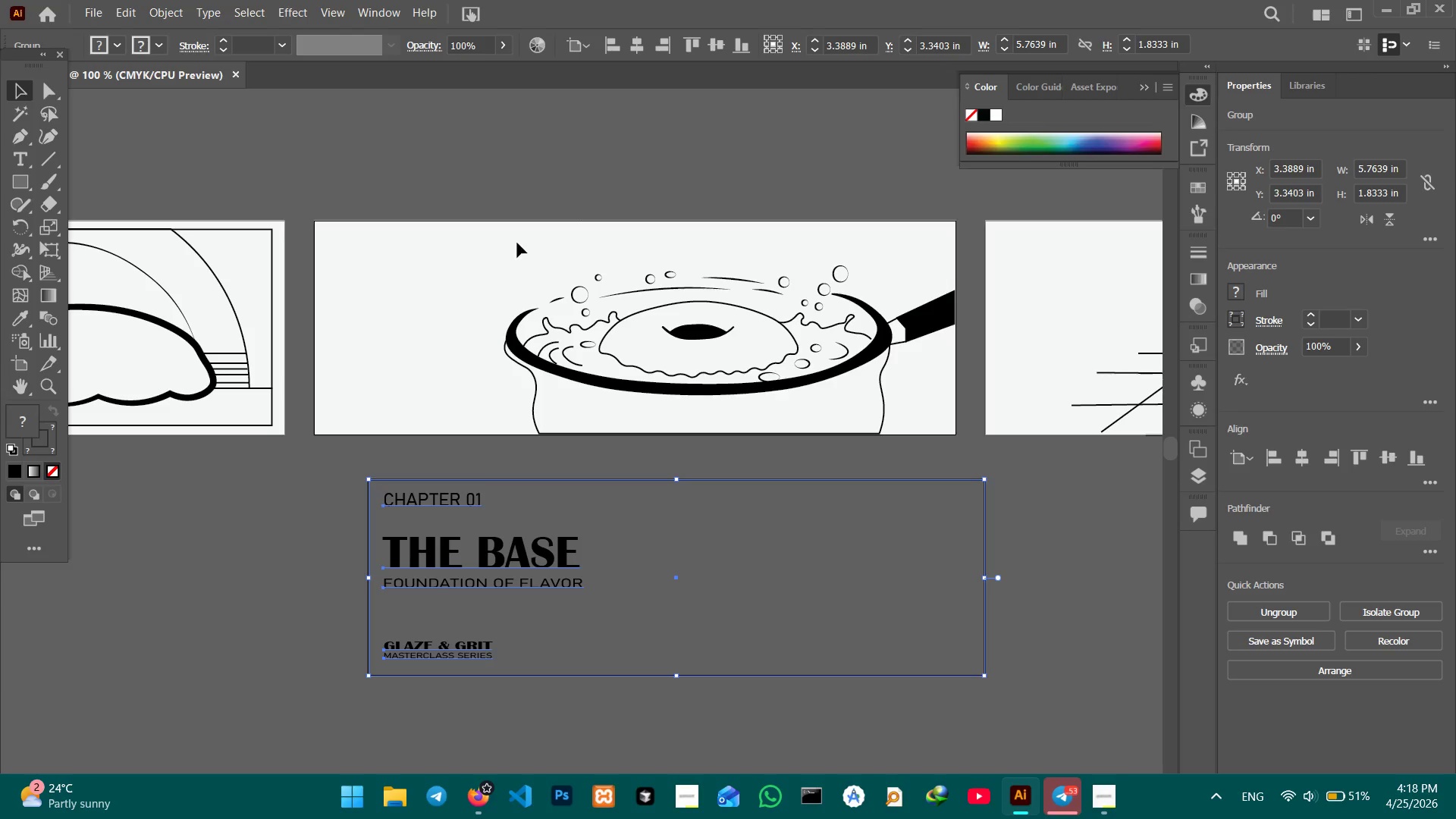 
left_click_drag(start_coordinate=[517, 243], to_coordinate=[916, 447])
 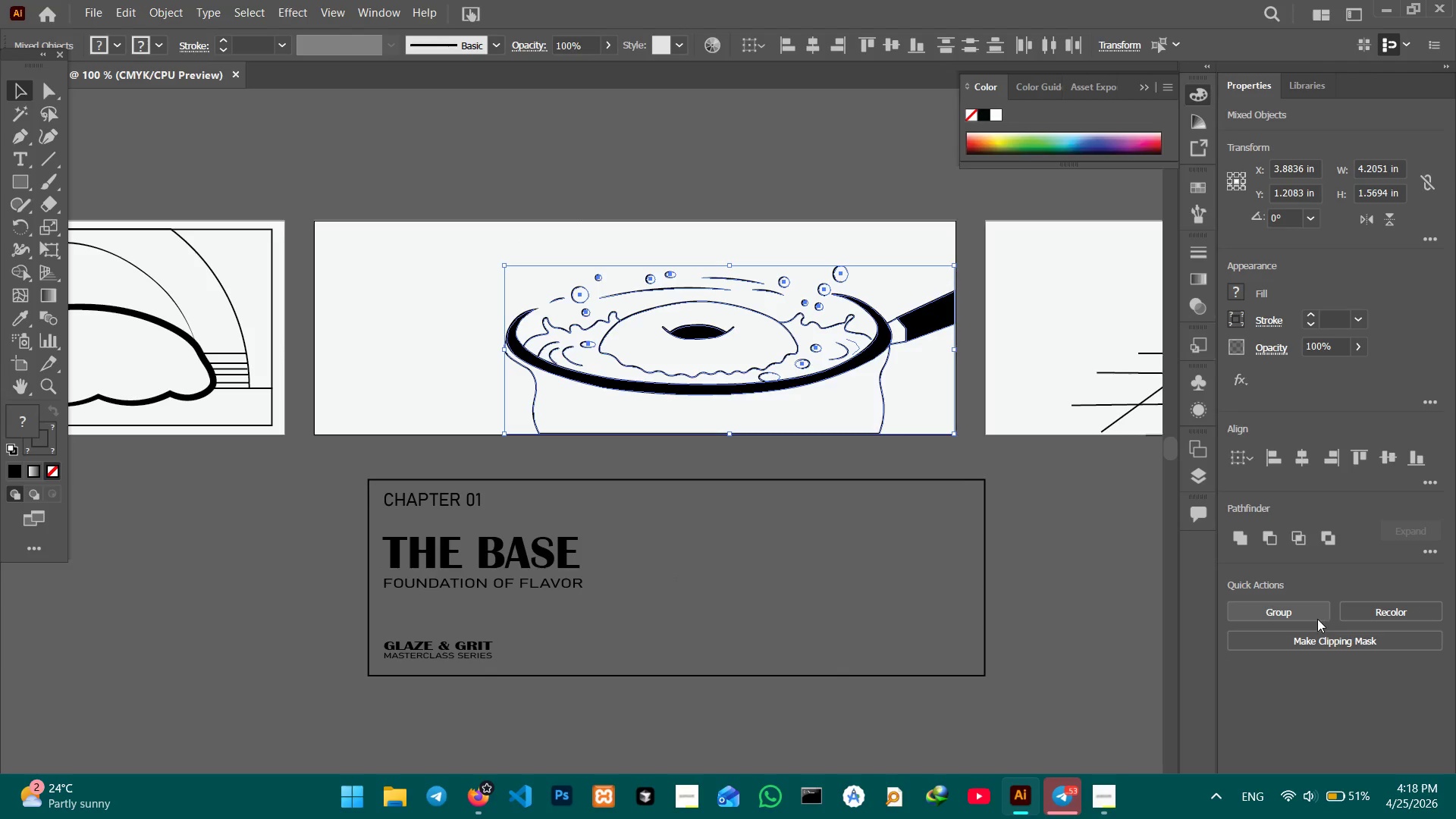 
left_click([1316, 619])
 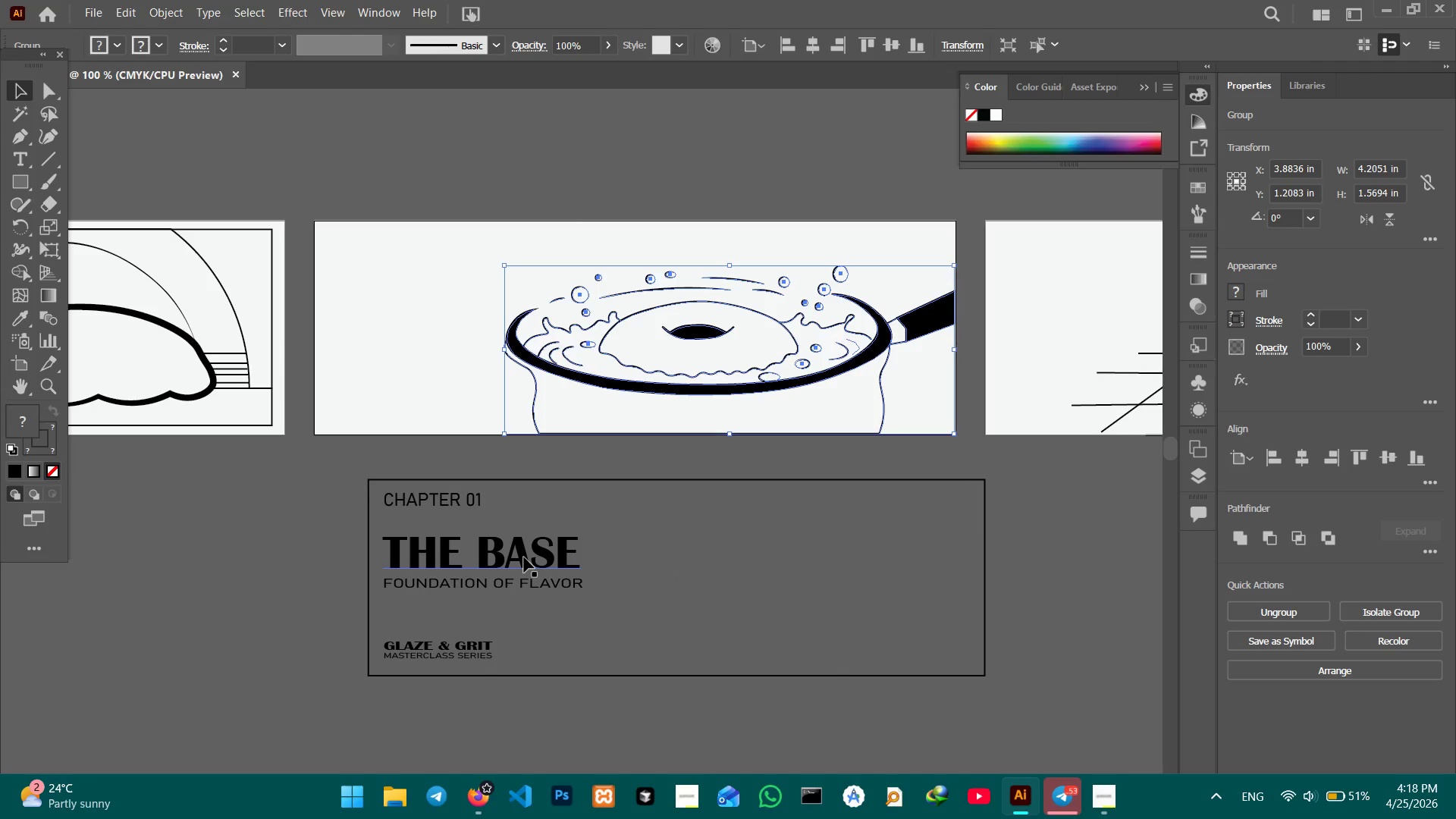 
left_click_drag(start_coordinate=[522, 559], to_coordinate=[475, 314])
 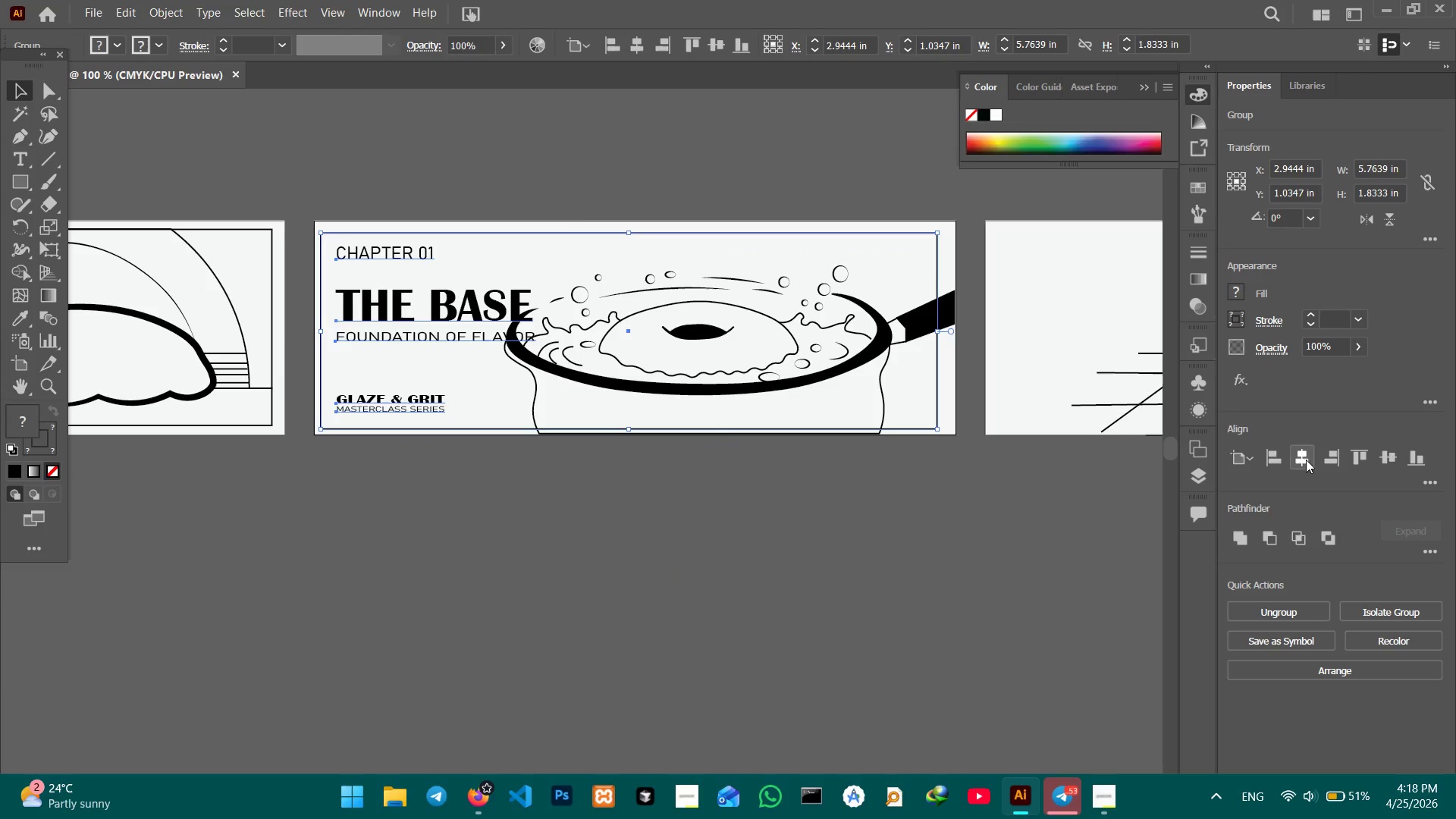 
left_click([1302, 461])
 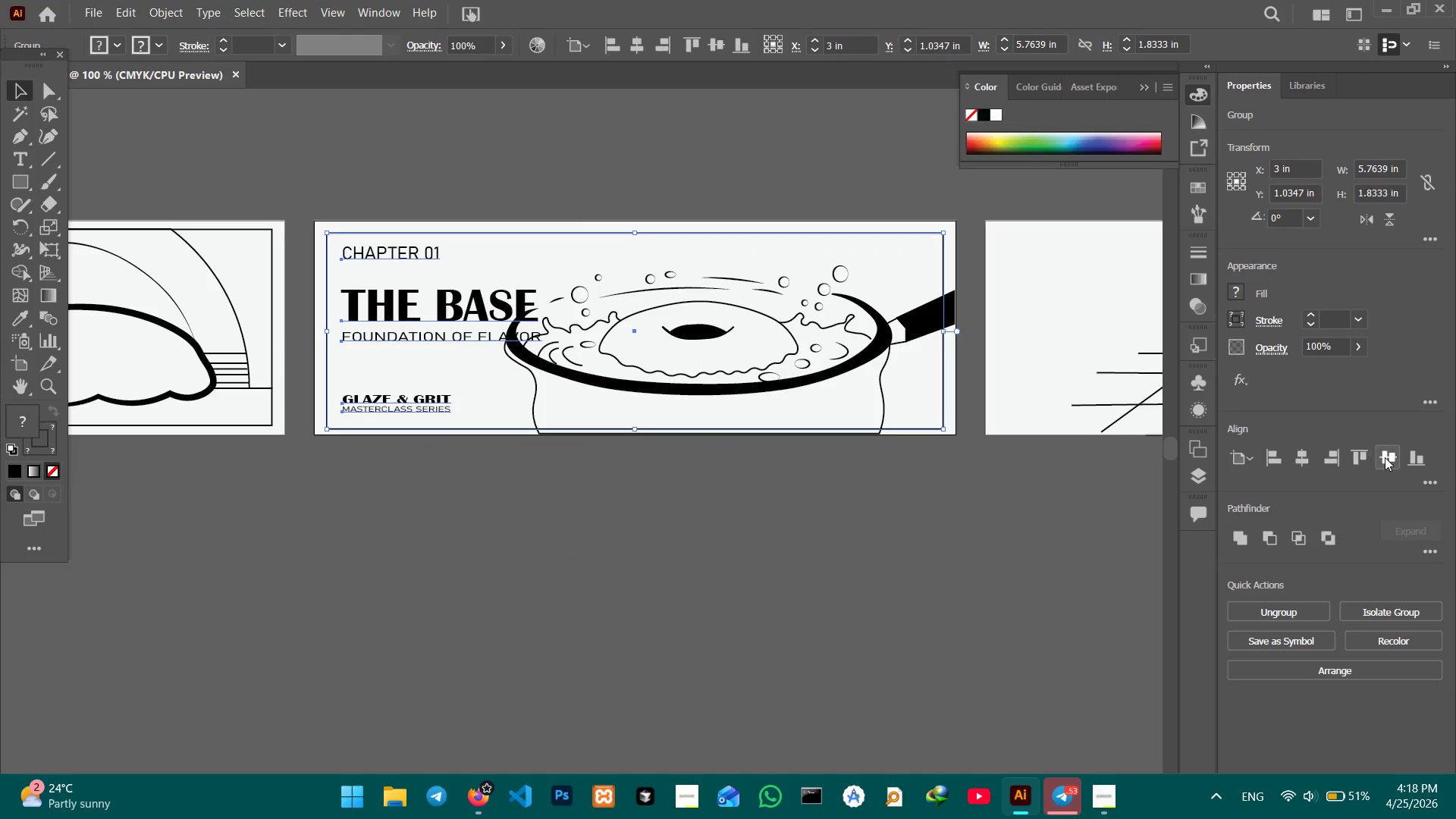 
left_click([1385, 457])
 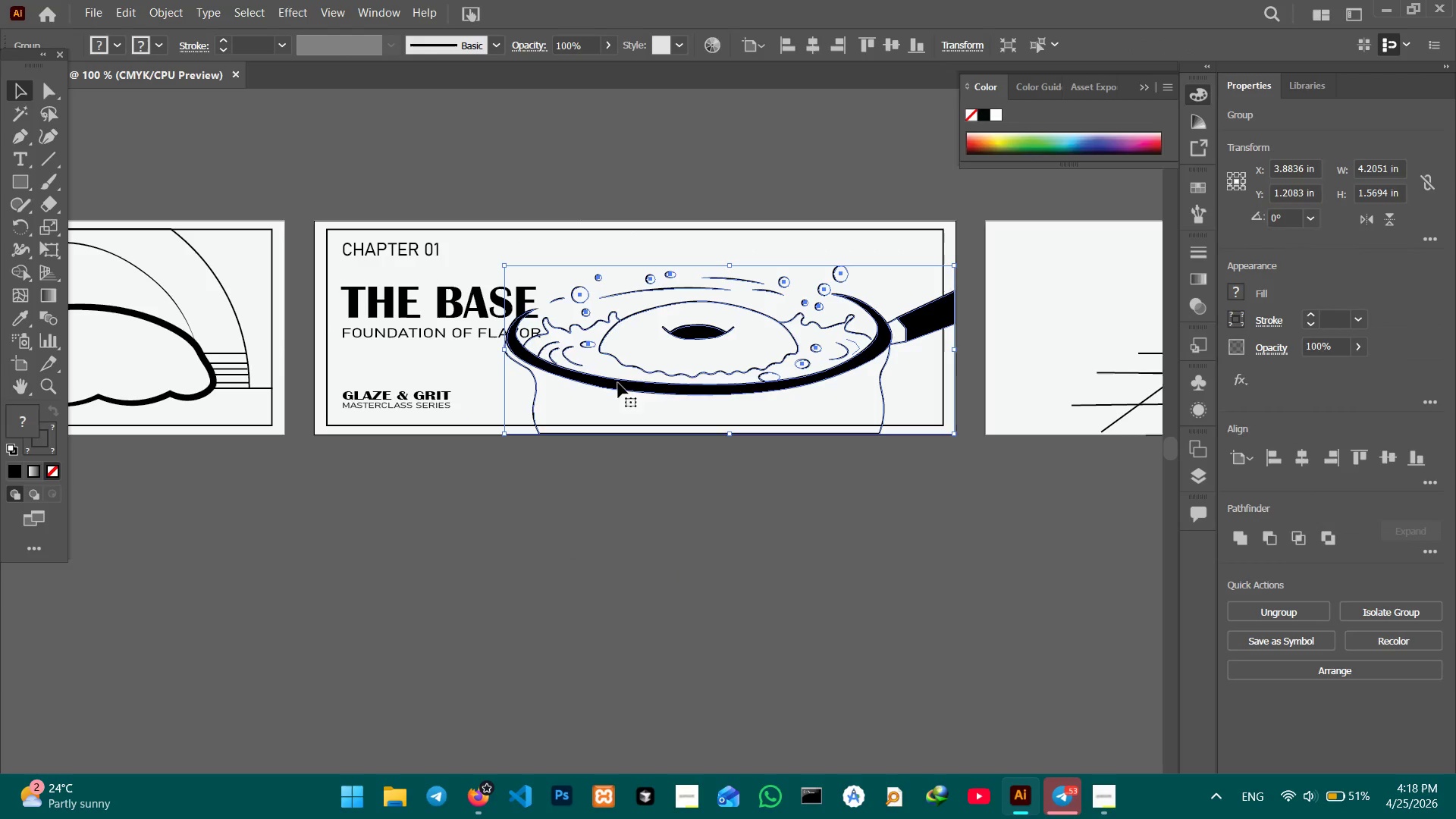 
hold_key(key=ShiftLeft, duration=1.41)
left_click_drag(start_coordinate=[957, 350], to_coordinate=[921, 335])
 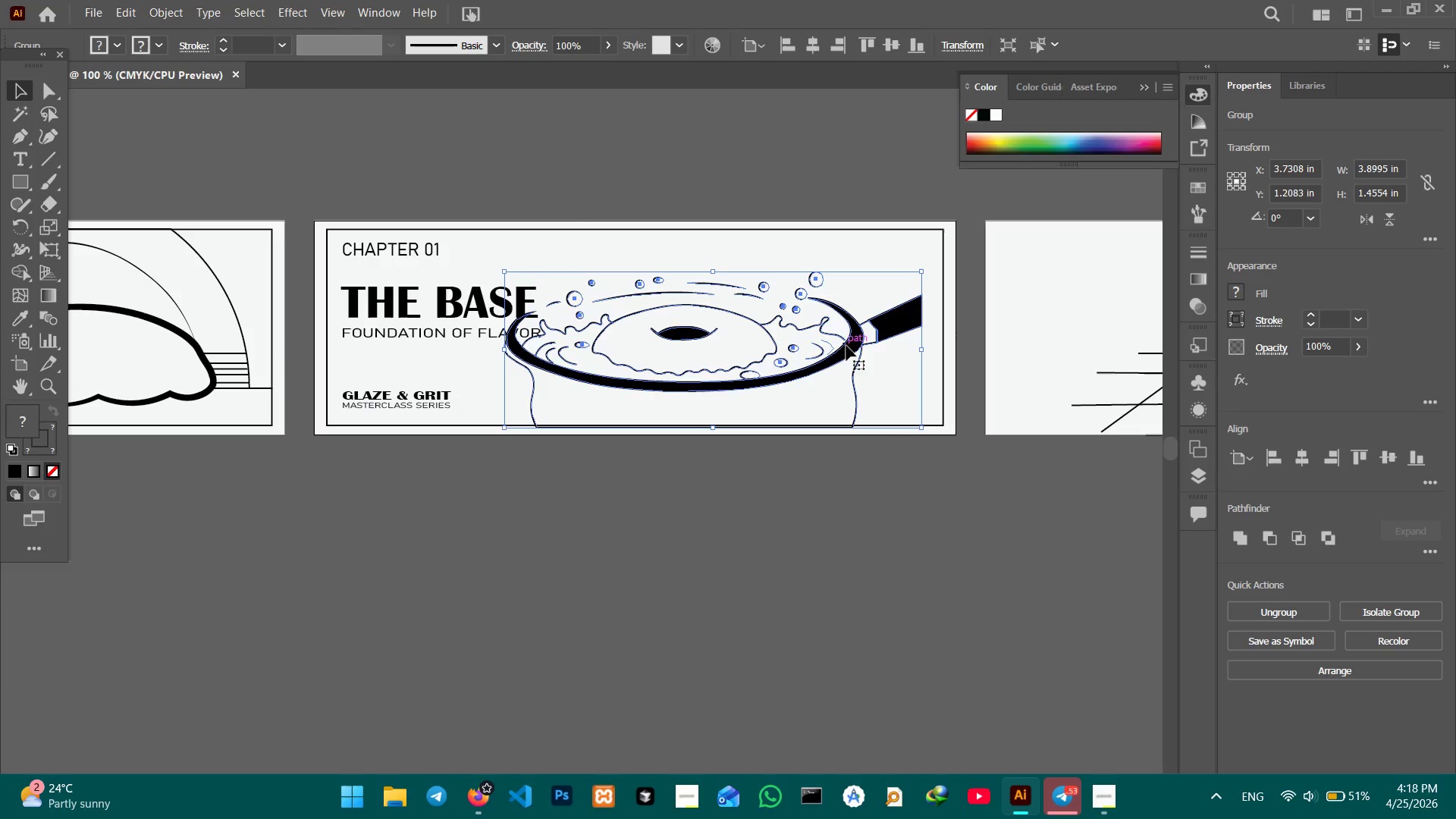 
left_click_drag(start_coordinate=[846, 346], to_coordinate=[867, 341])
 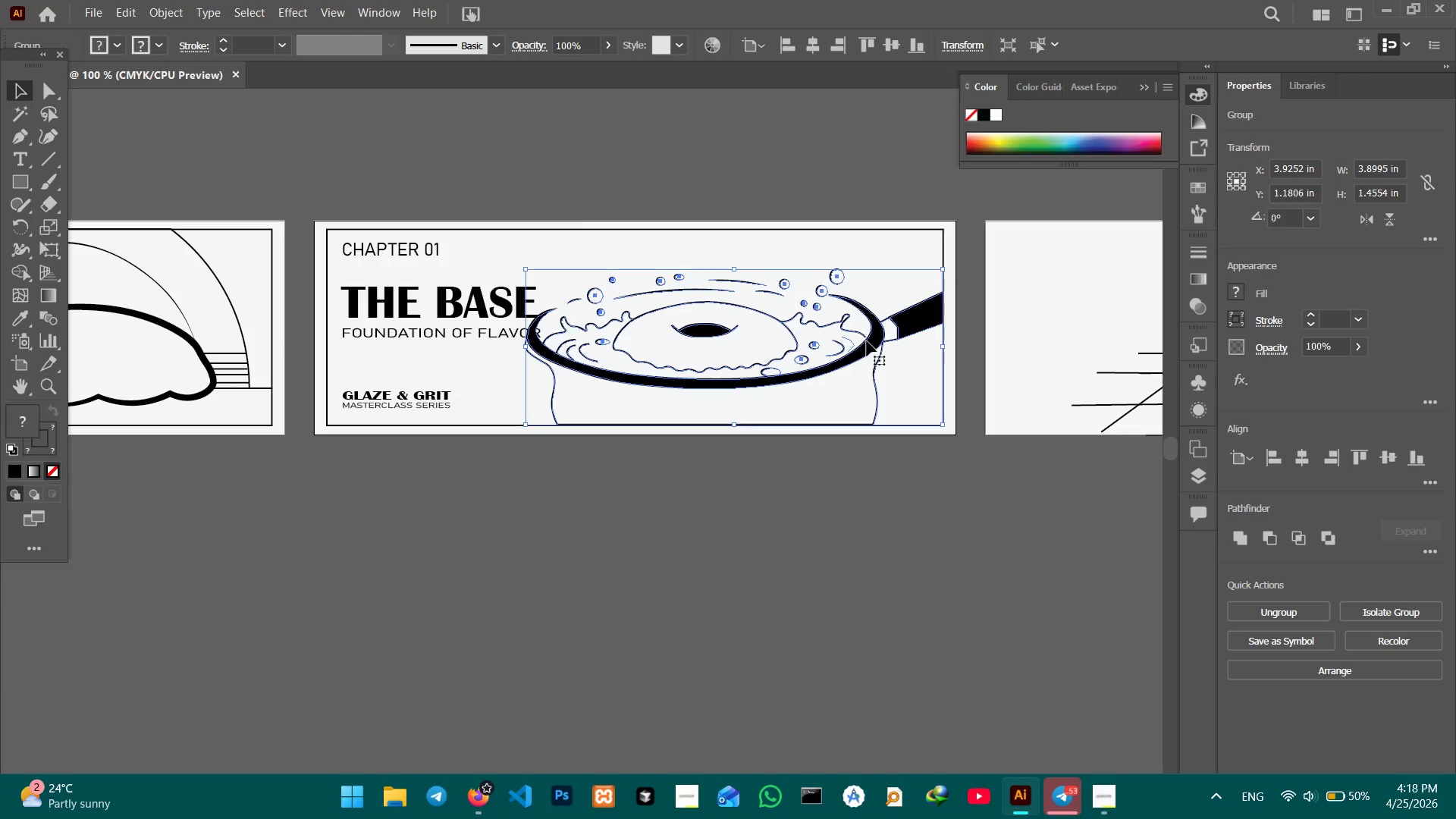 
key(Control+Equal)
 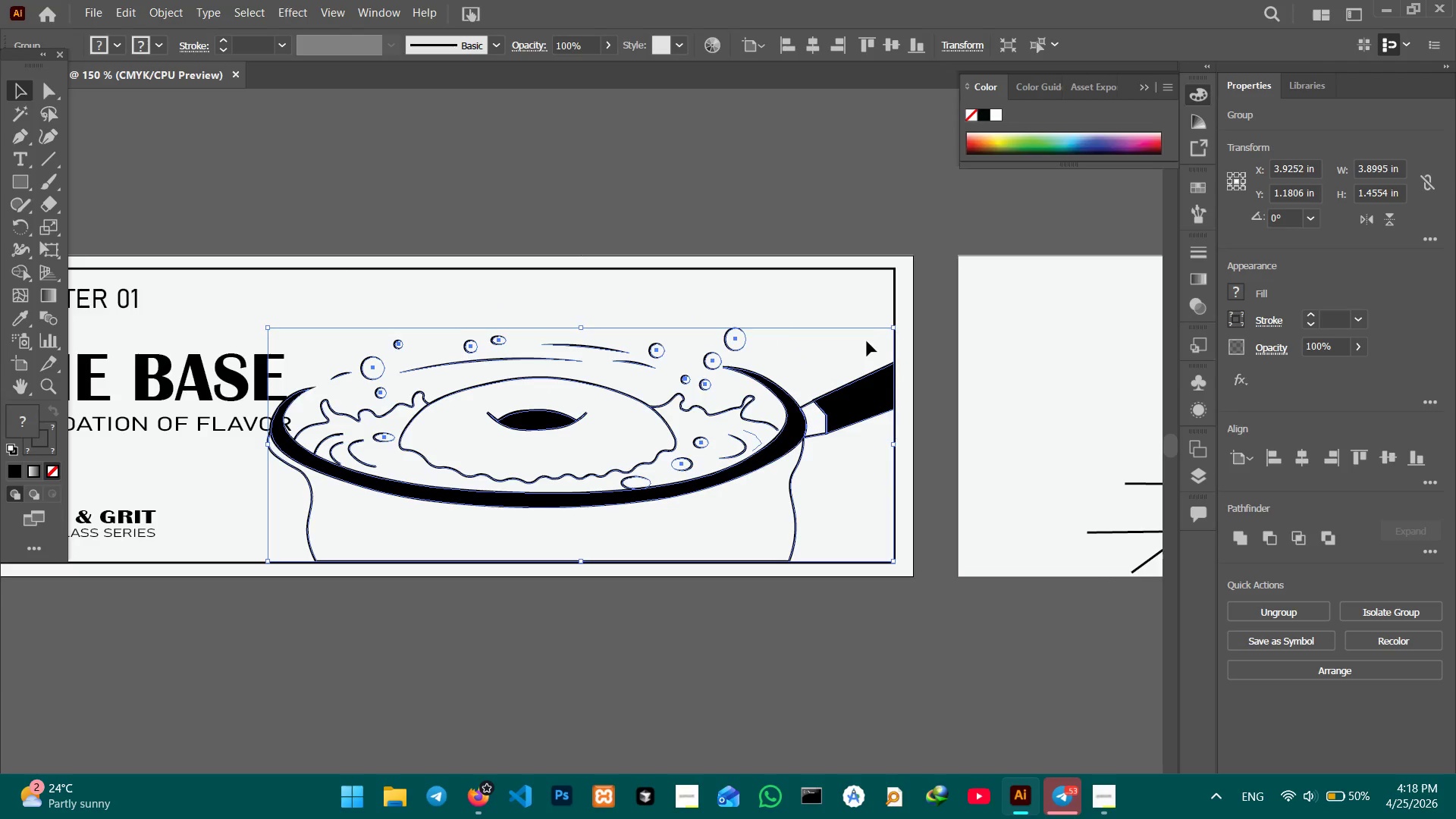 
hold_key(key=Space, duration=0.59)
 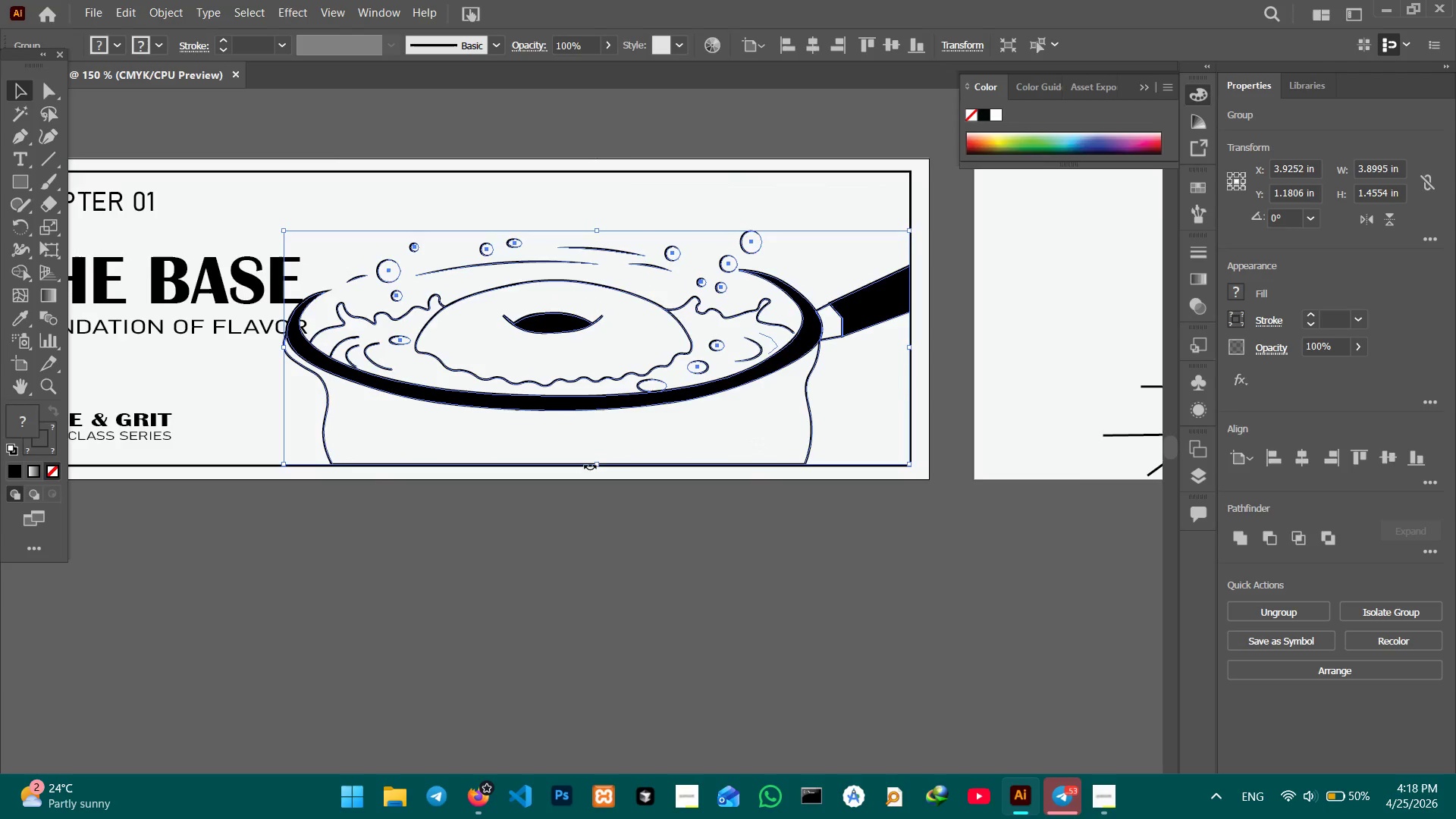 
left_click_drag(start_coordinate=[879, 348], to_coordinate=[896, 251])
 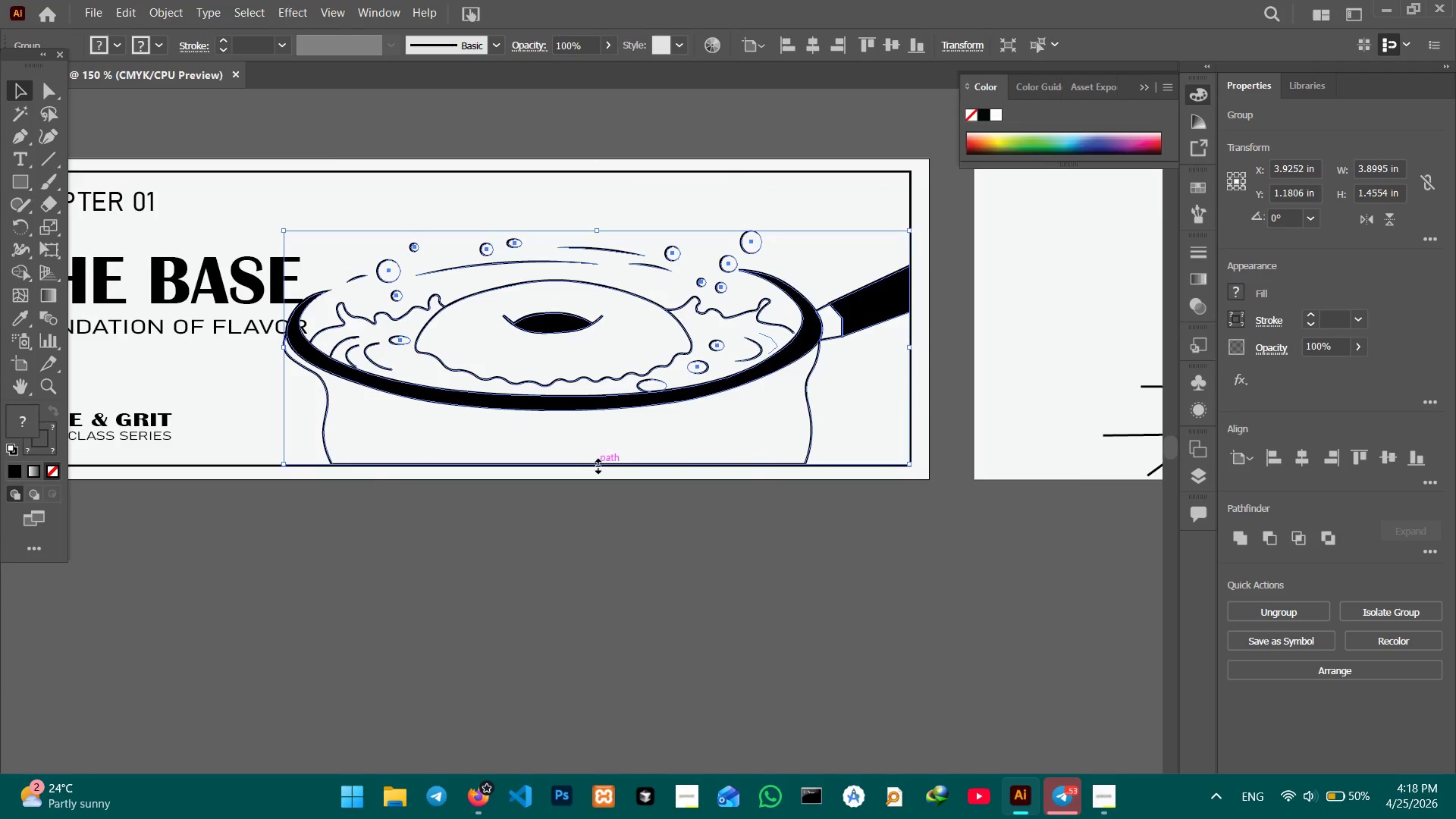 
hold_key(key=ShiftLeft, duration=1.91)
 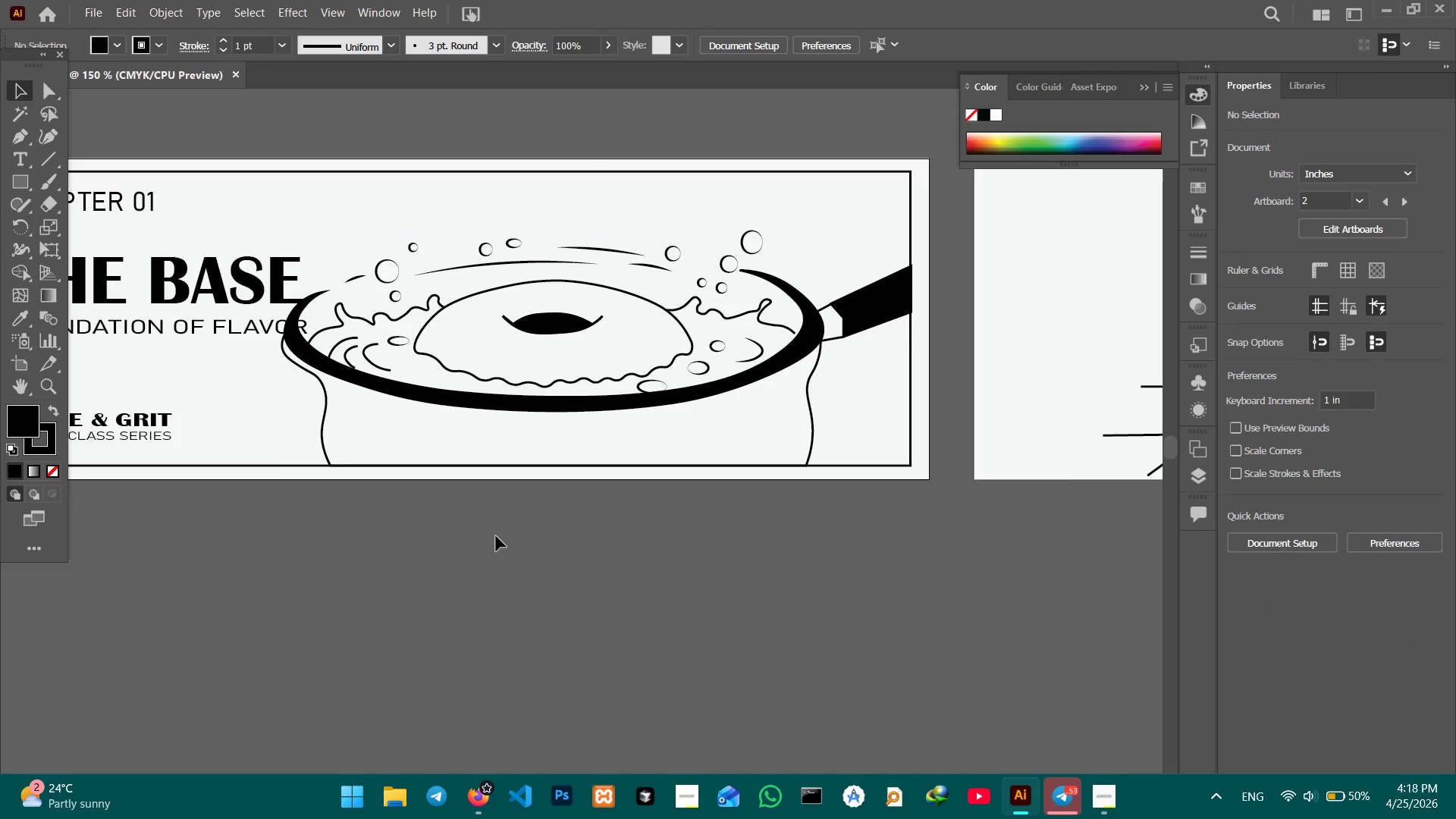 
hold_key(key=Space, duration=1.5)
 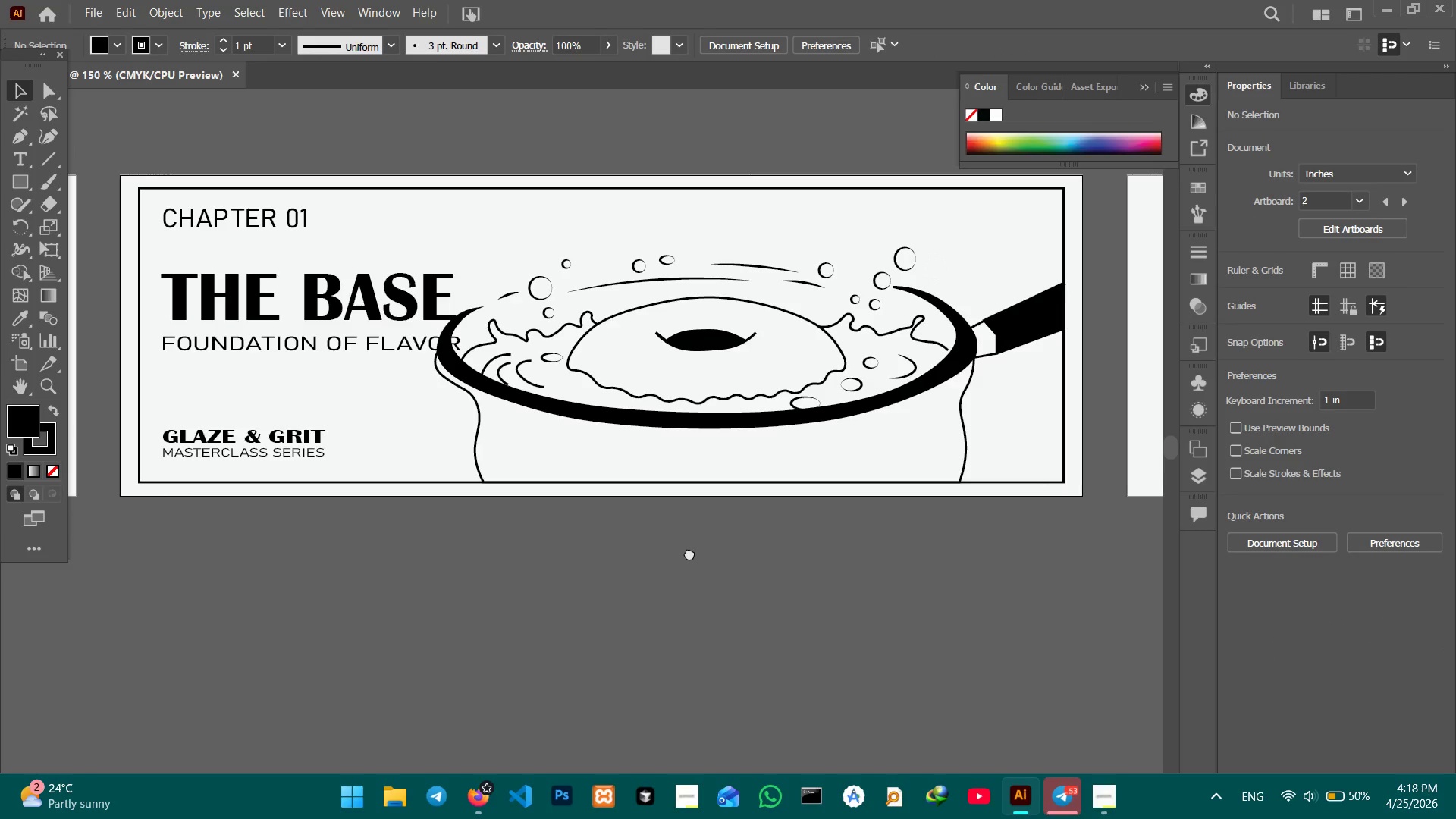 
left_click_drag(start_coordinate=[495, 546], to_coordinate=[722, 573])
 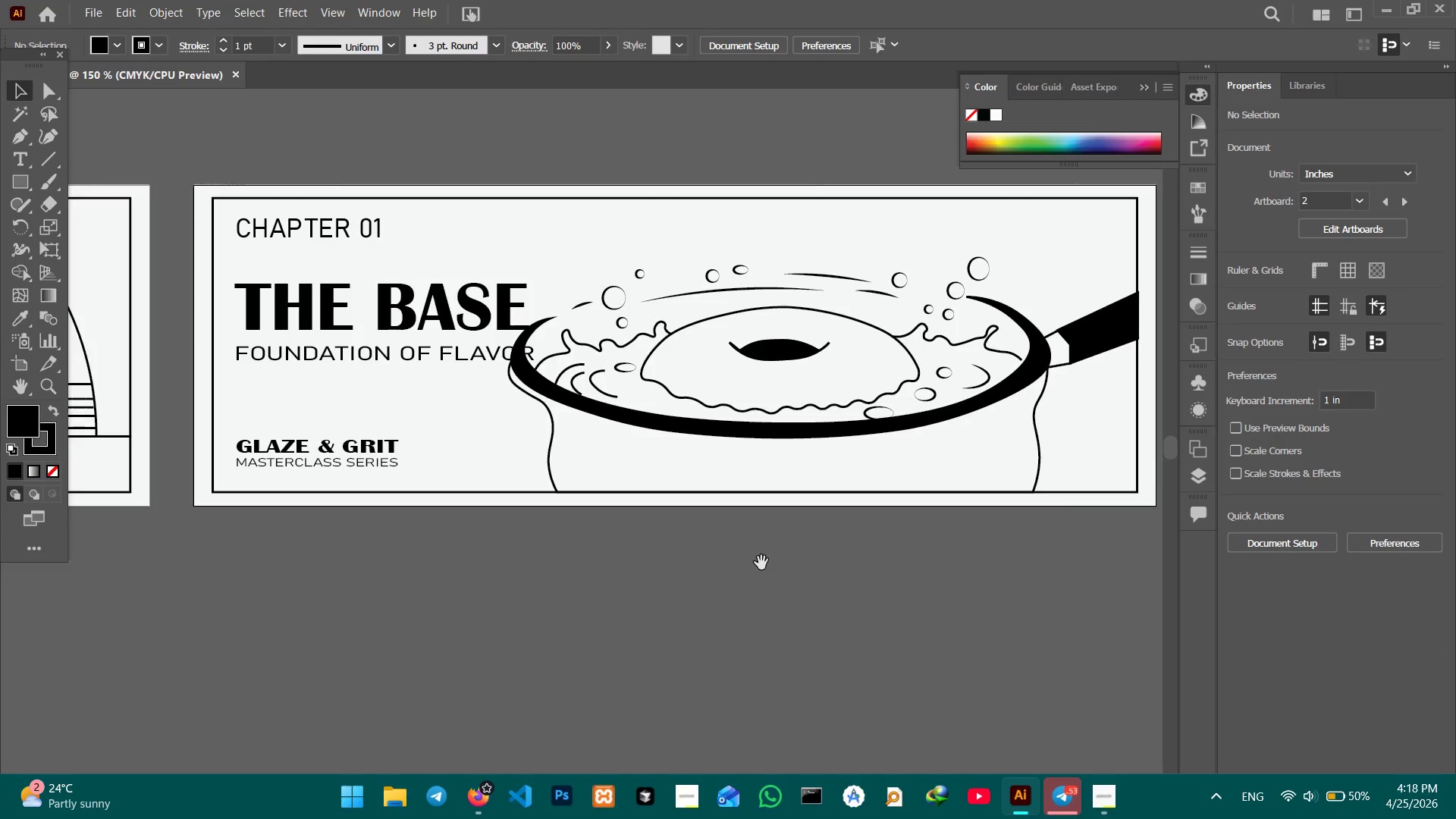 
hold_key(key=Space, duration=0.81)
 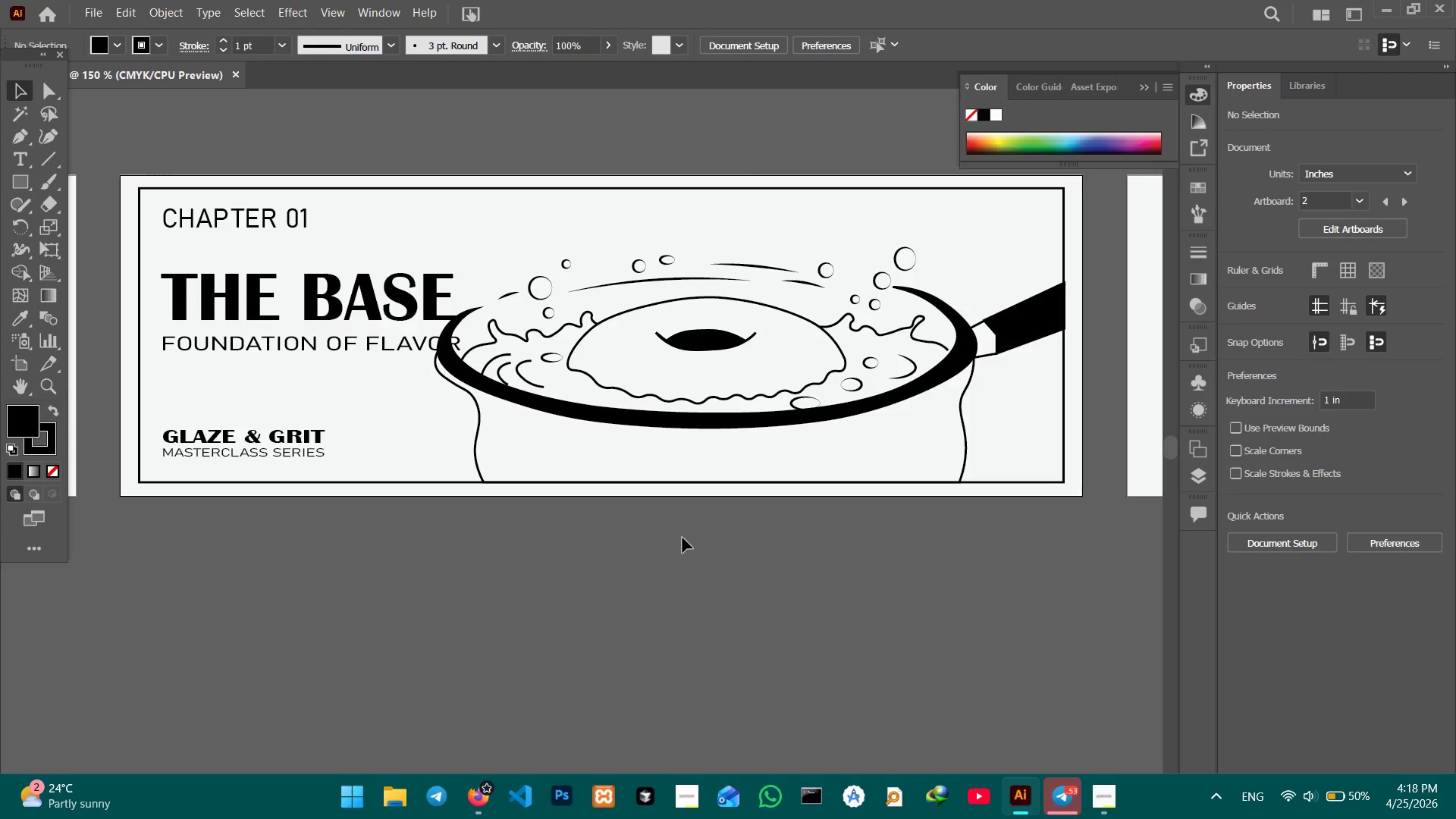 
left_click_drag(start_coordinate=[763, 563], to_coordinate=[689, 553])
 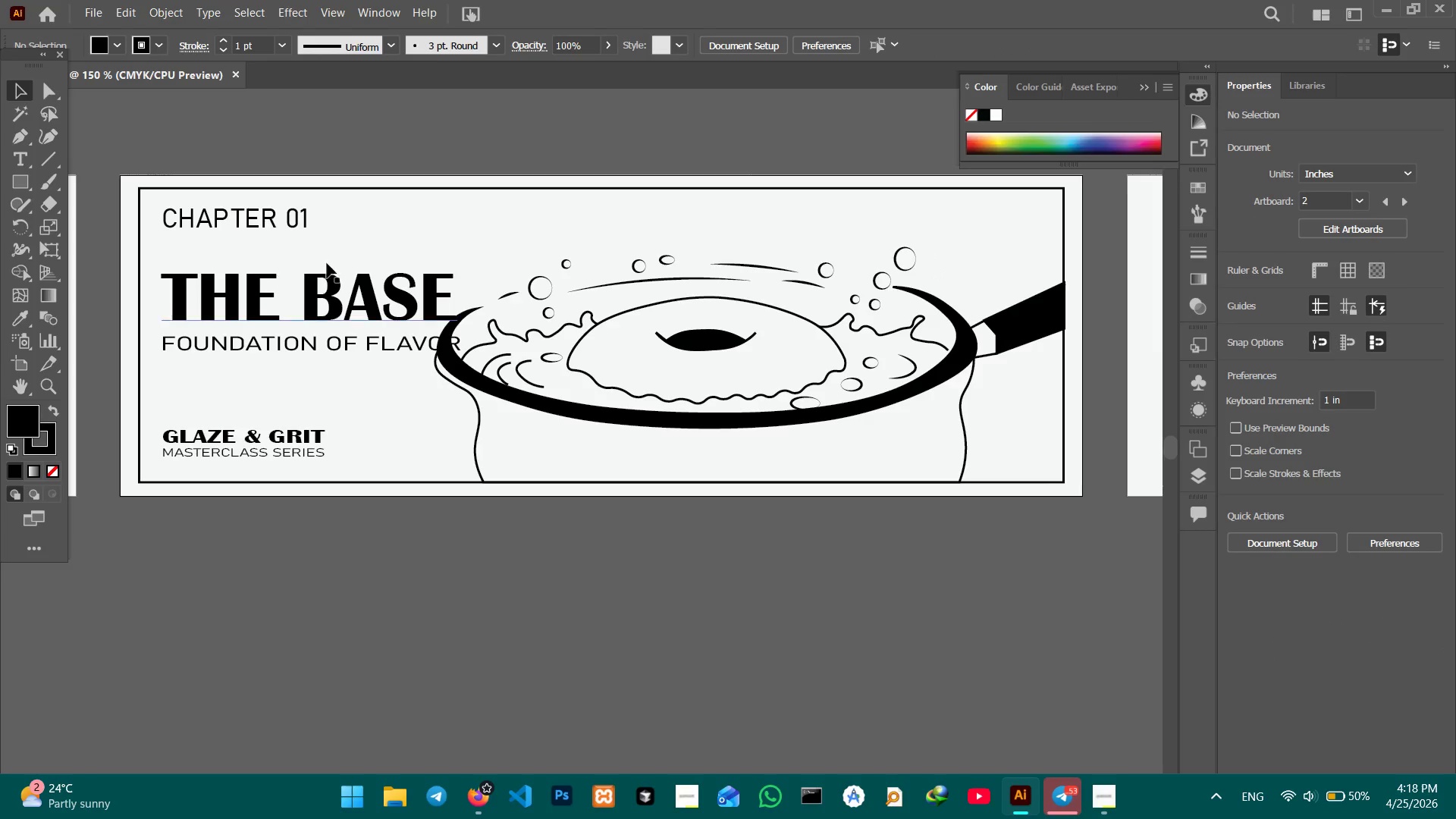 
left_click([271, 229])
 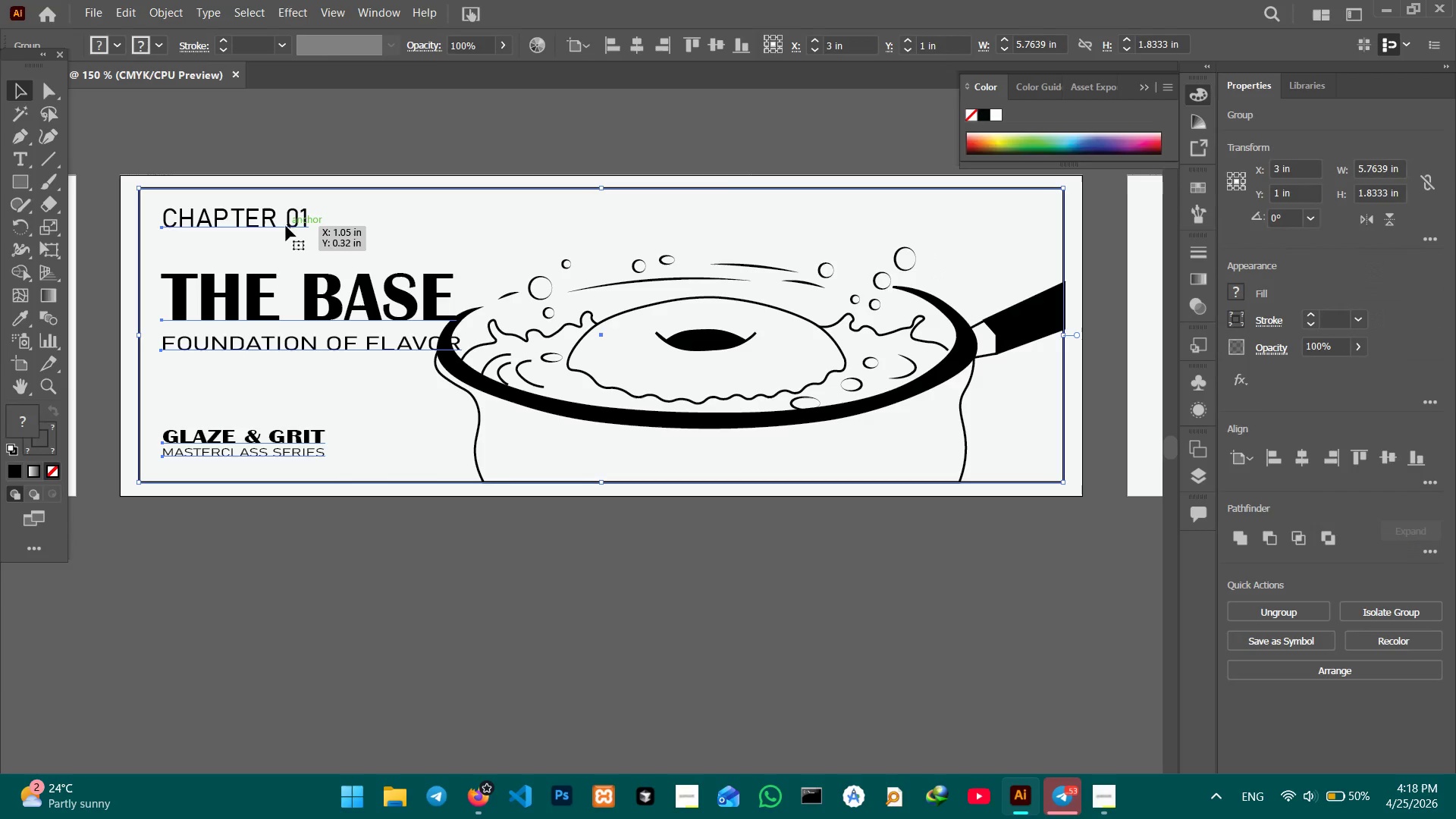 
triple_click([287, 226])
 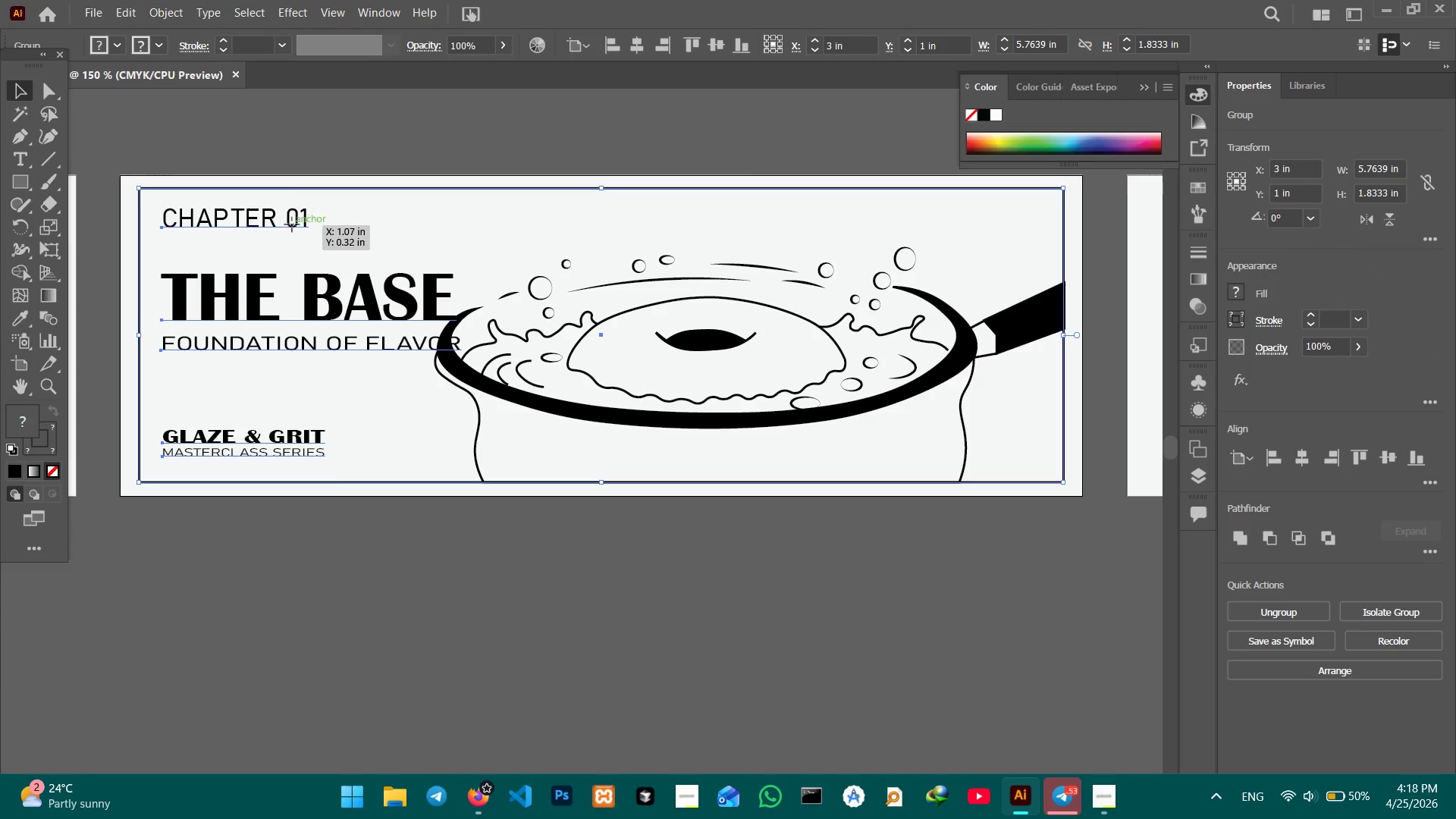 
triple_click([292, 224])
 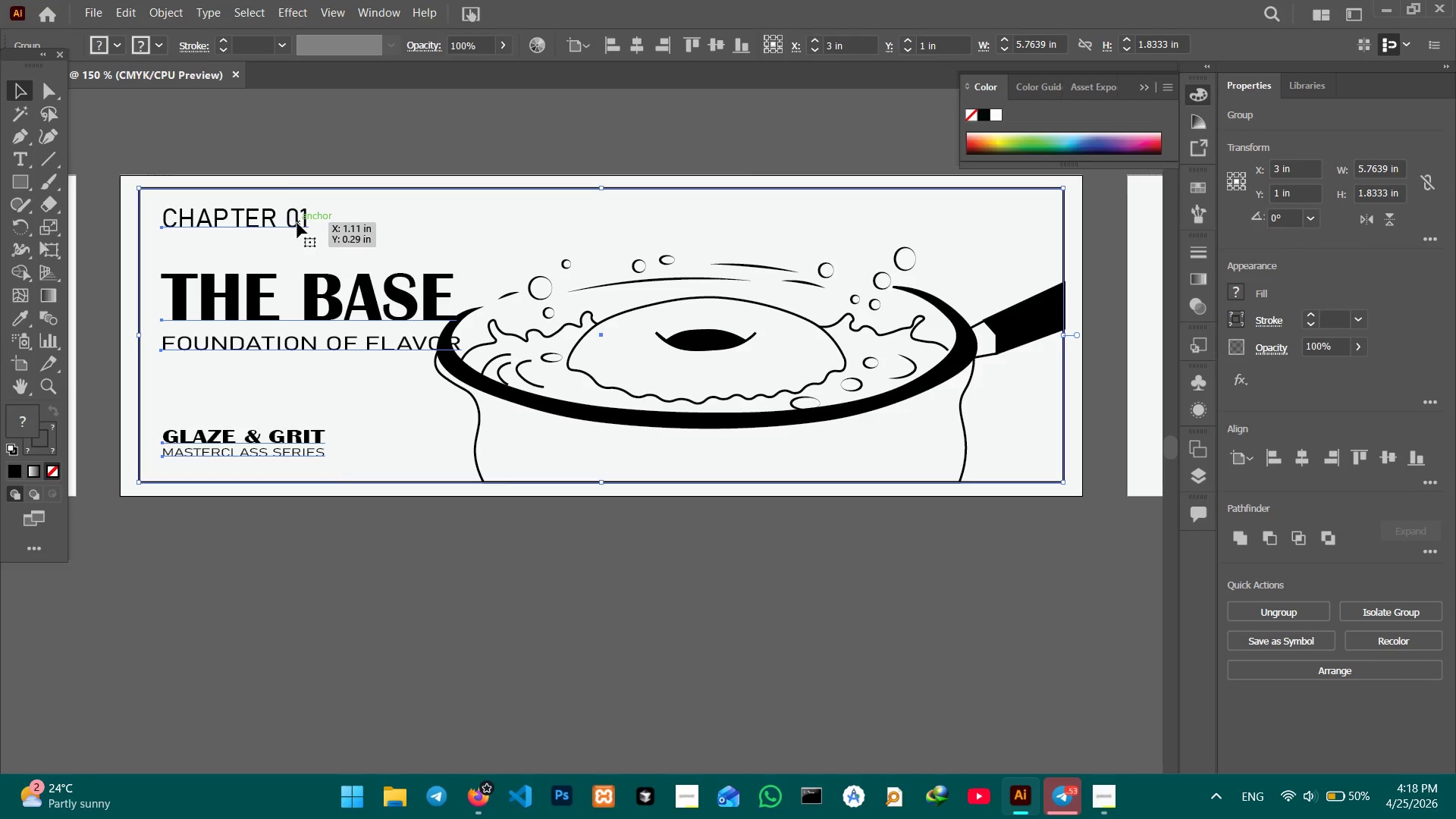 
triple_click([297, 223])
 